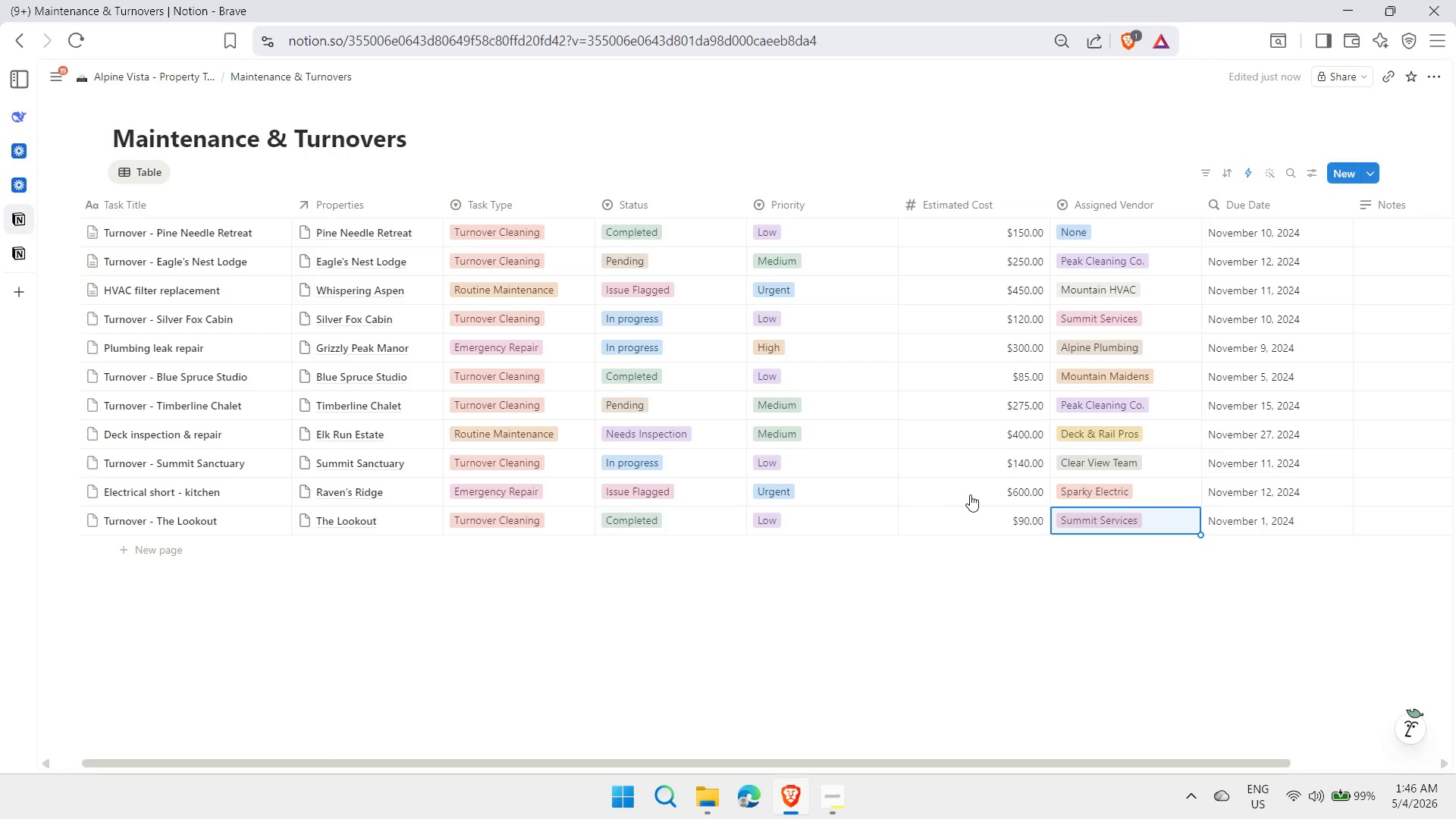 
key(Shift+ShiftLeft)
 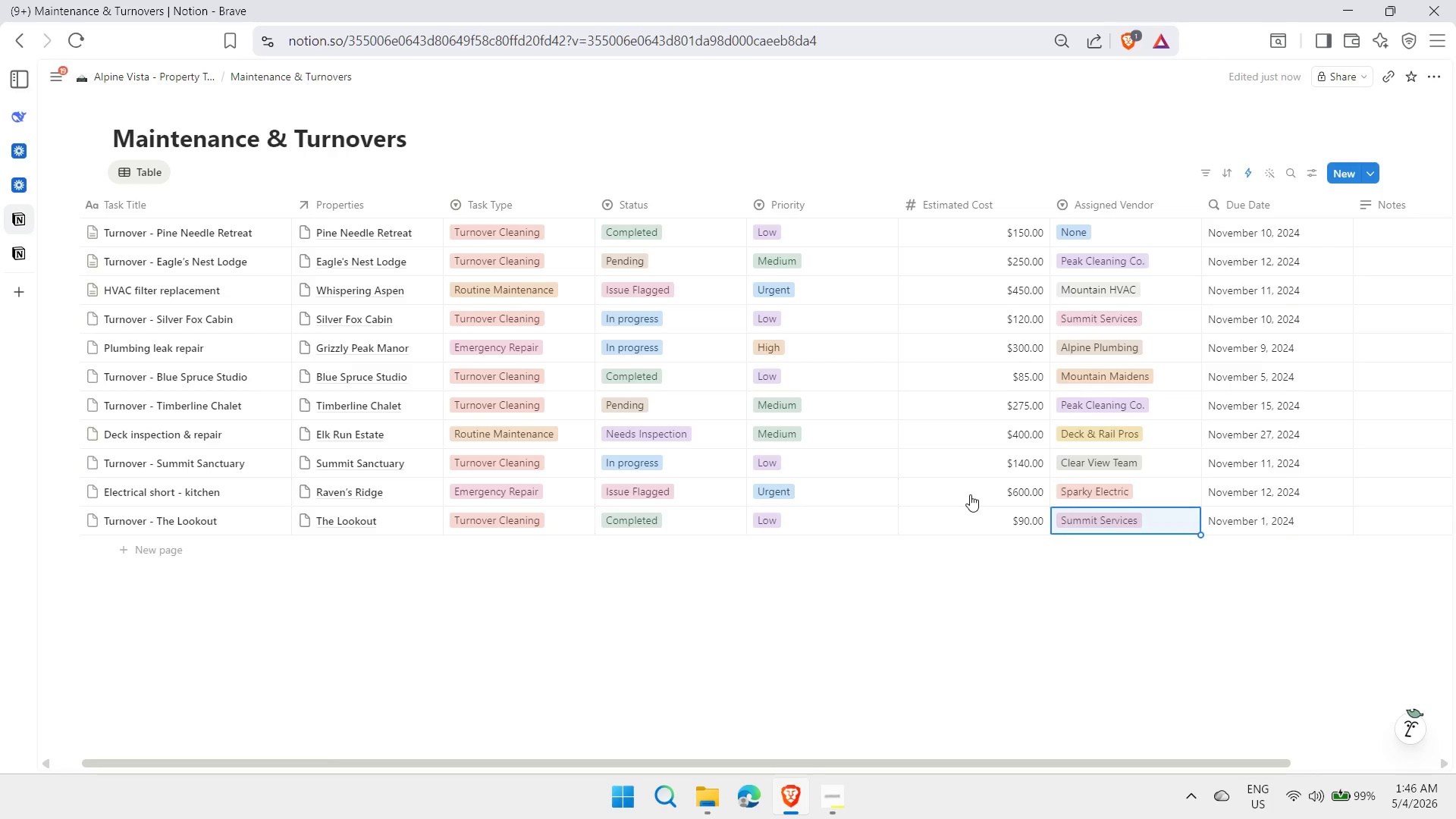 
key(Shift+Enter)
 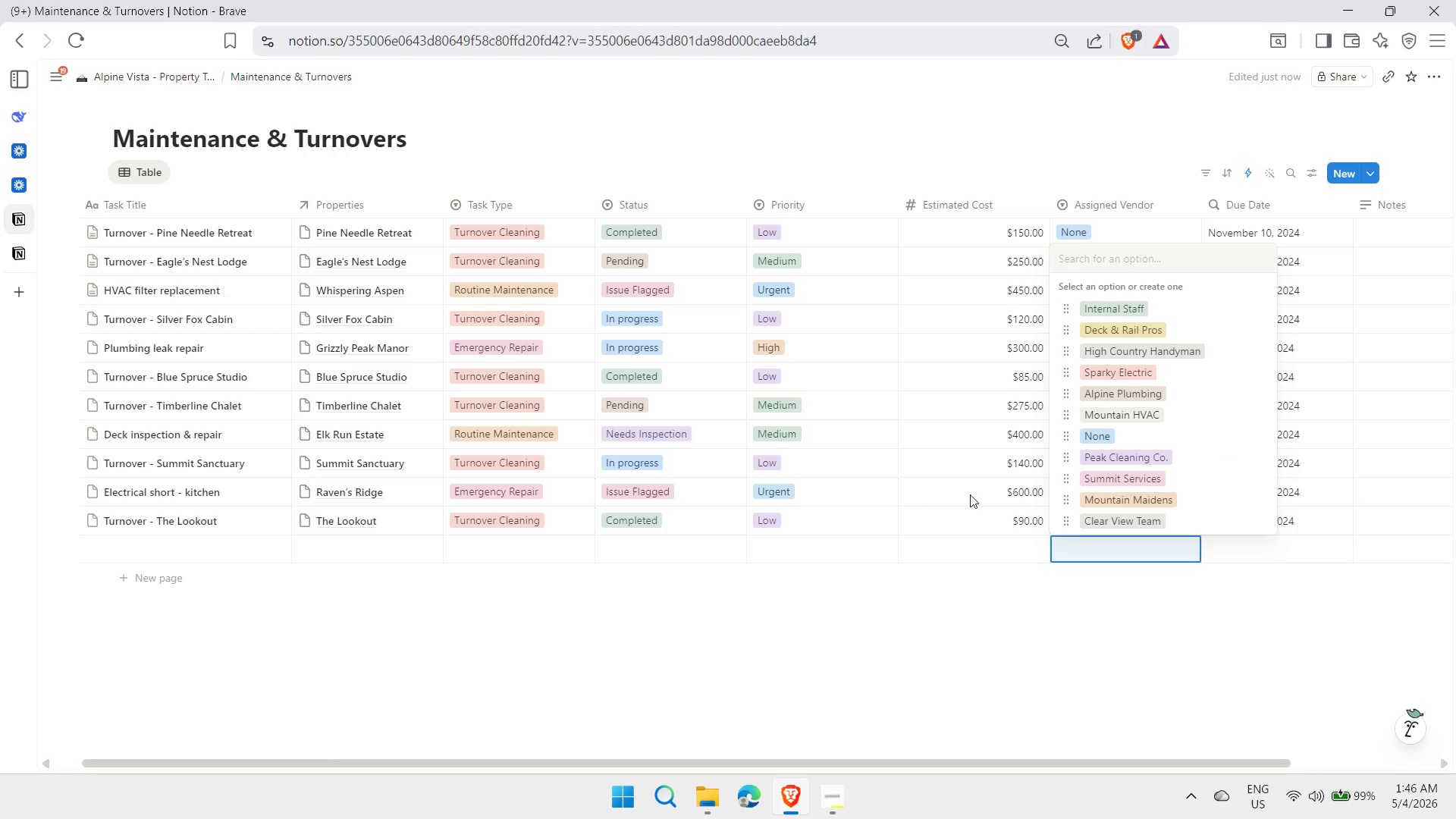 
key(Escape)
 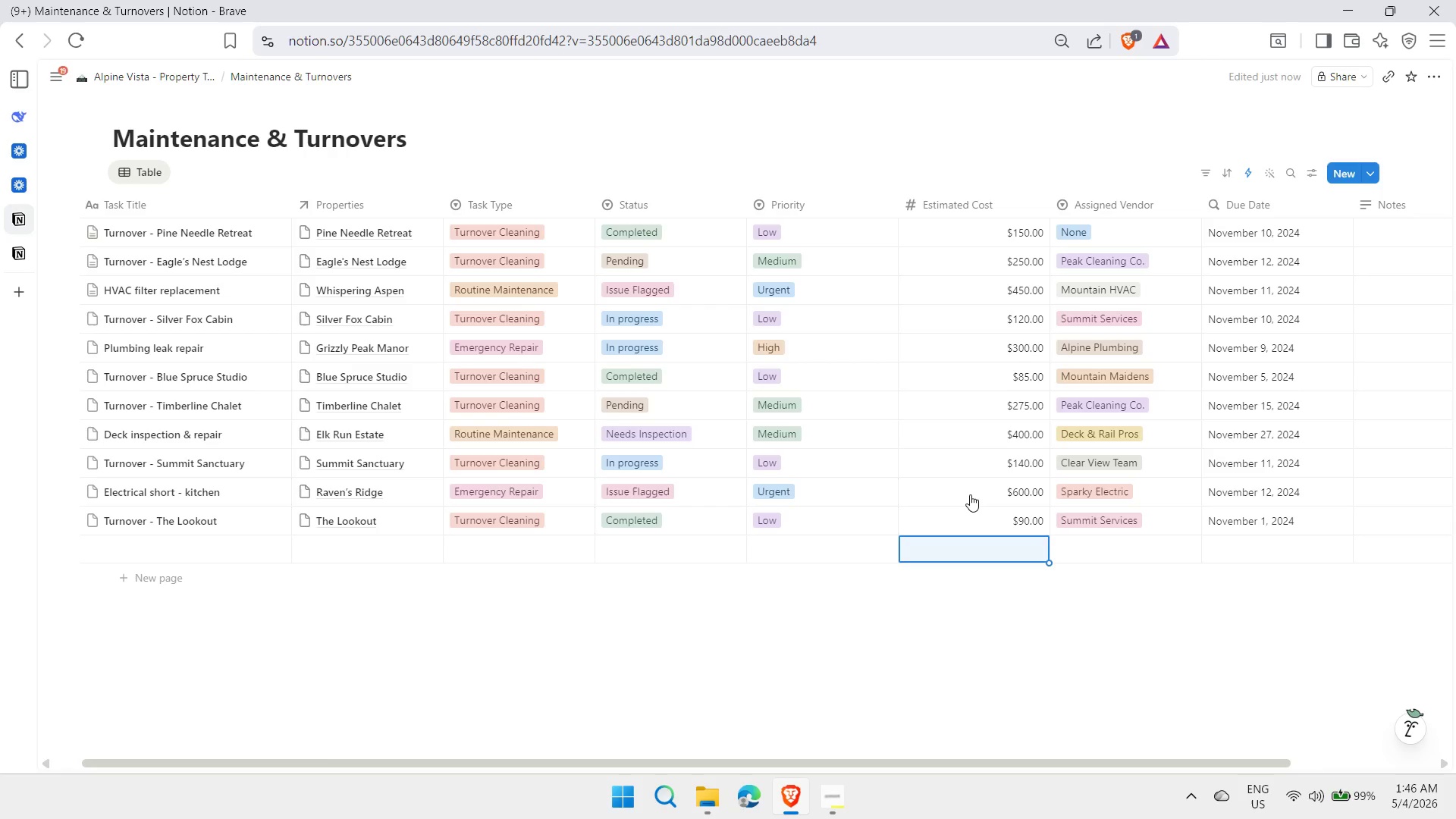 
key(ArrowLeft)
 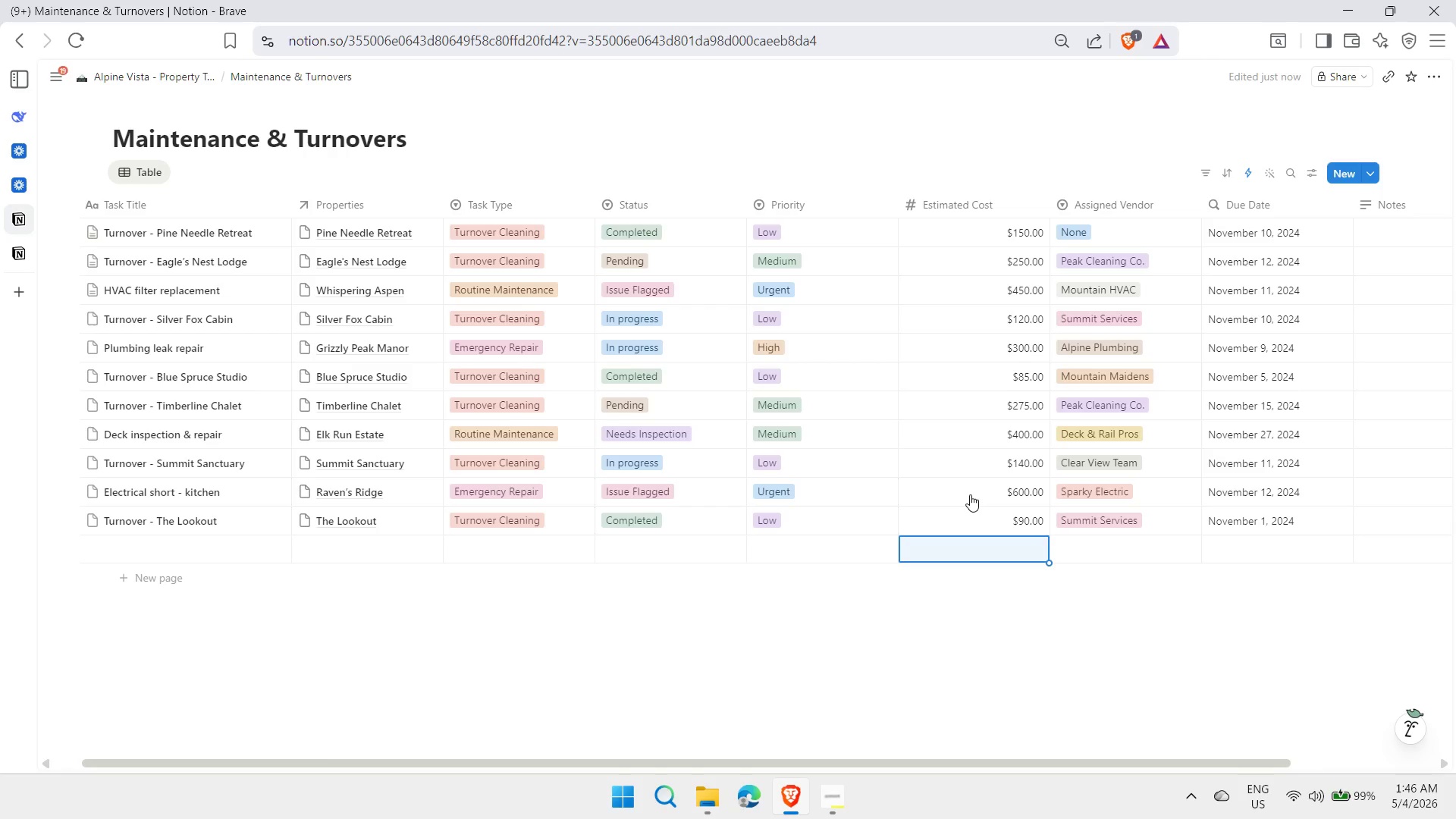 
key(ArrowLeft)
 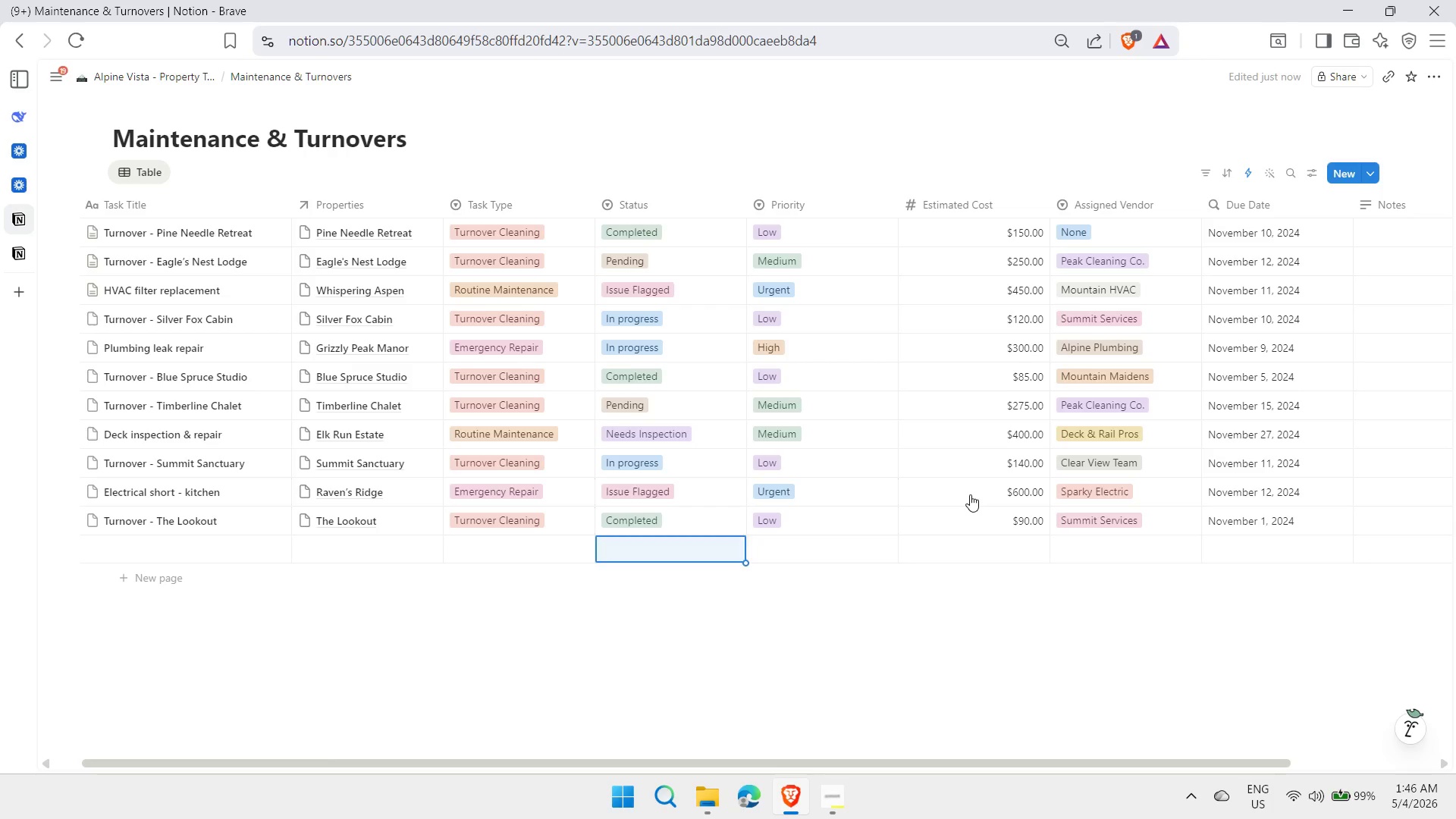 
key(ArrowLeft)
 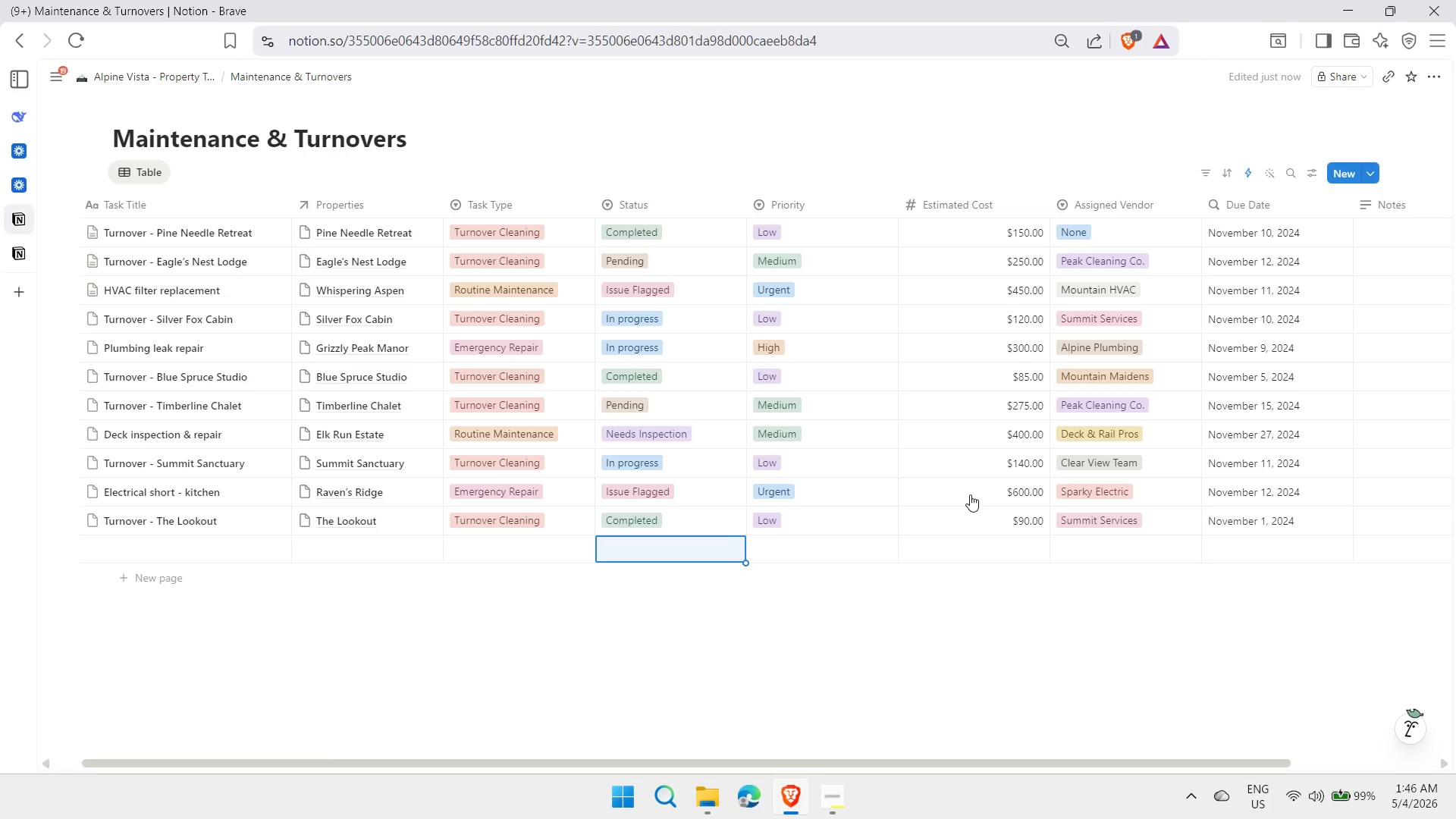 
key(ArrowLeft)
 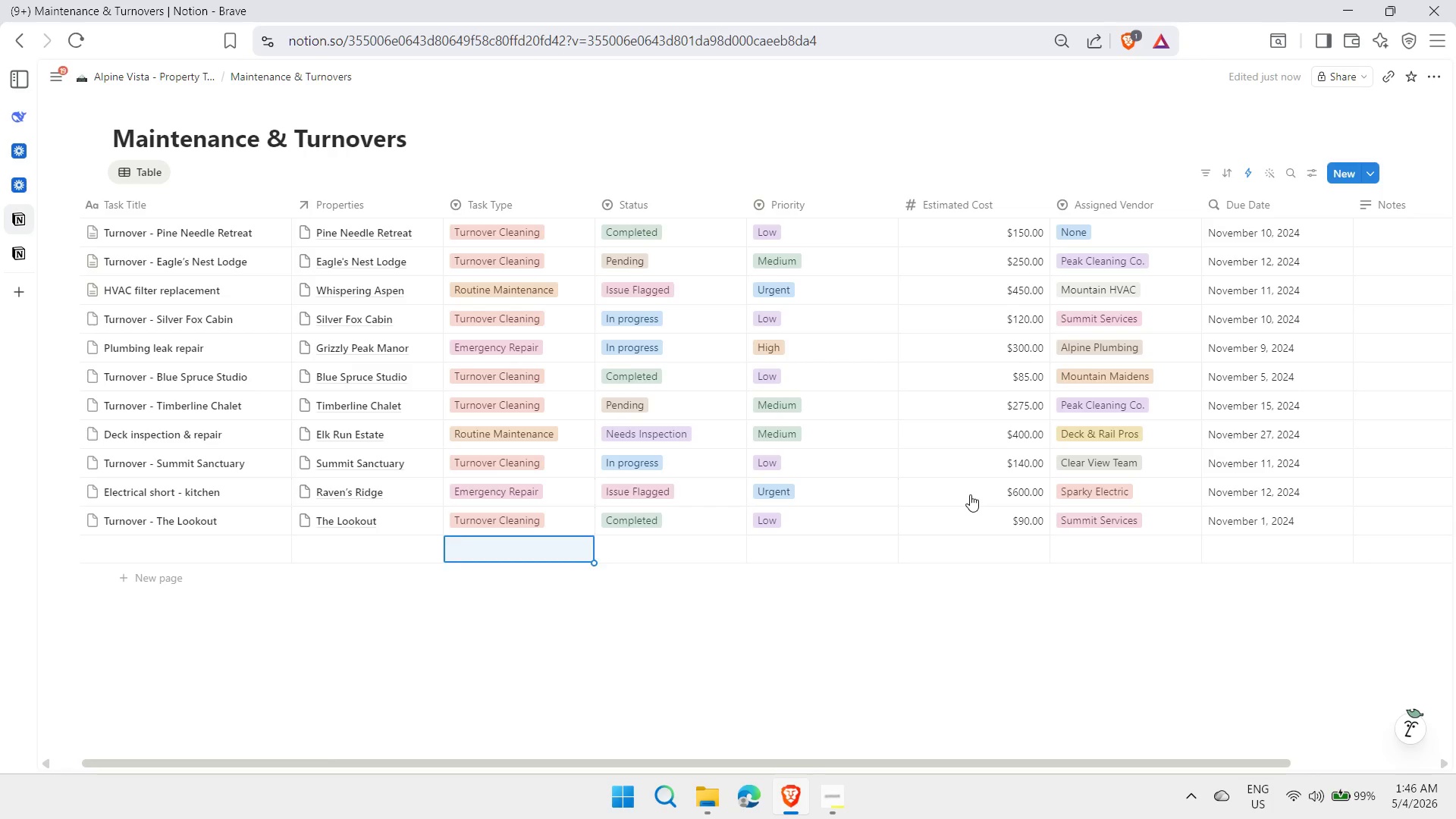 
key(ArrowLeft)
 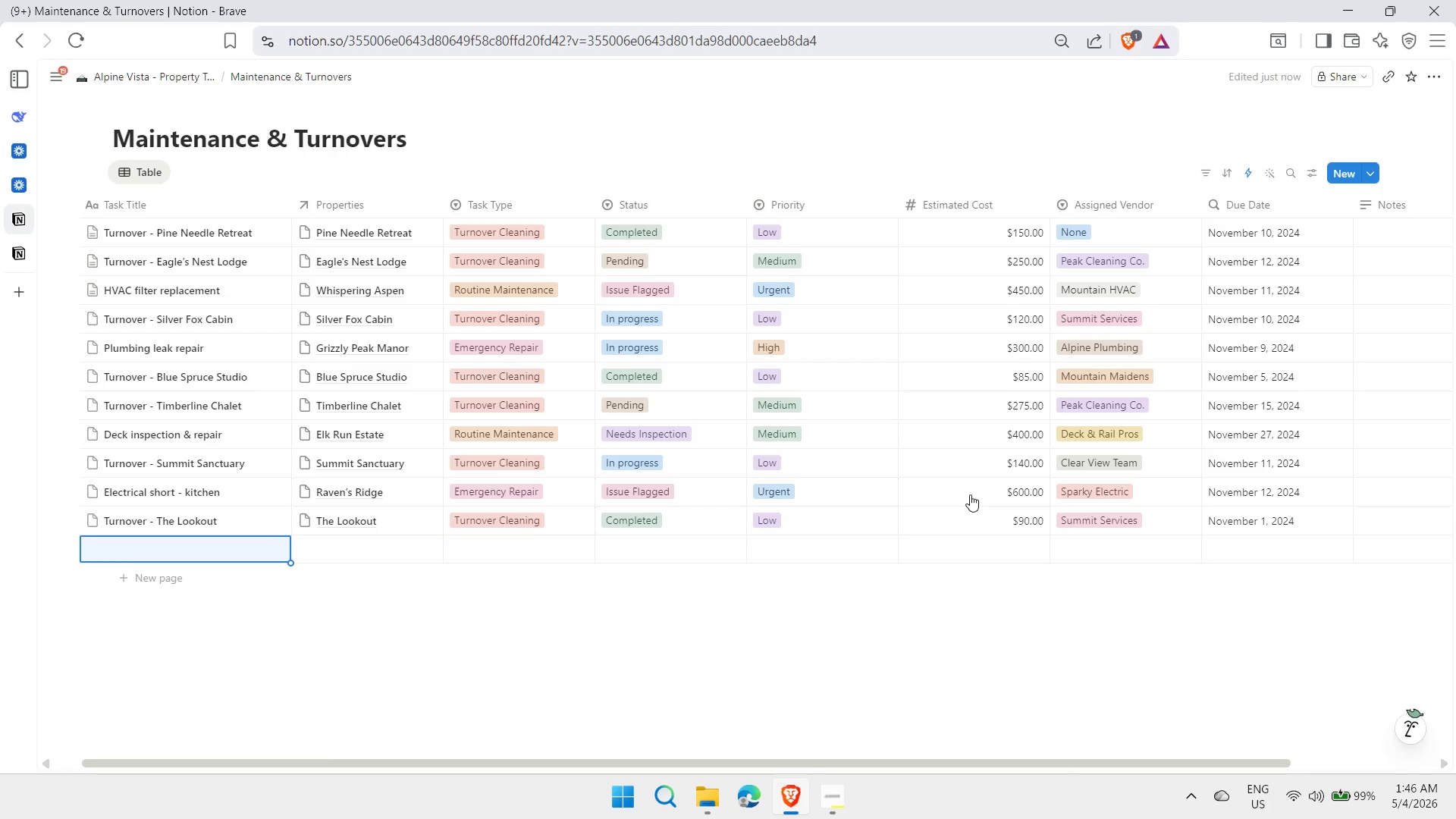 
key(ArrowLeft)
 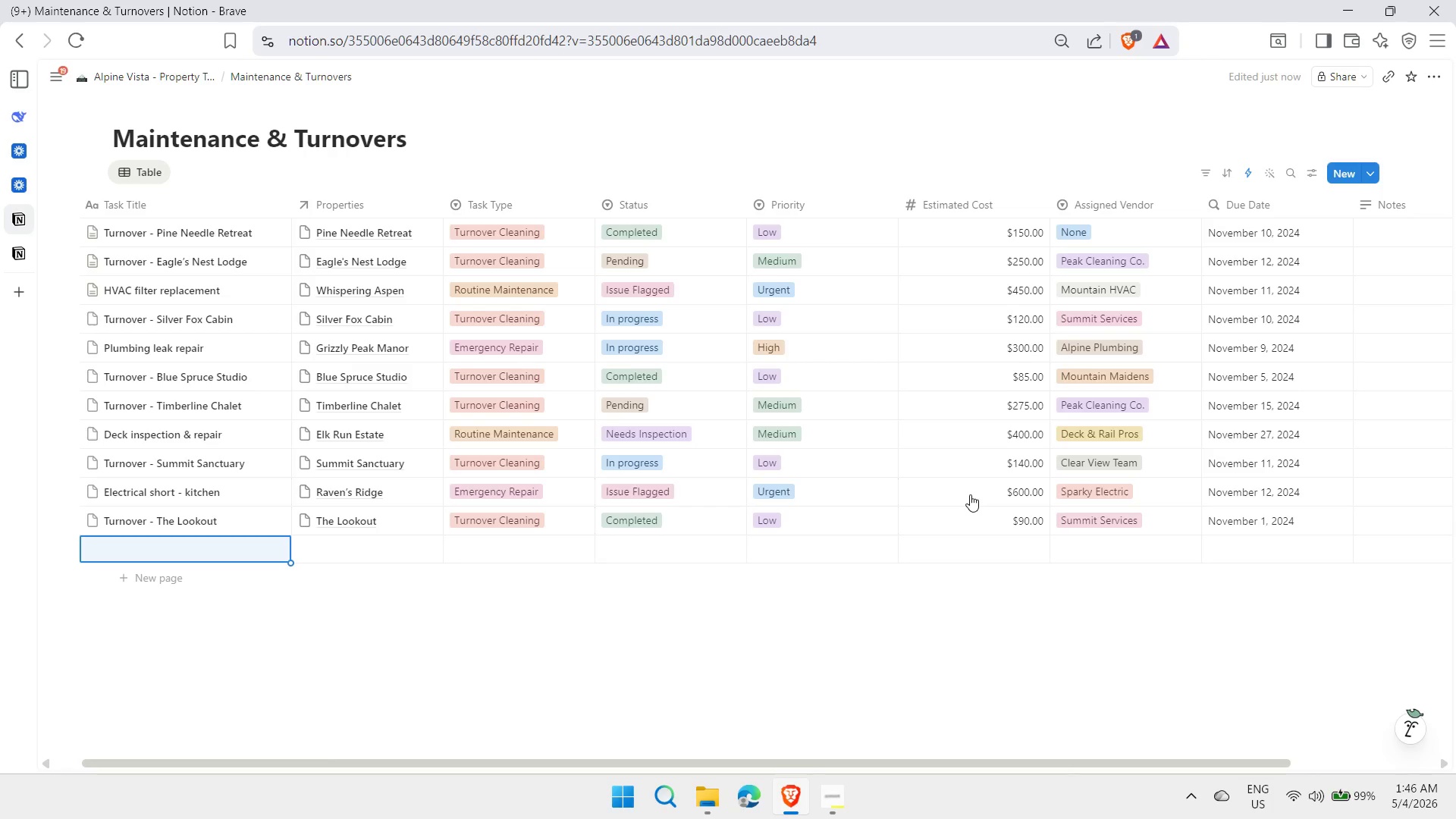 
type(Turnover - Marmot Meadows)
 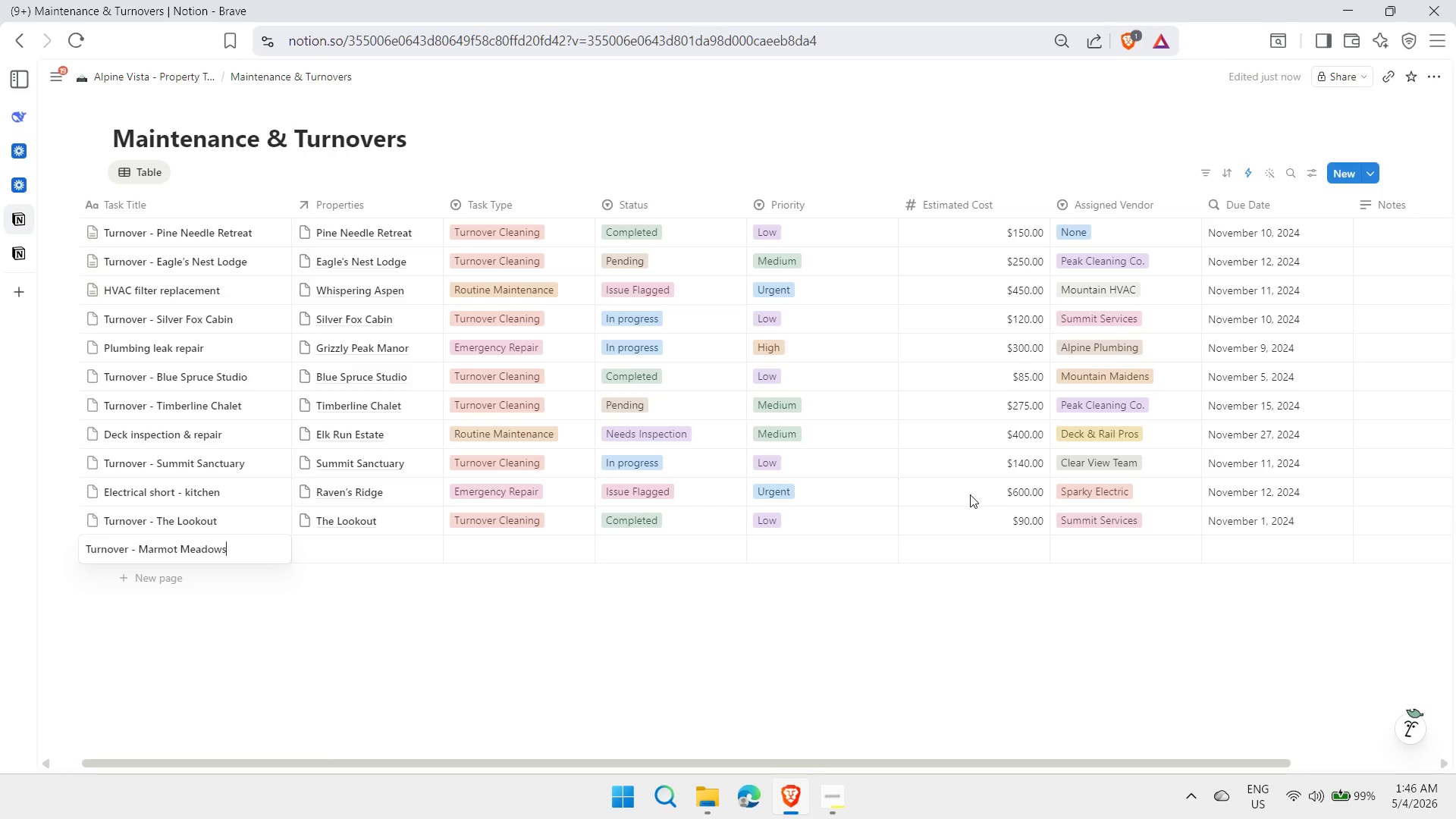 
key(Enter)
 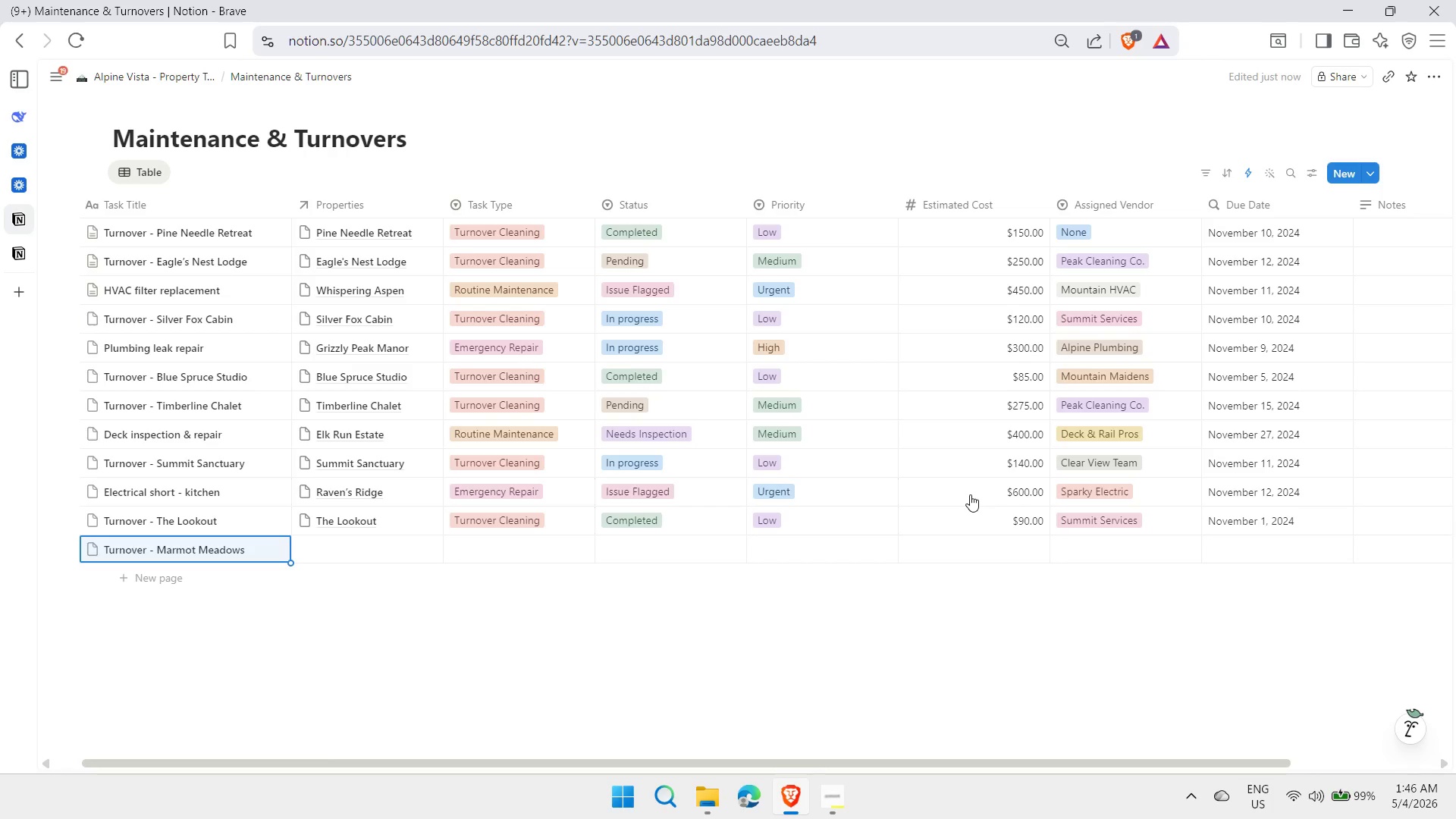 
wait(8.08)
 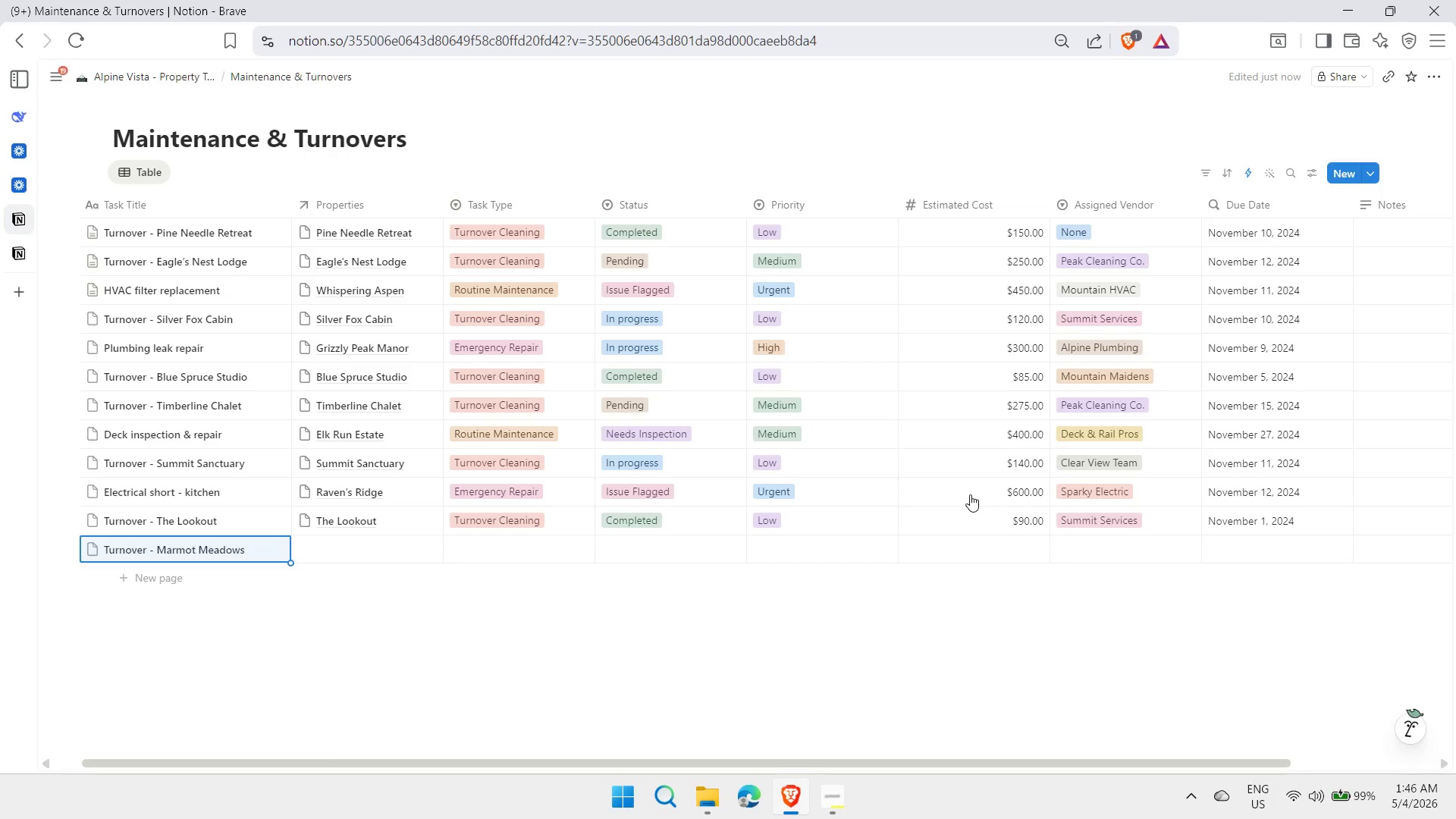 
key(ArrowRight)
 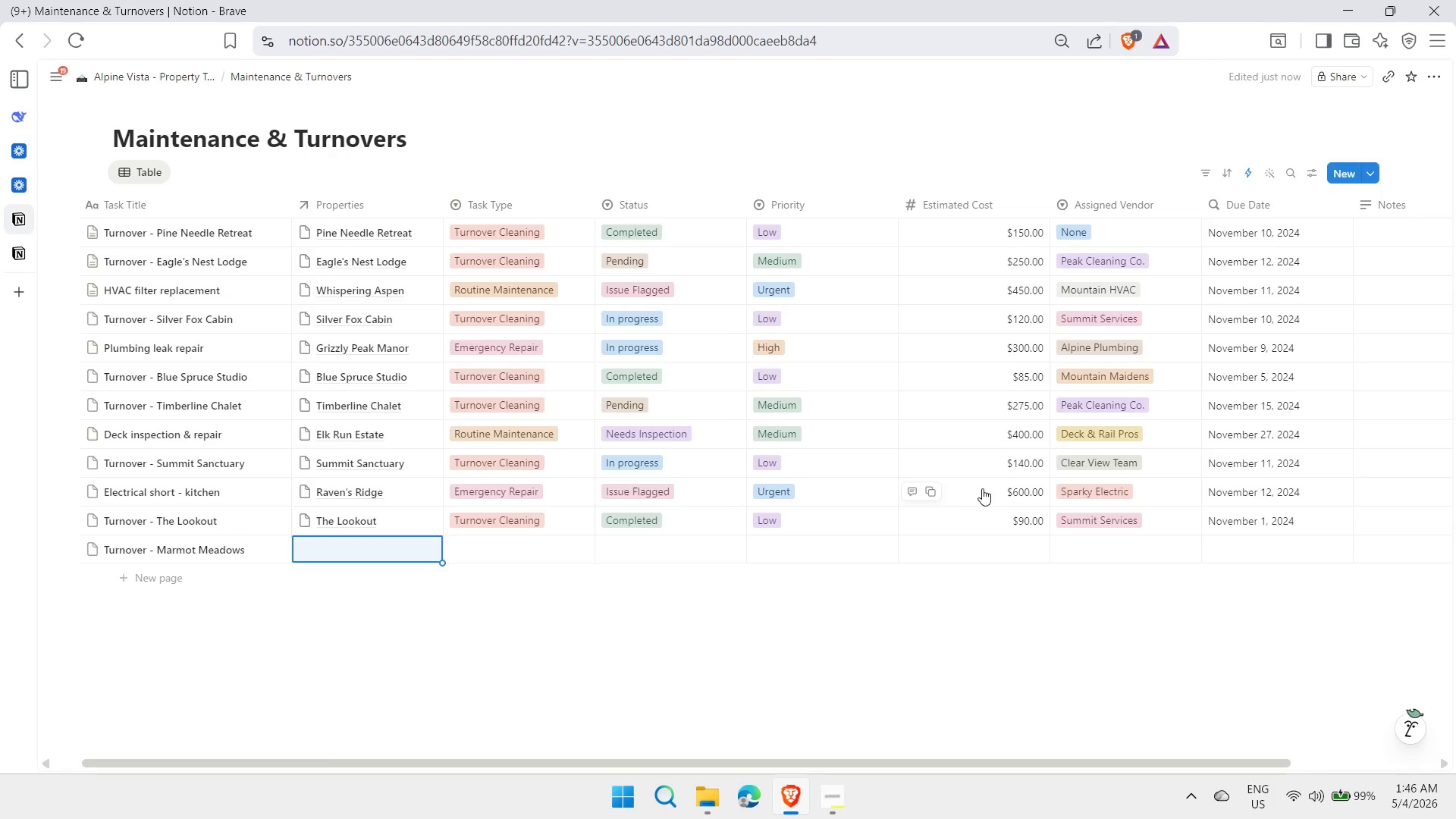 
key(M)
 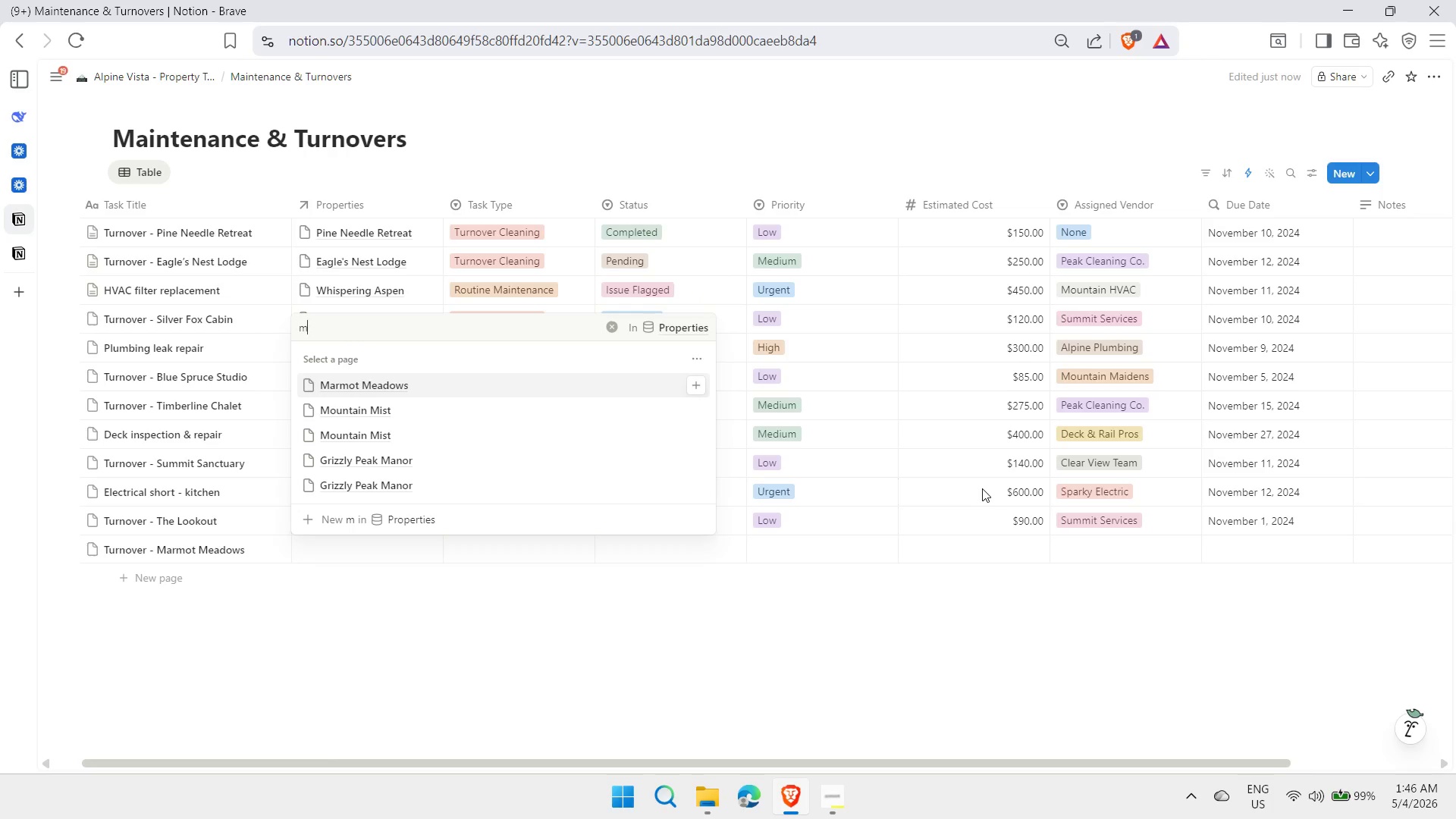 
key(Enter)
 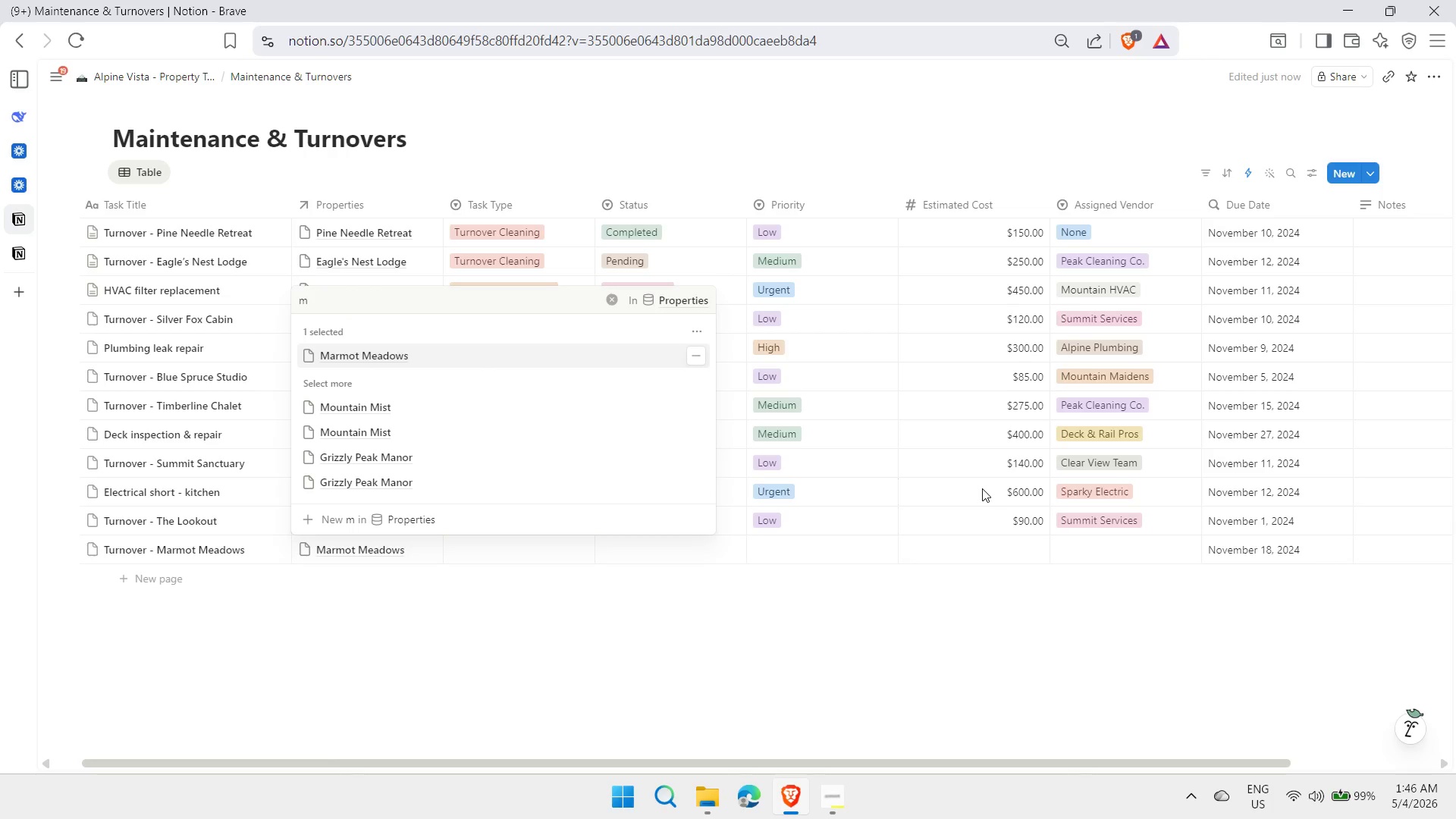 
key(Escape)
 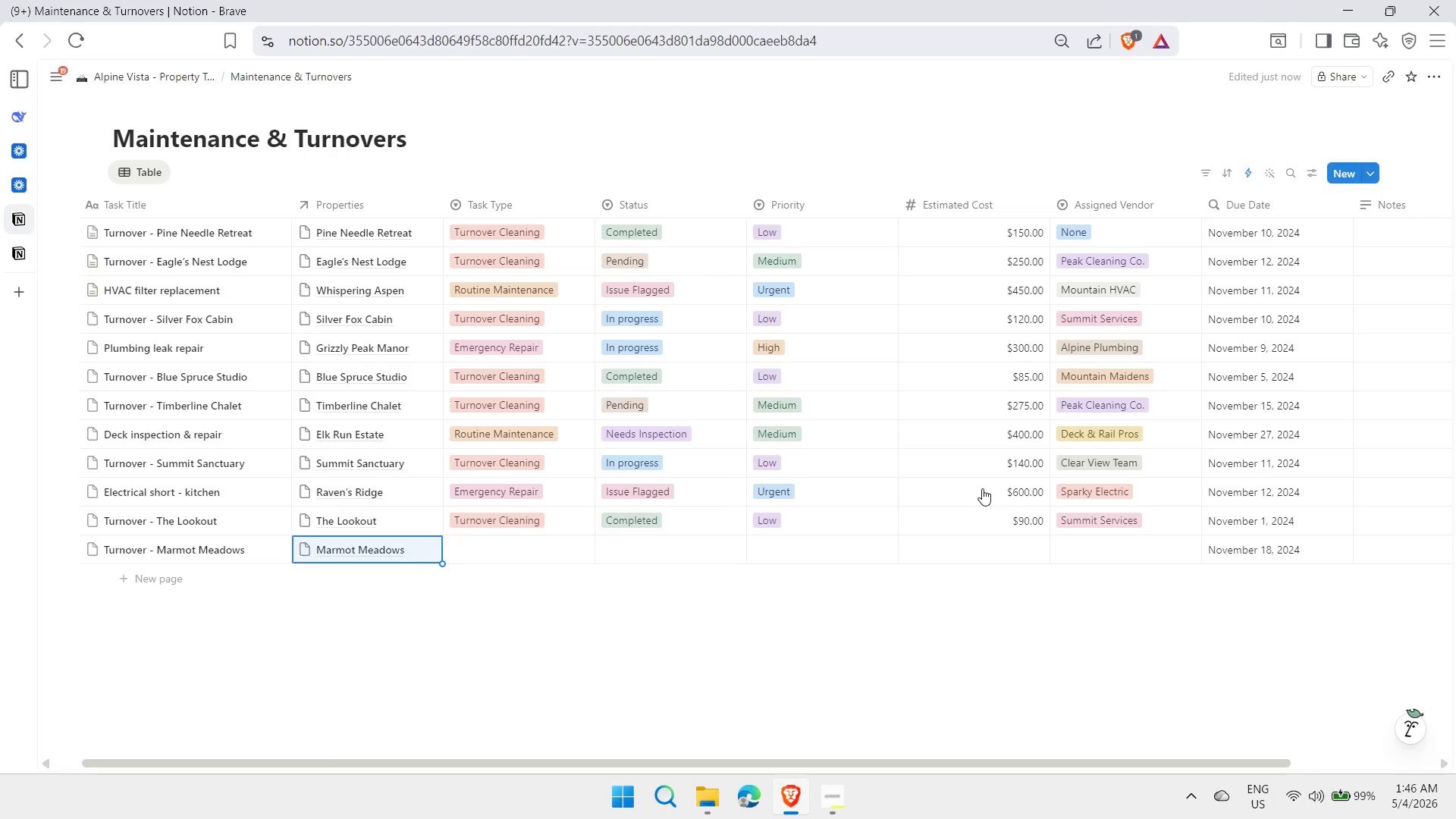 
key(ArrowRight)
 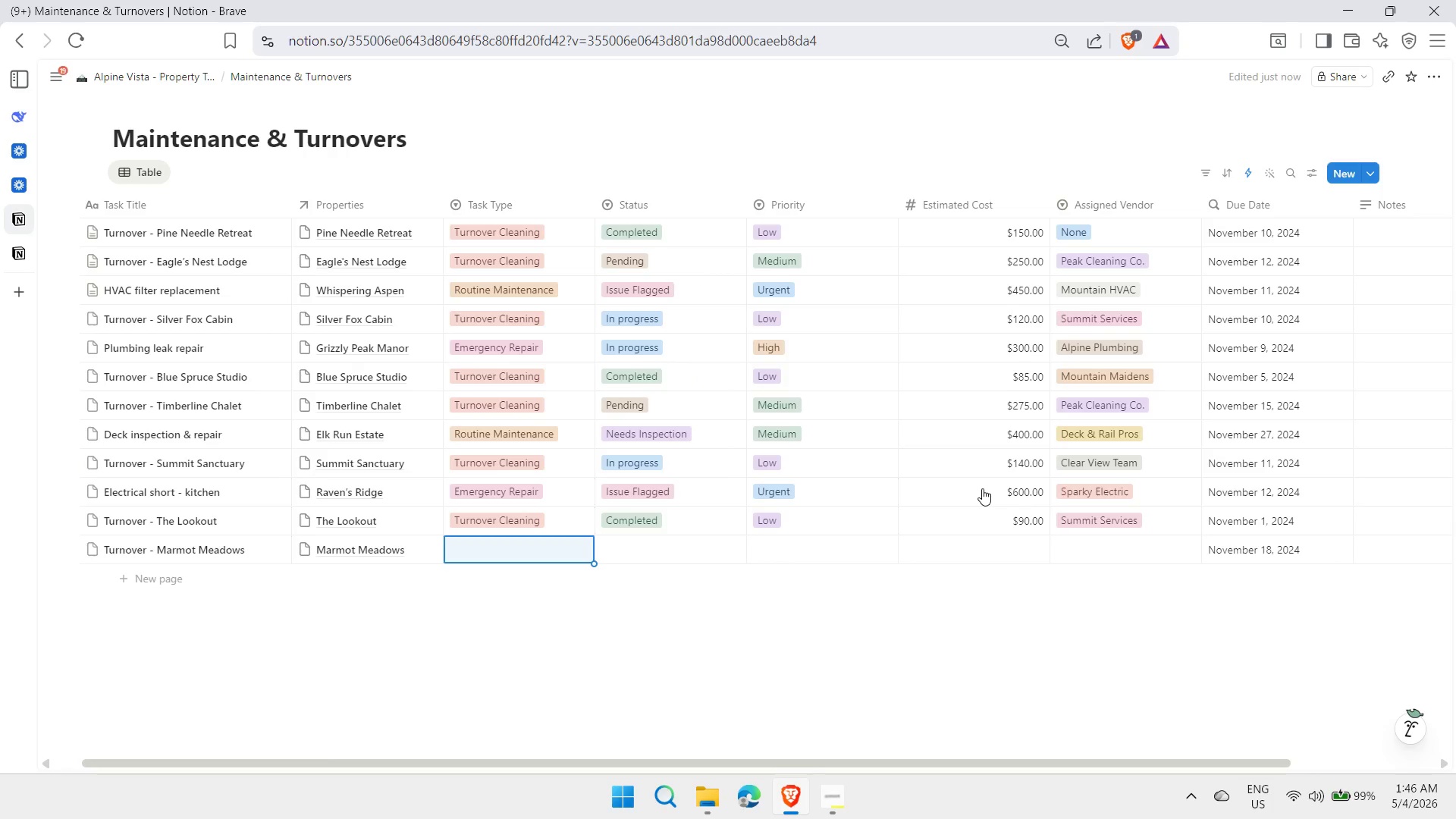 
type(tu)
 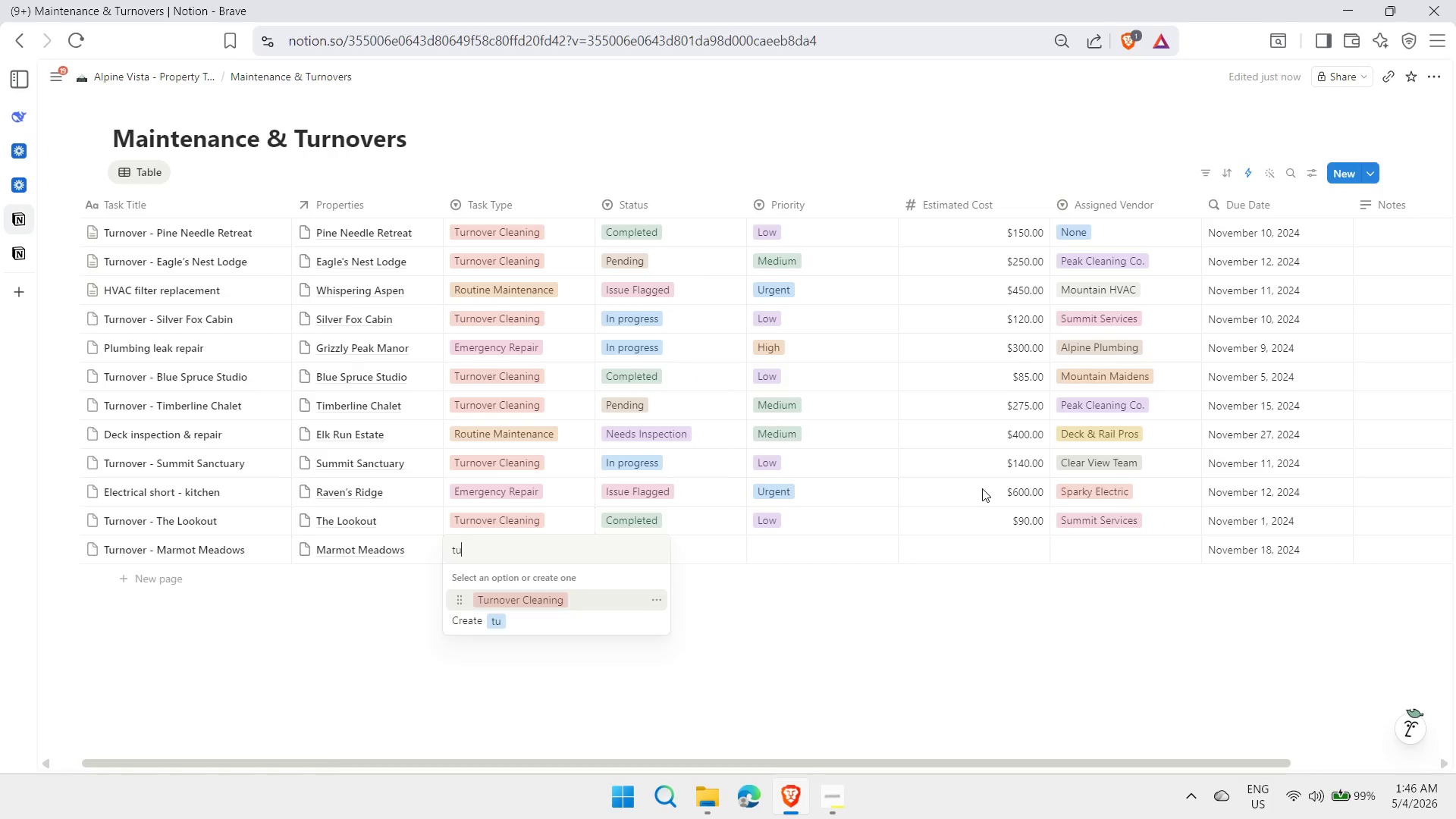 
key(Enter)
 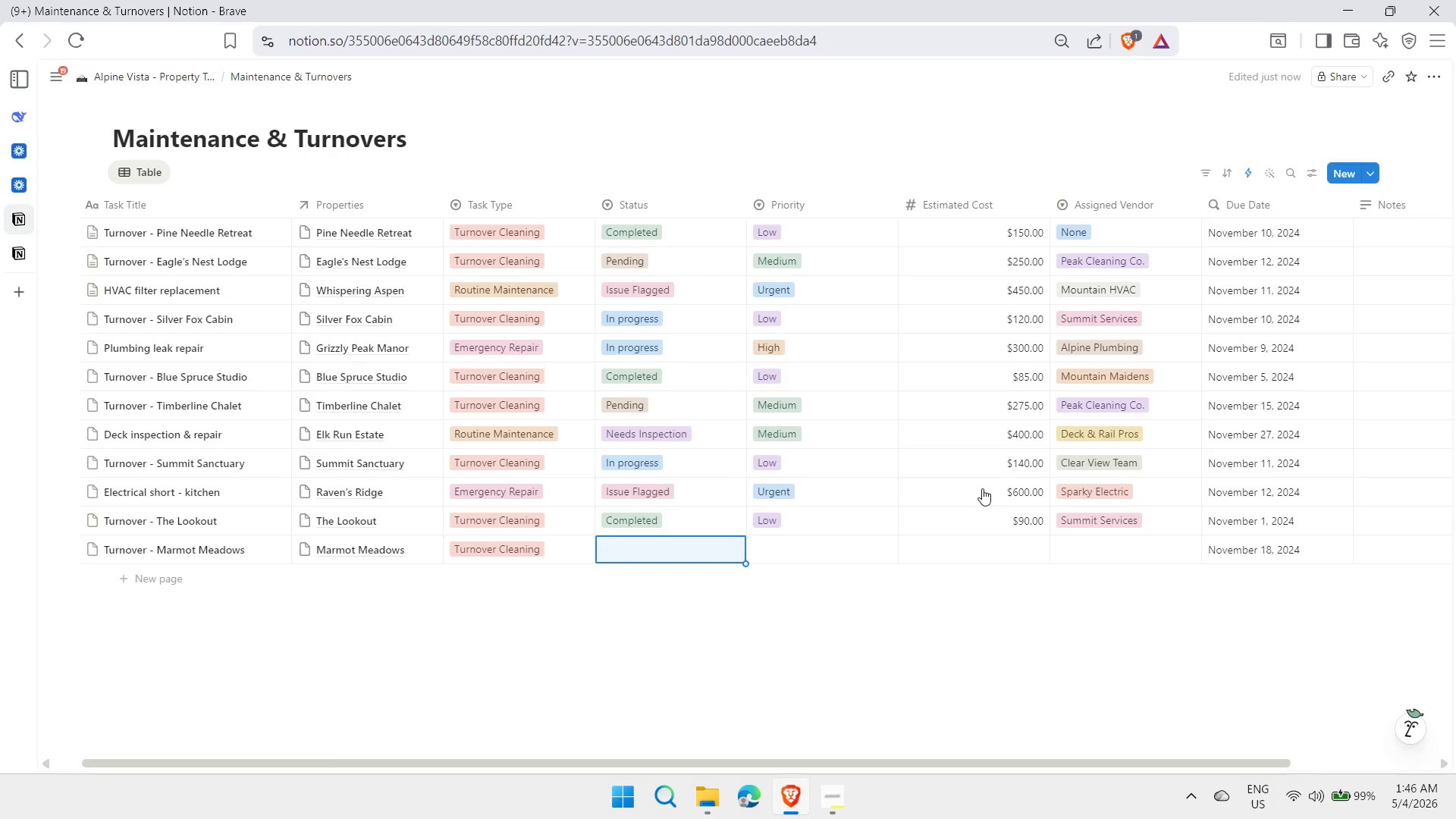 
key(ArrowRight)
 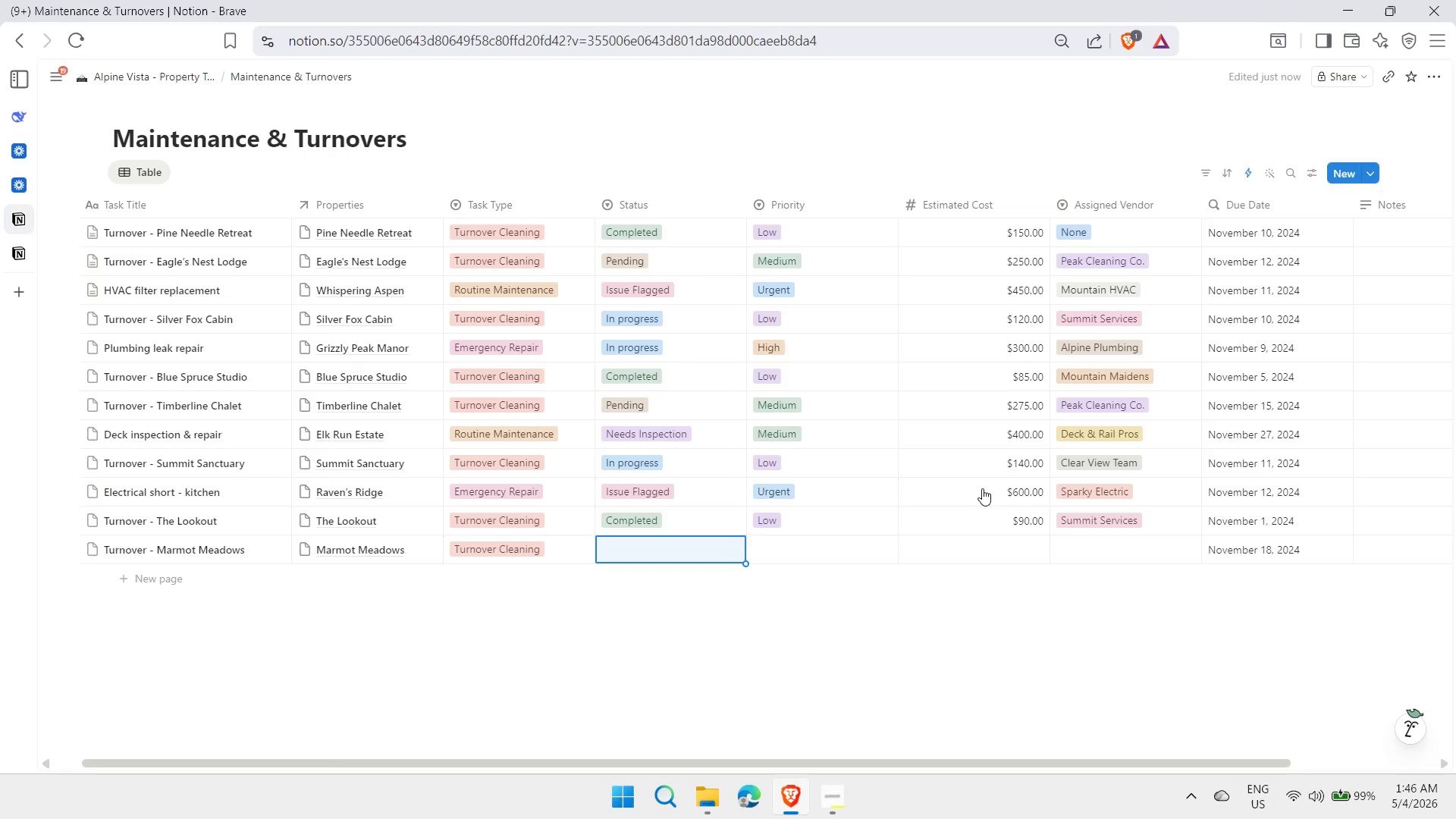 
type(pen)
 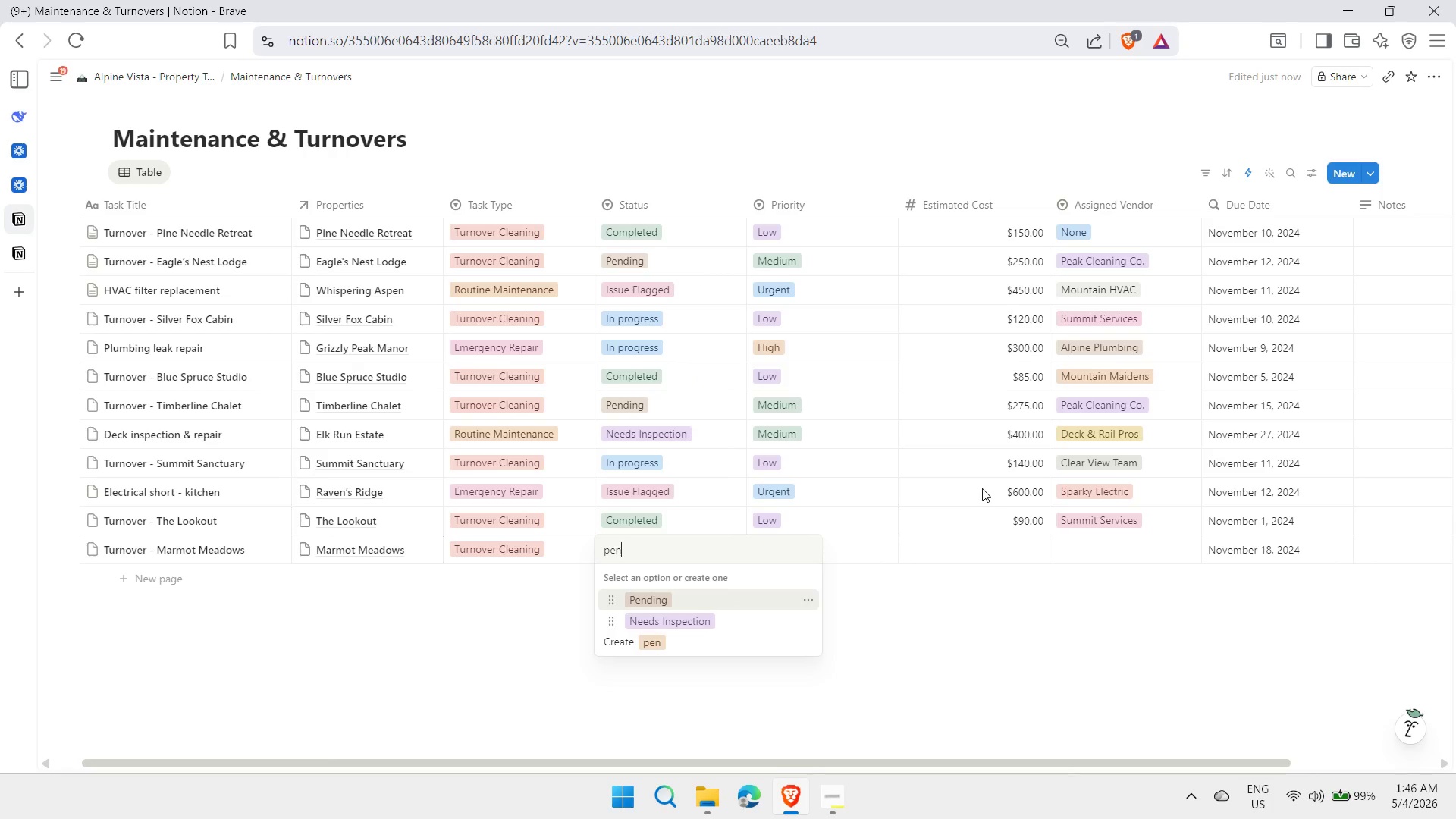 
key(Enter)
 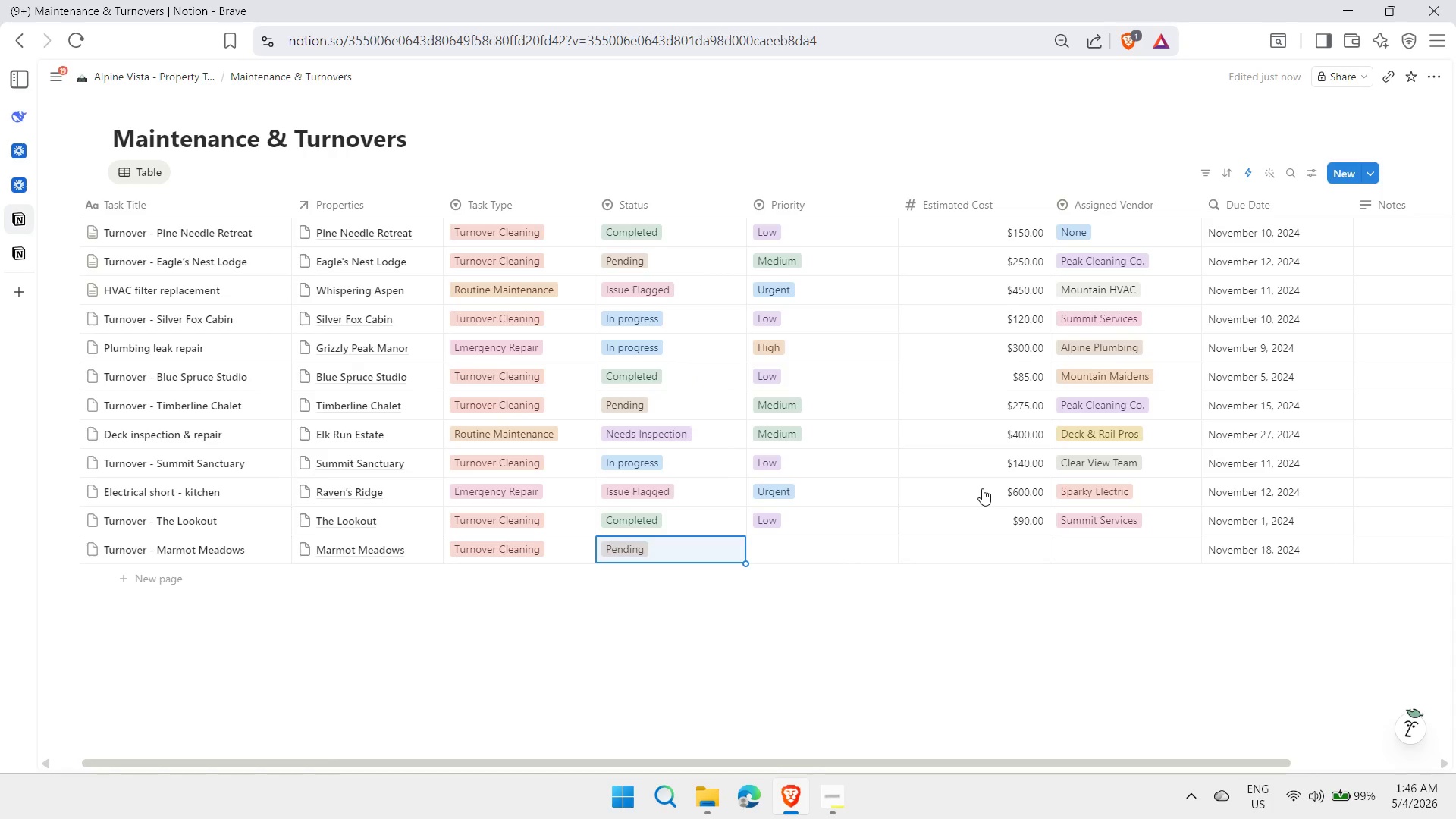 
key(ArrowRight)
 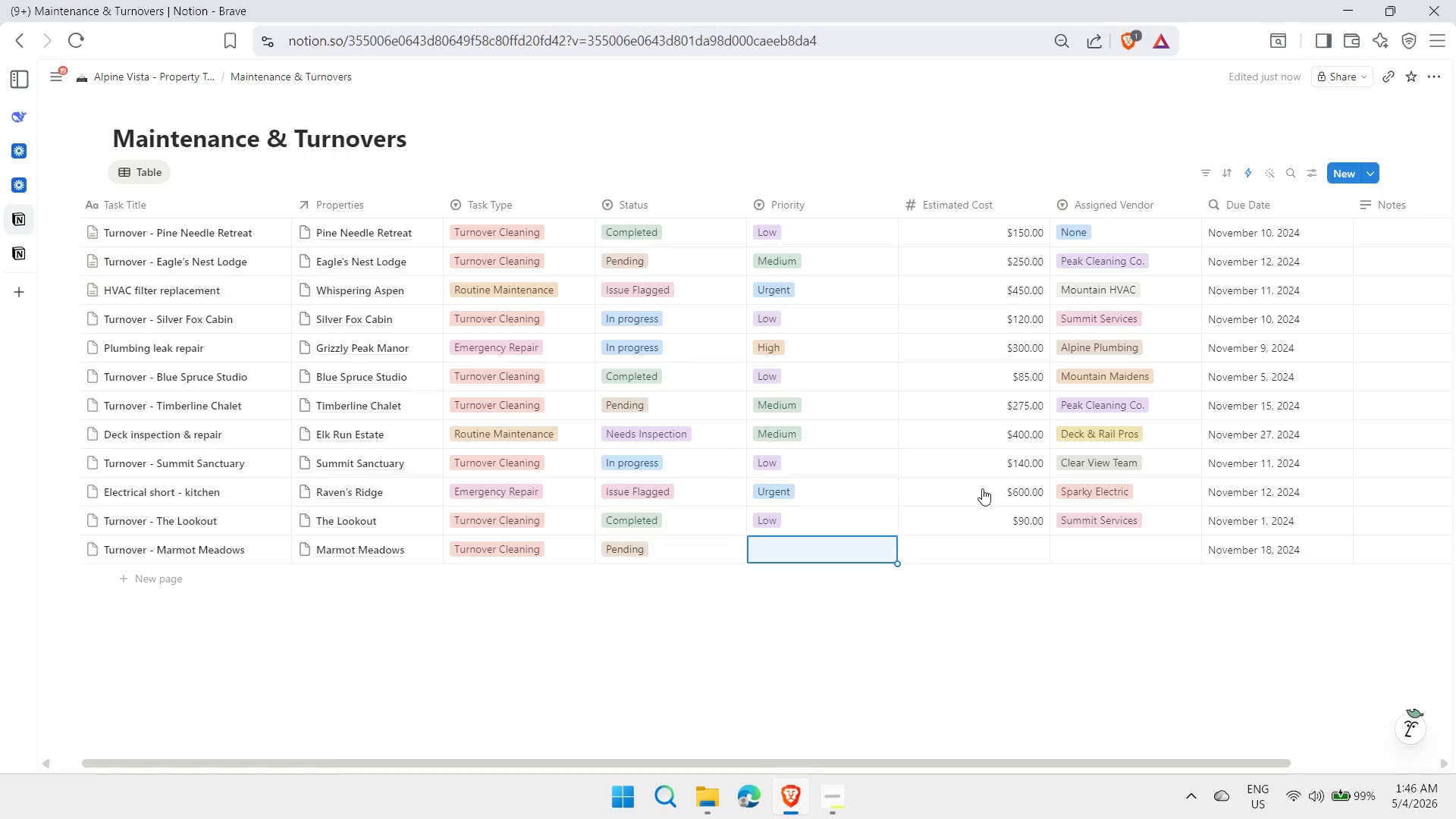 
type(lo)
 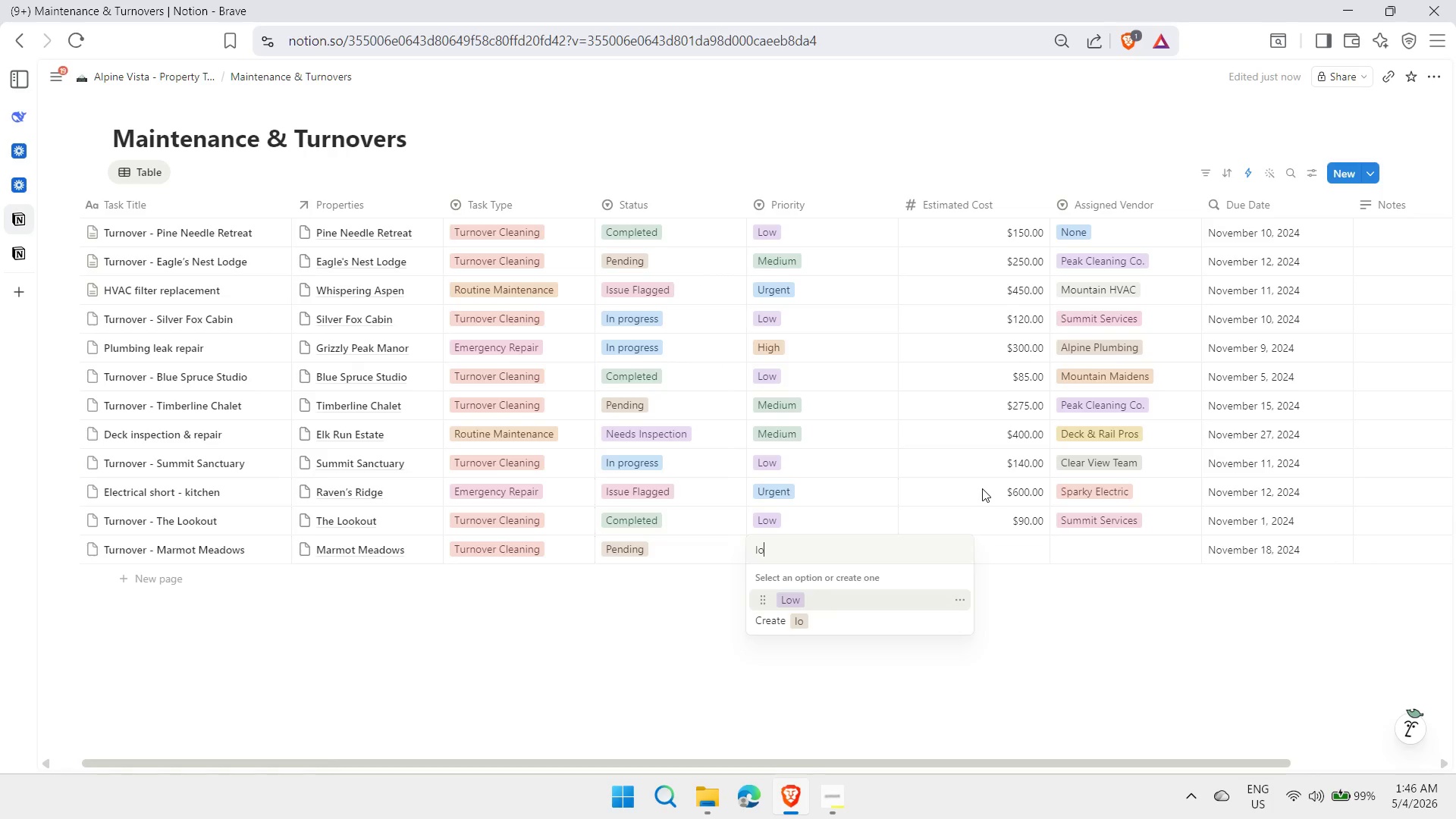 
key(Enter)
 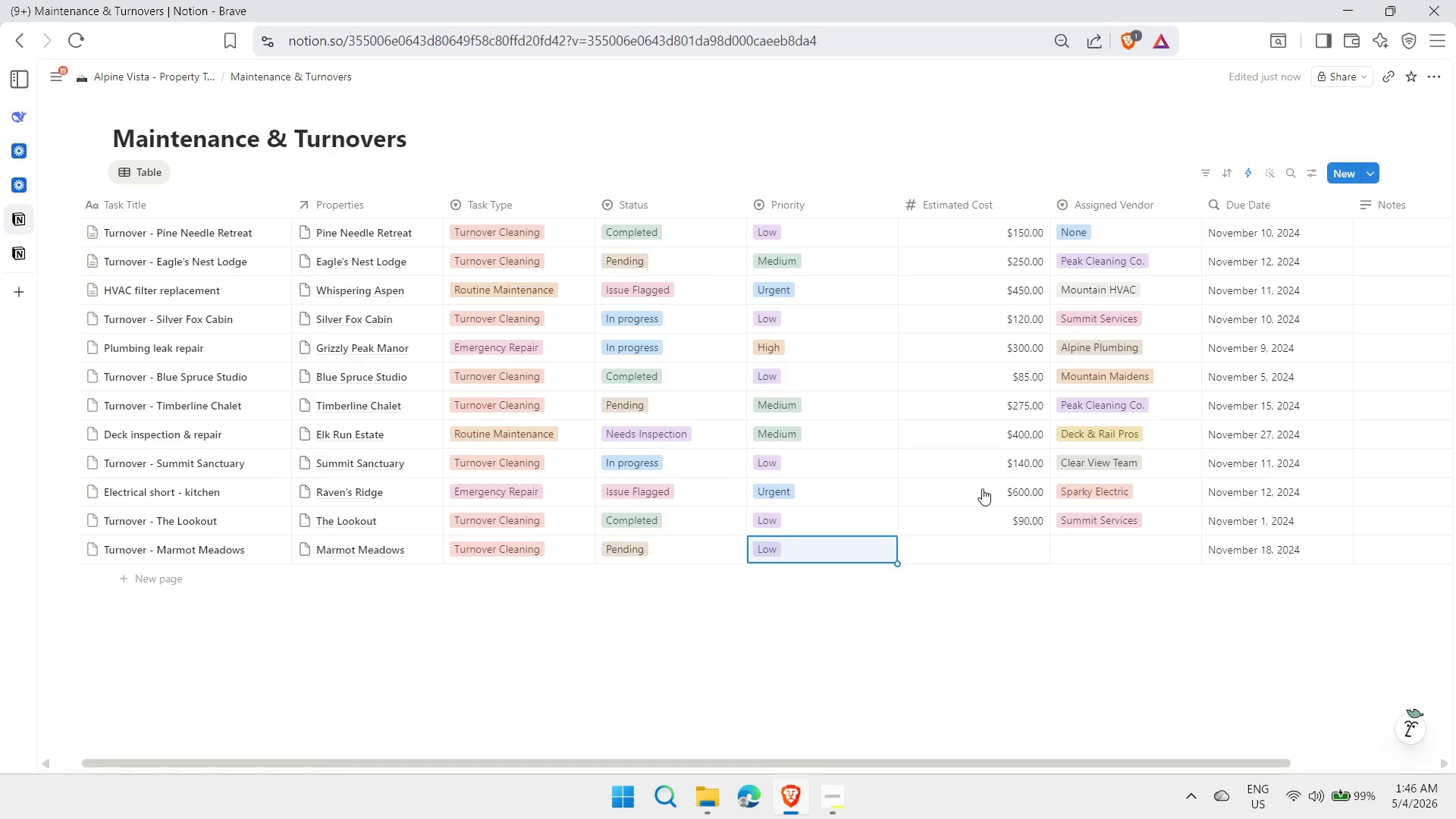 
key(ArrowRight)
 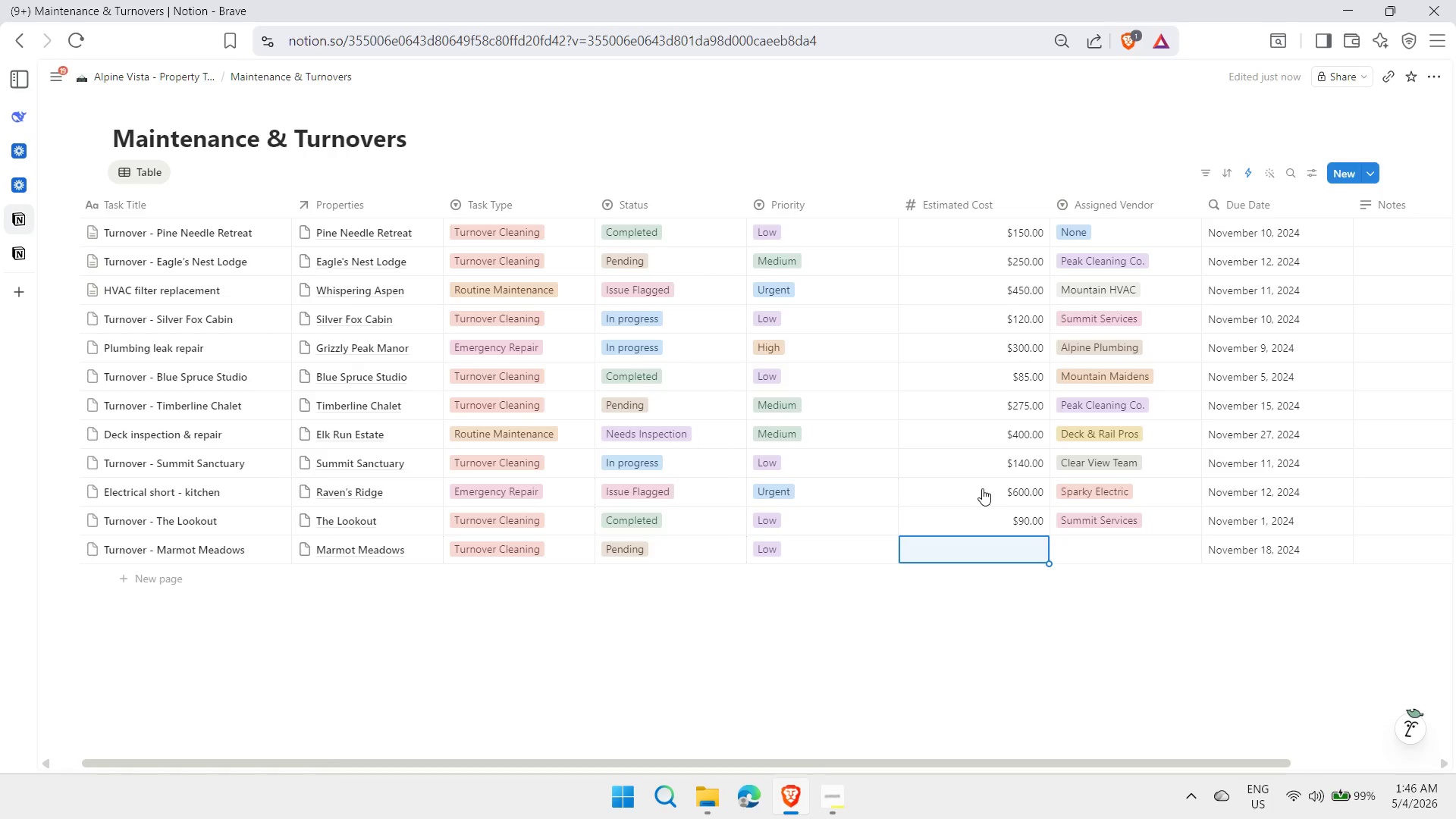 
type(135)
 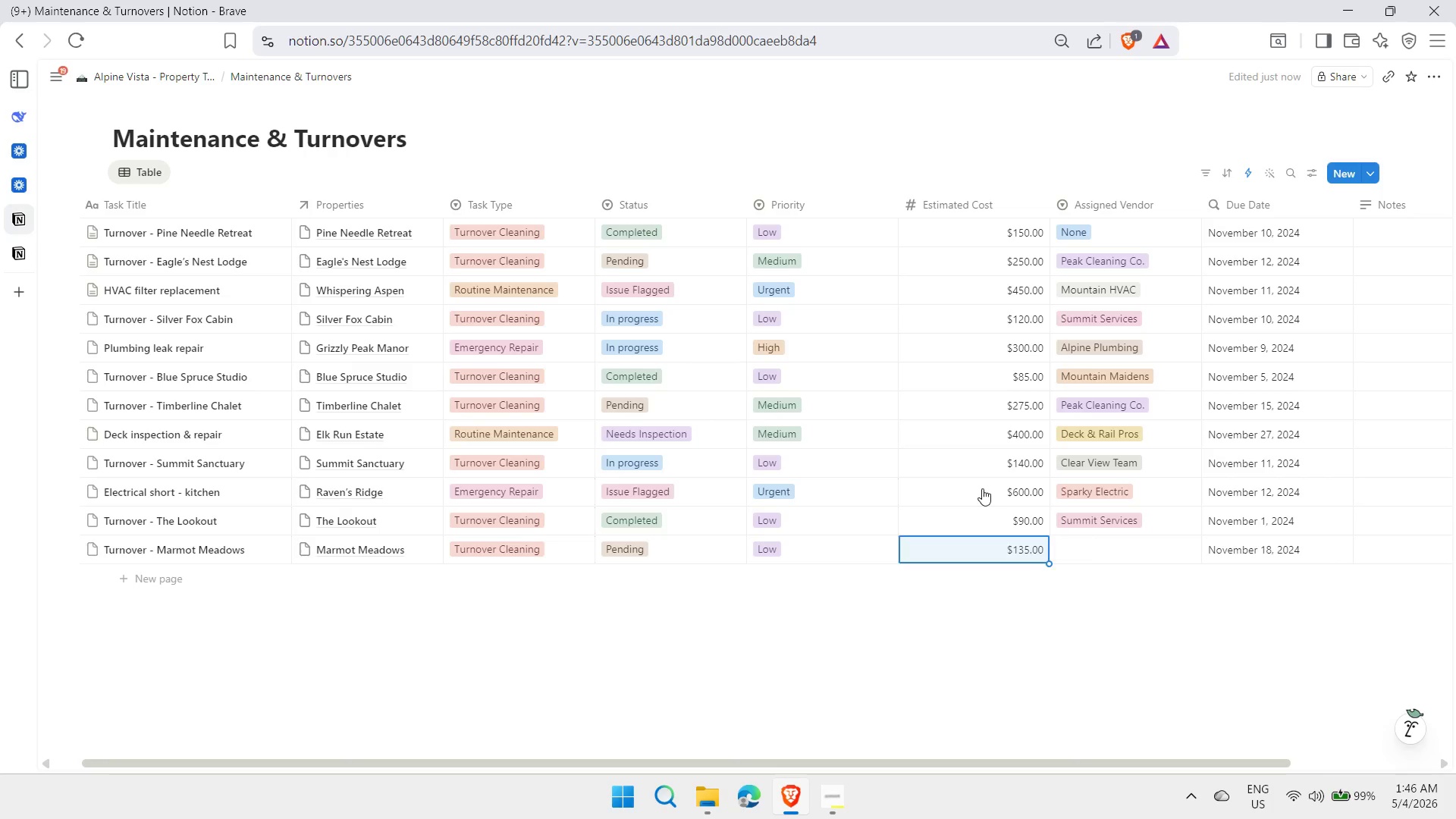 
key(Enter)
 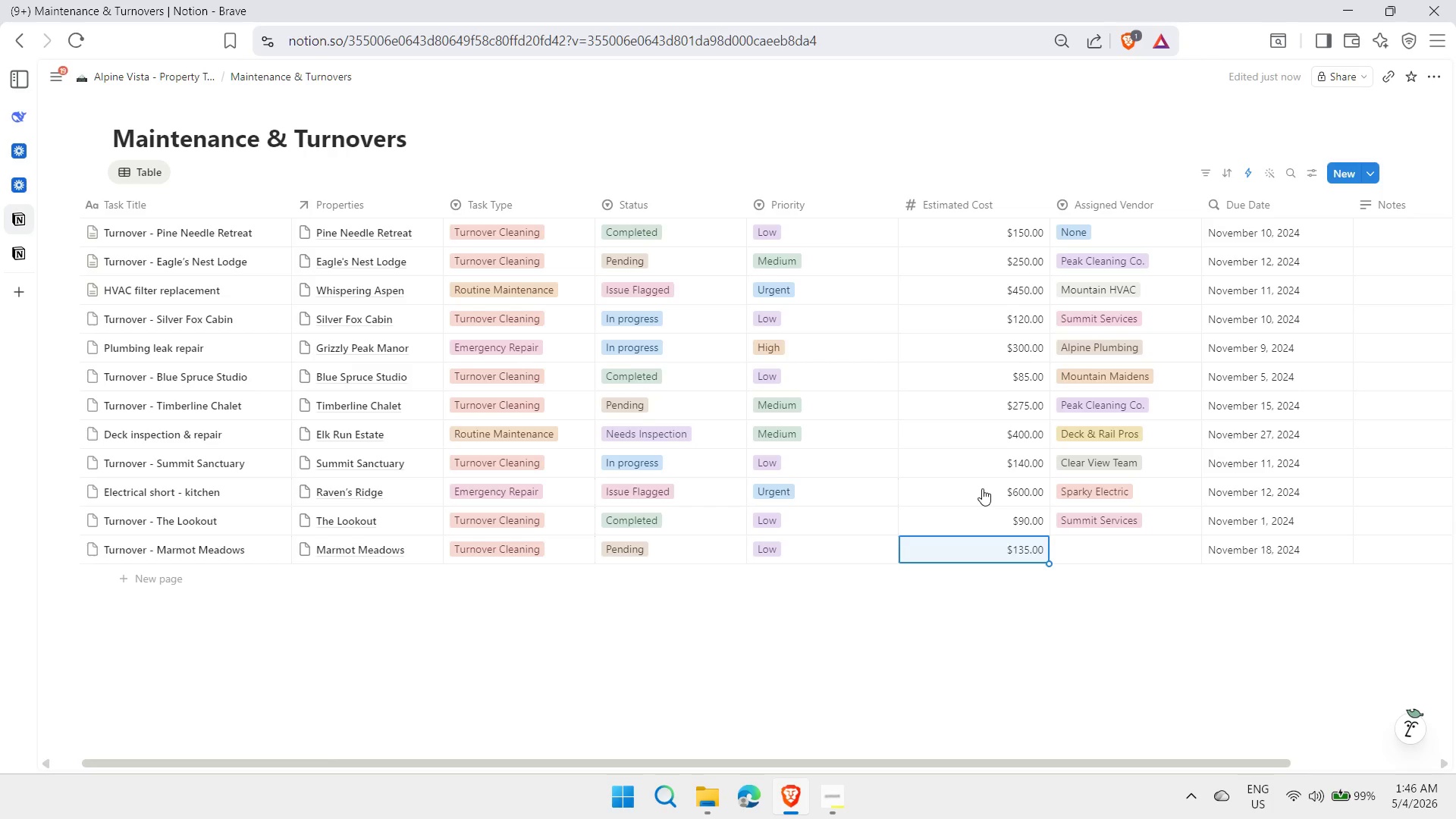 
key(ArrowRight)
 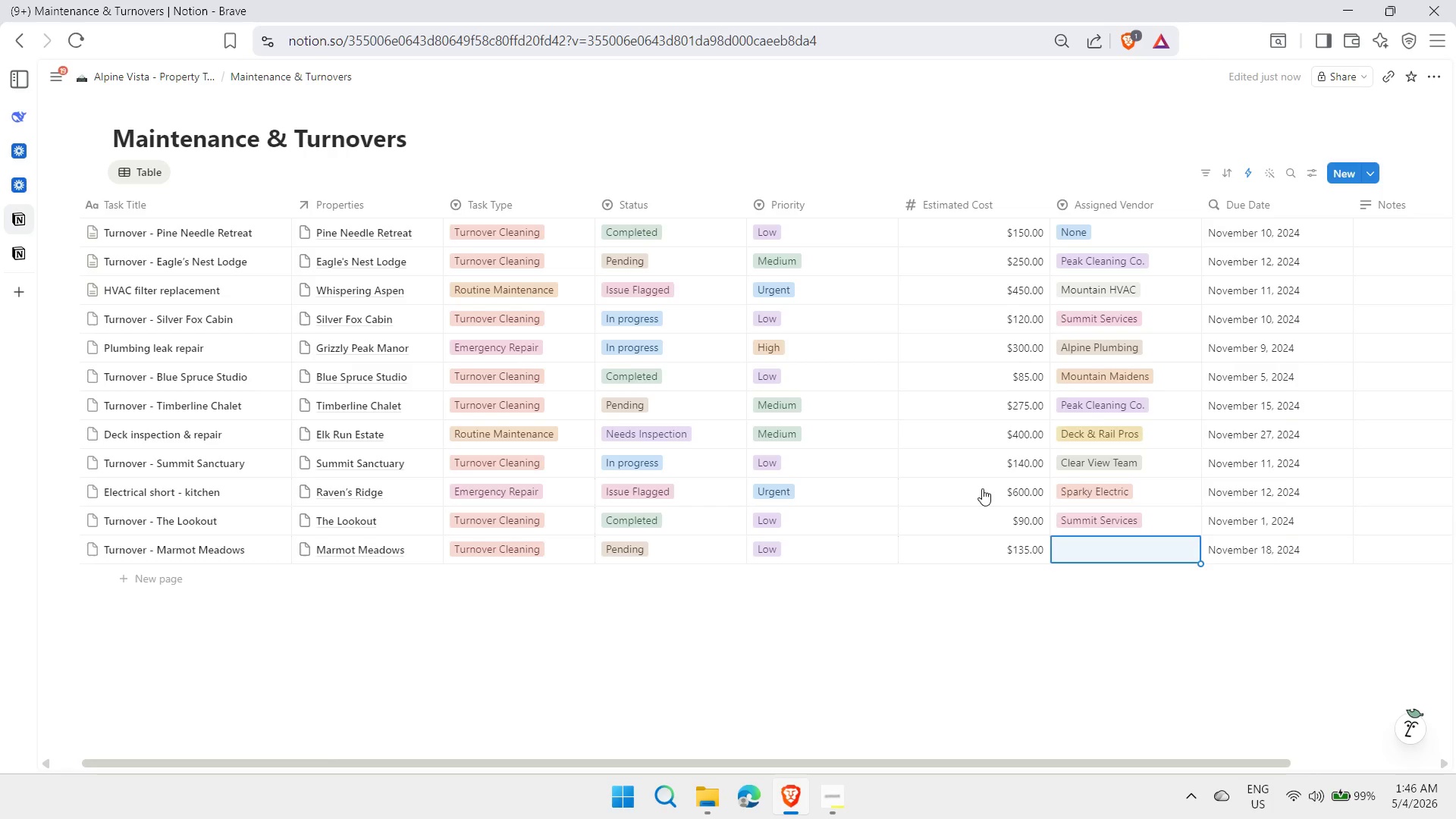 
type(ma)
 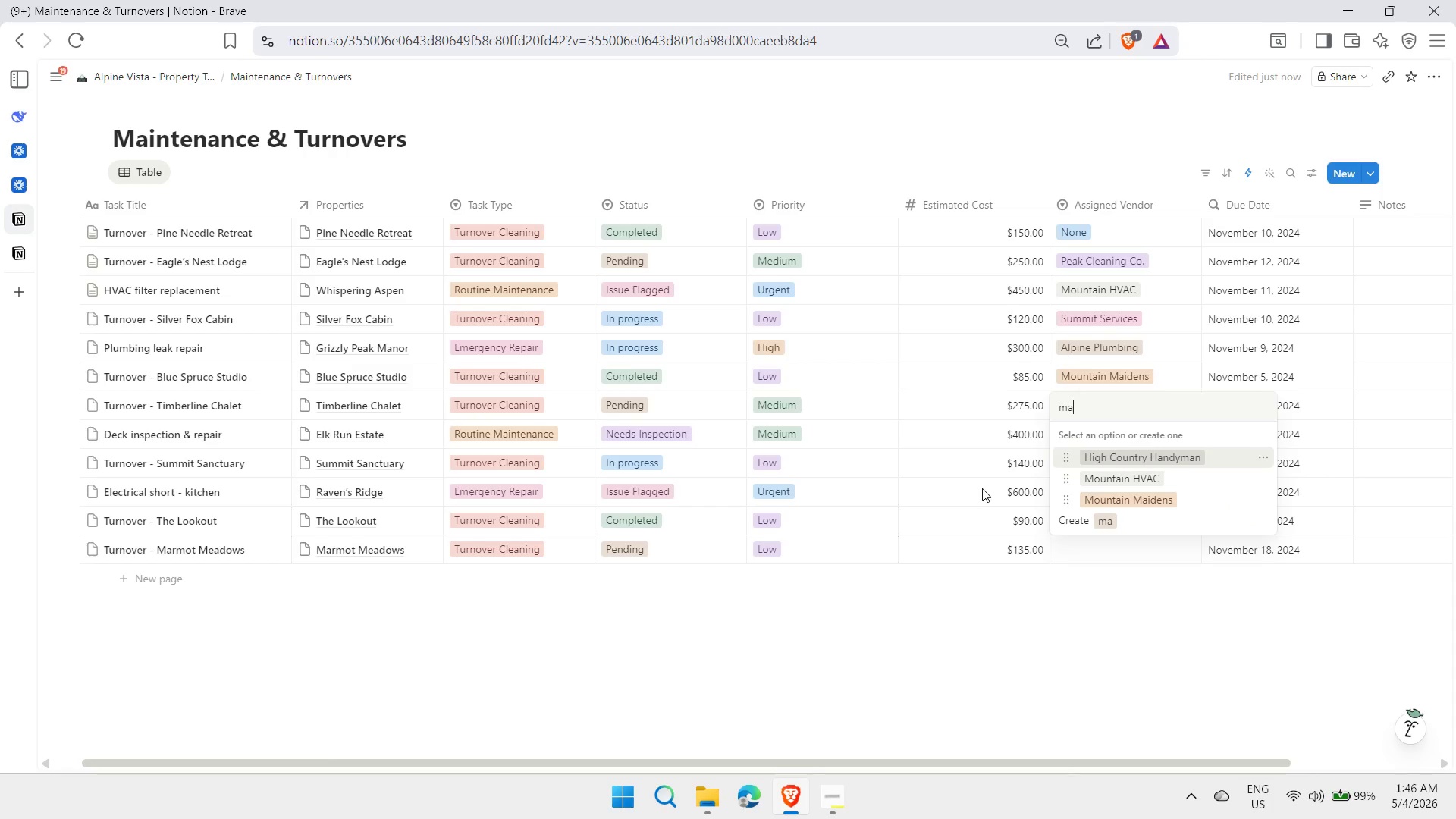 
key(ArrowDown)
 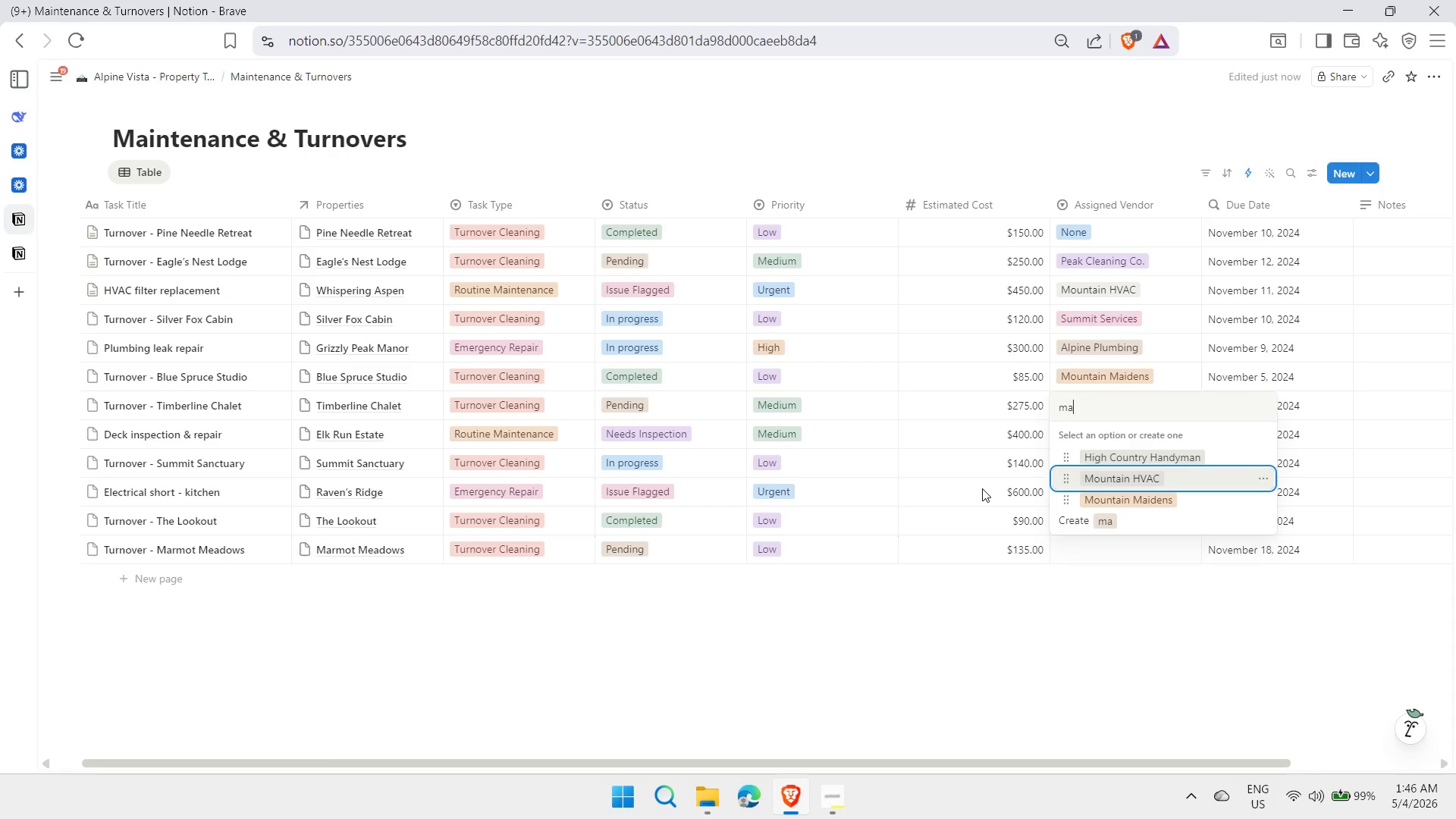 
key(ArrowDown)
 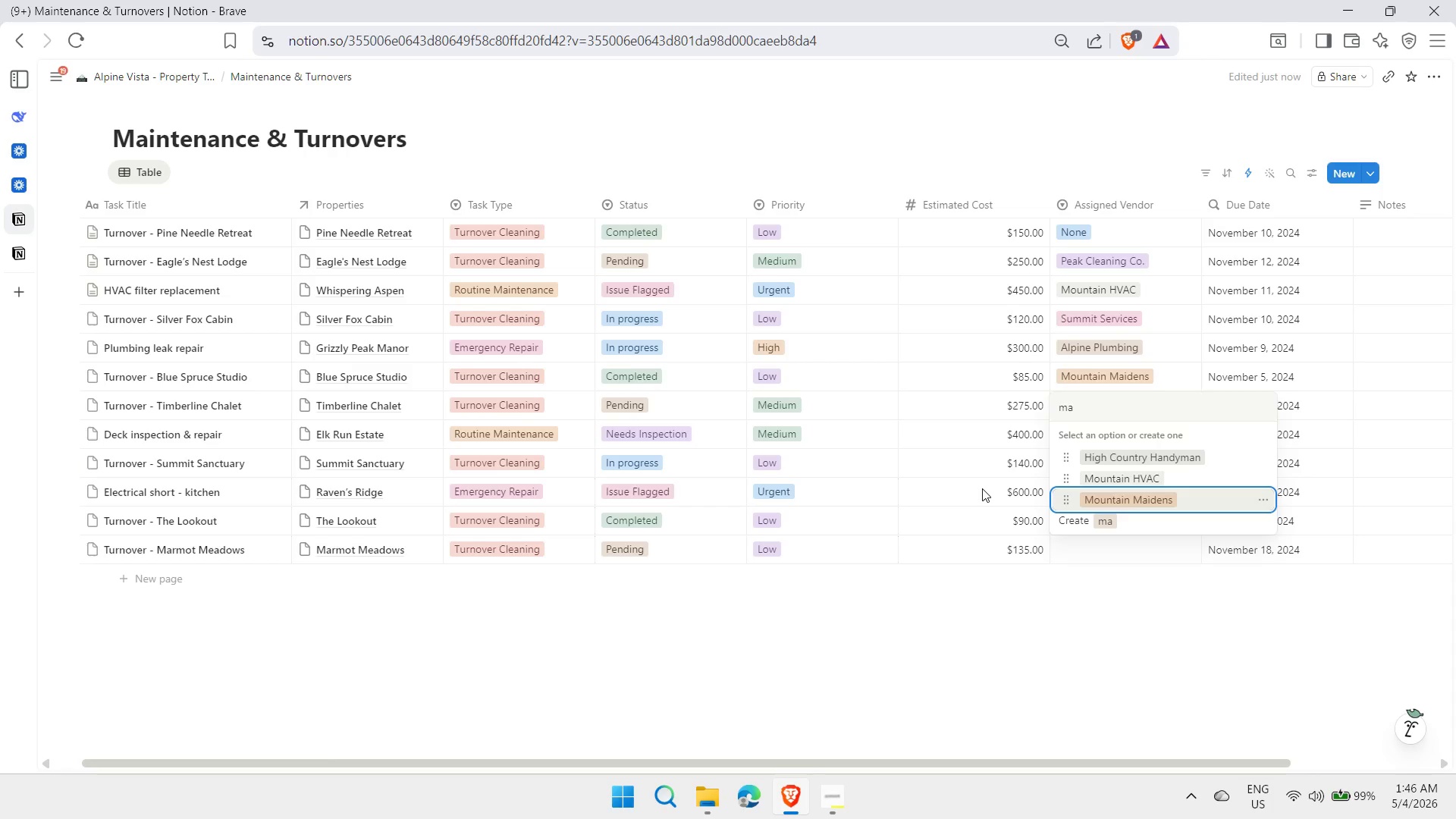 
key(Enter)
 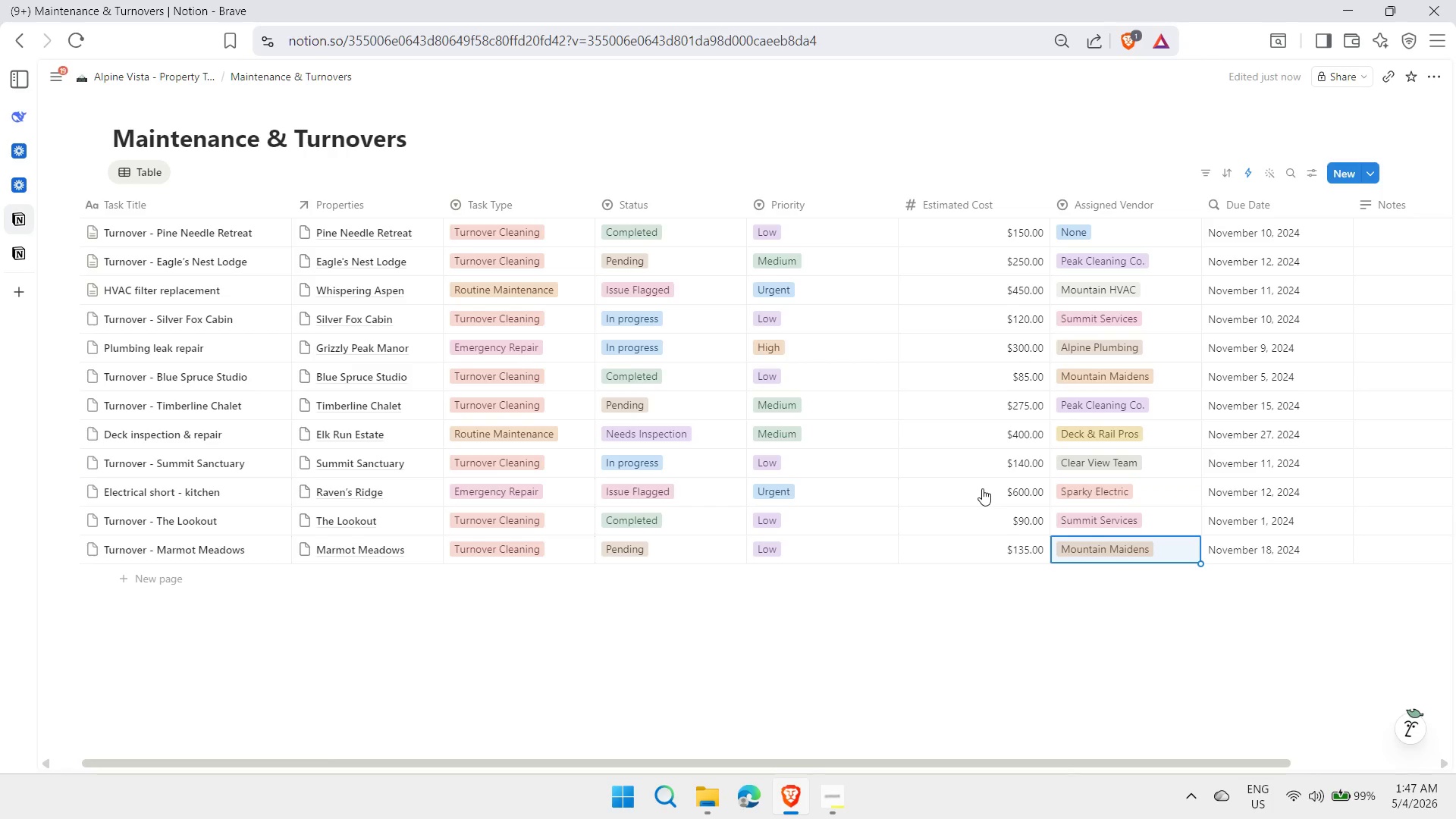 
key(Escape)
 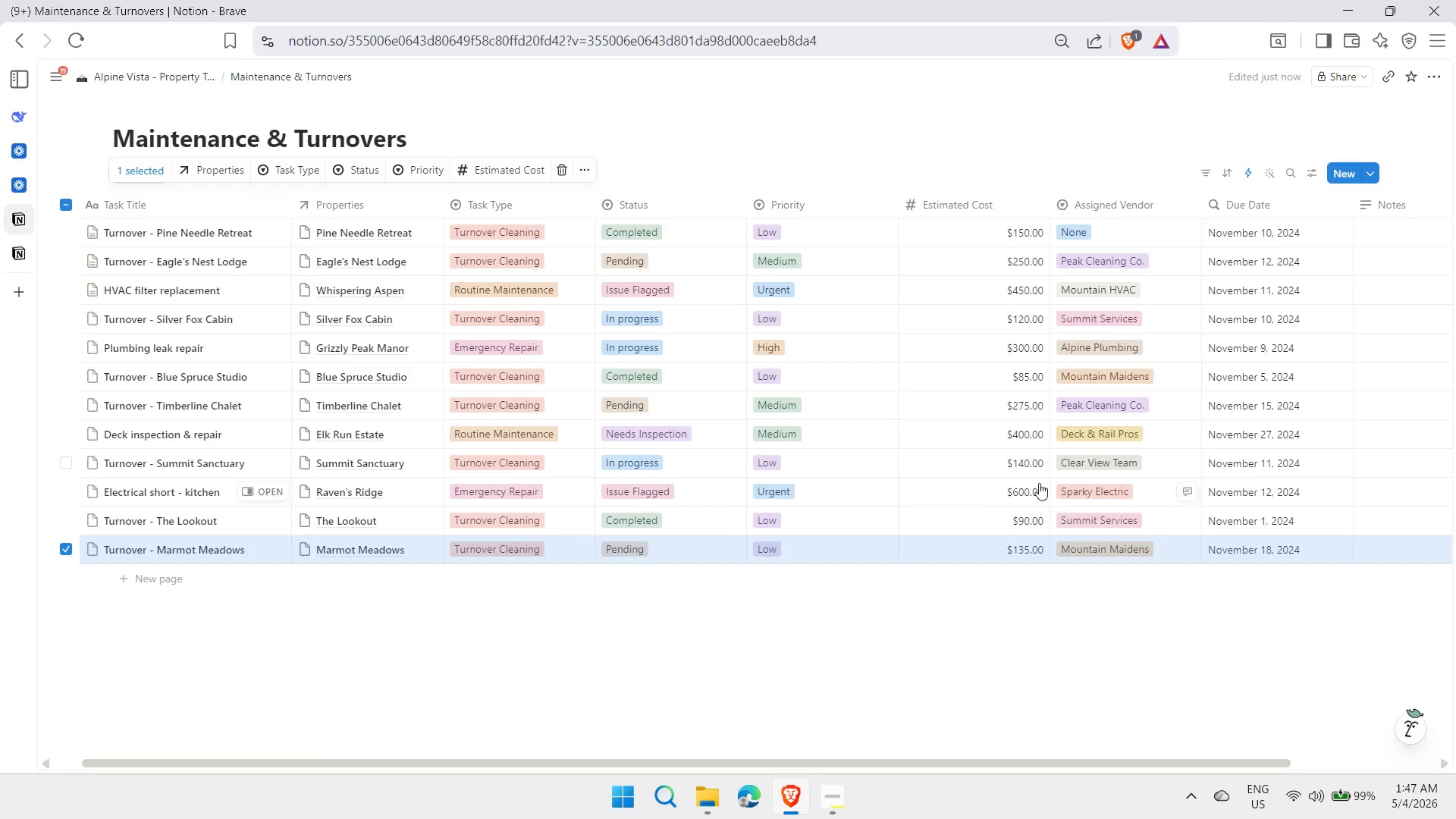 
left_click([950, 551])
 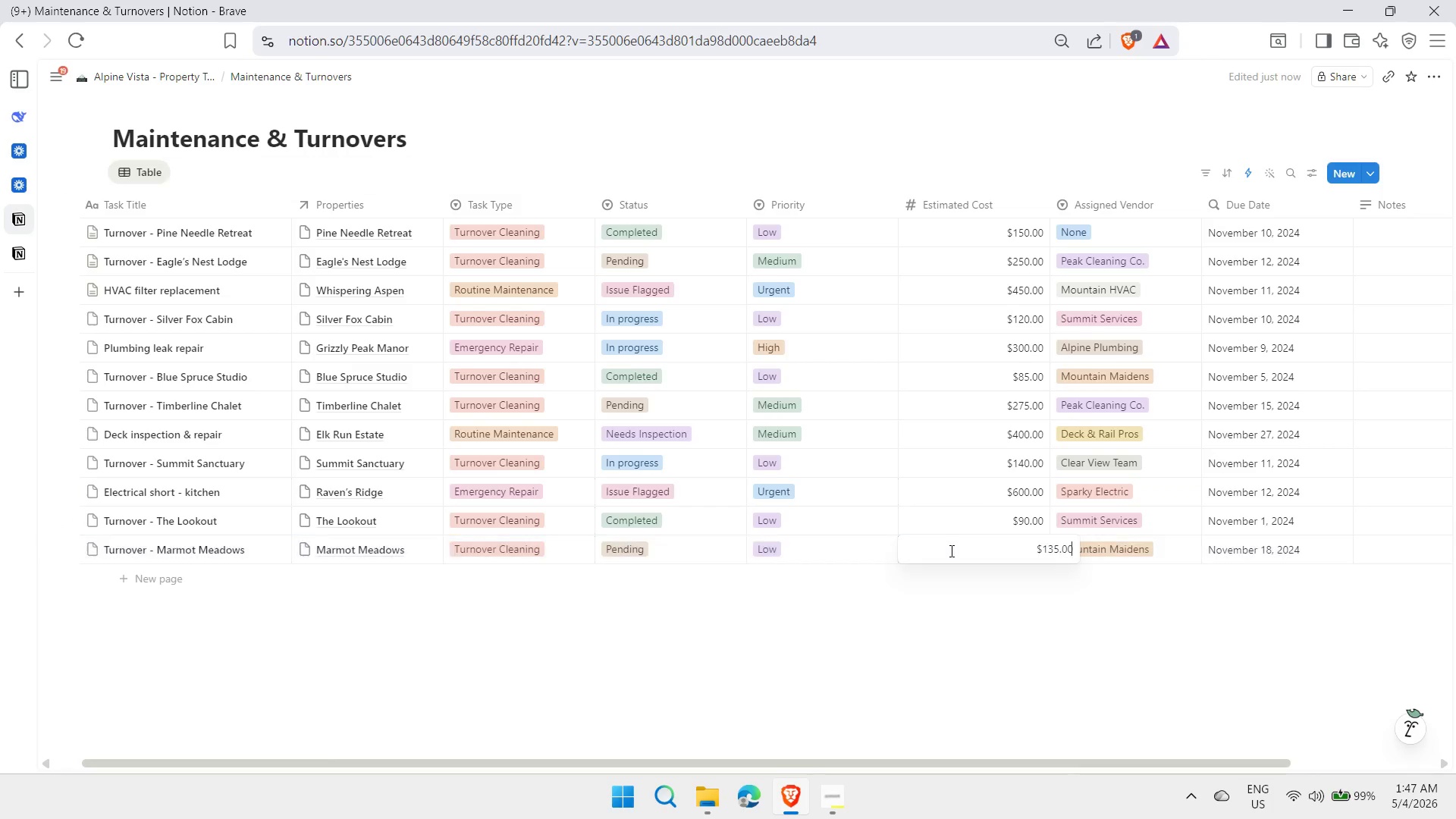 
key(Enter)
 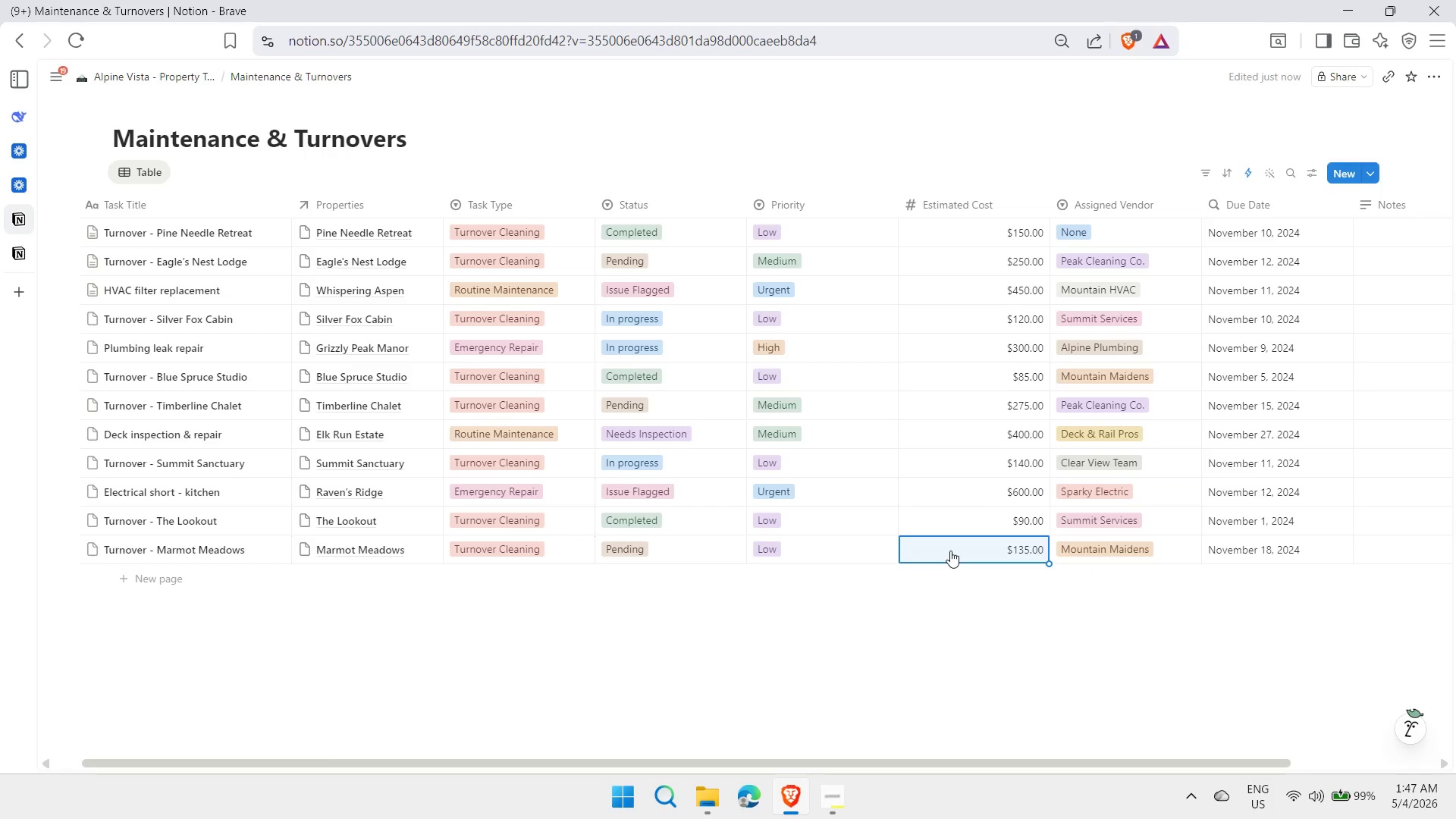 
key(Shift+ShiftLeft)
 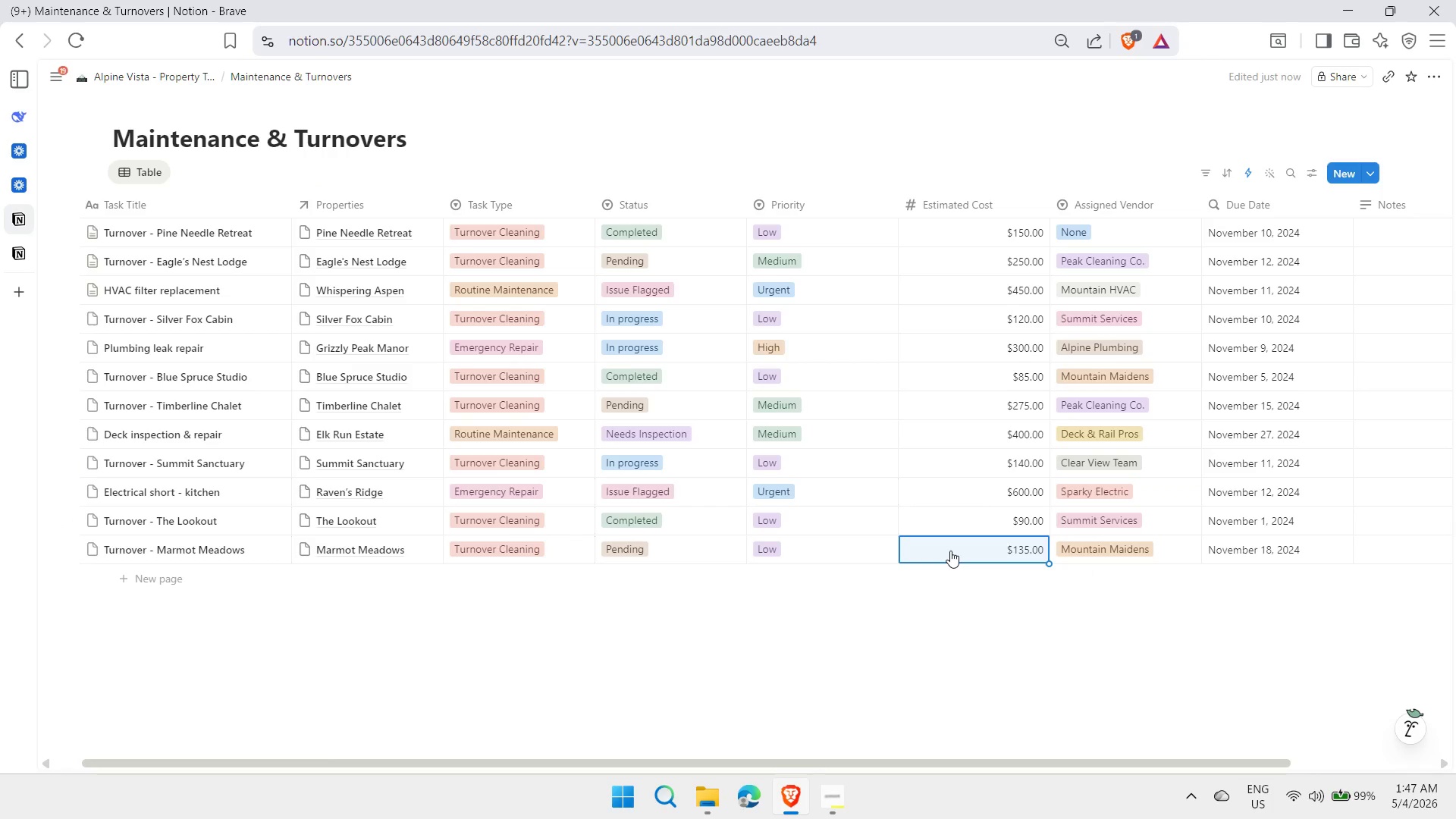 
key(Shift+Enter)
 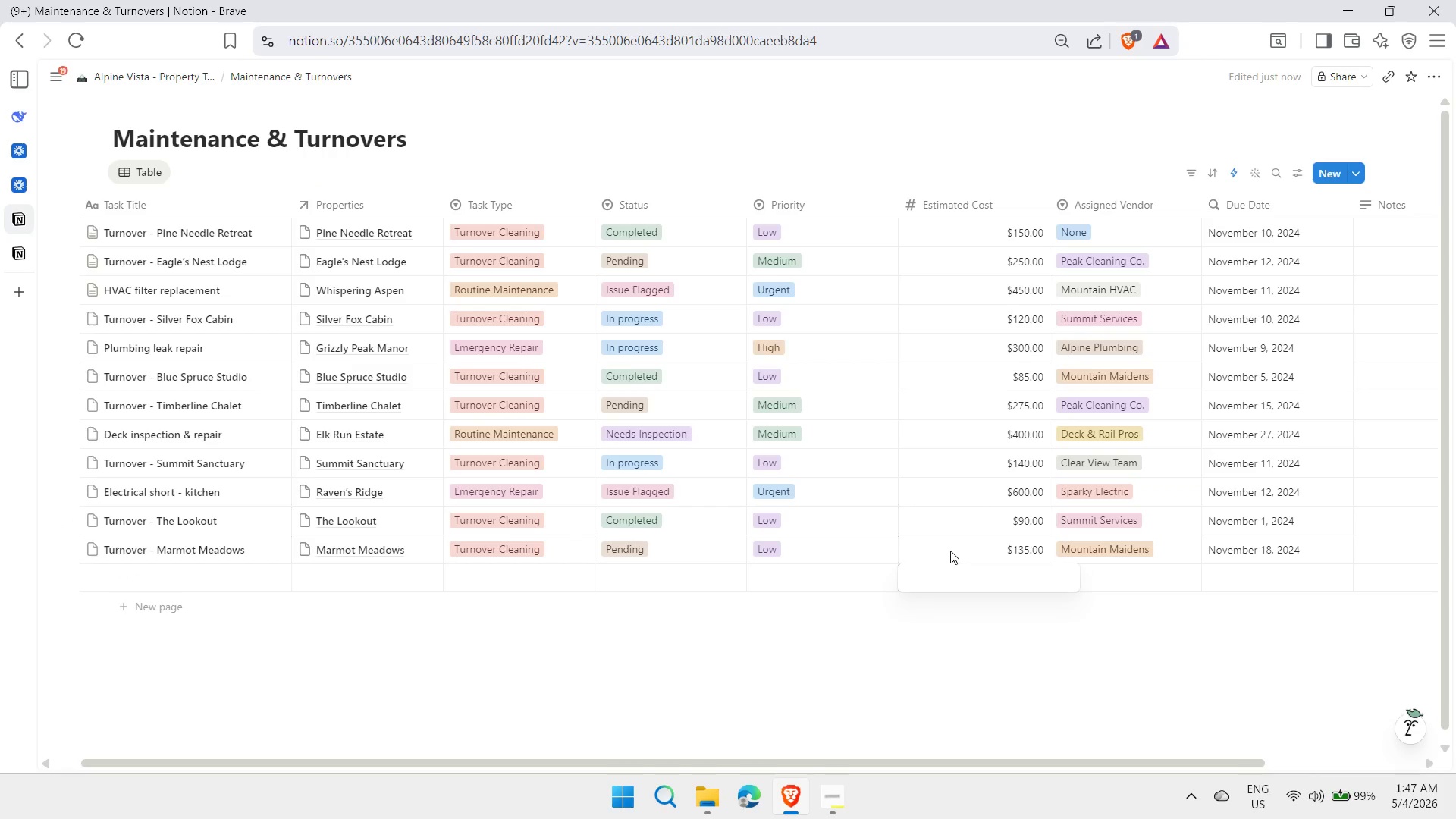 
key(Escape)
 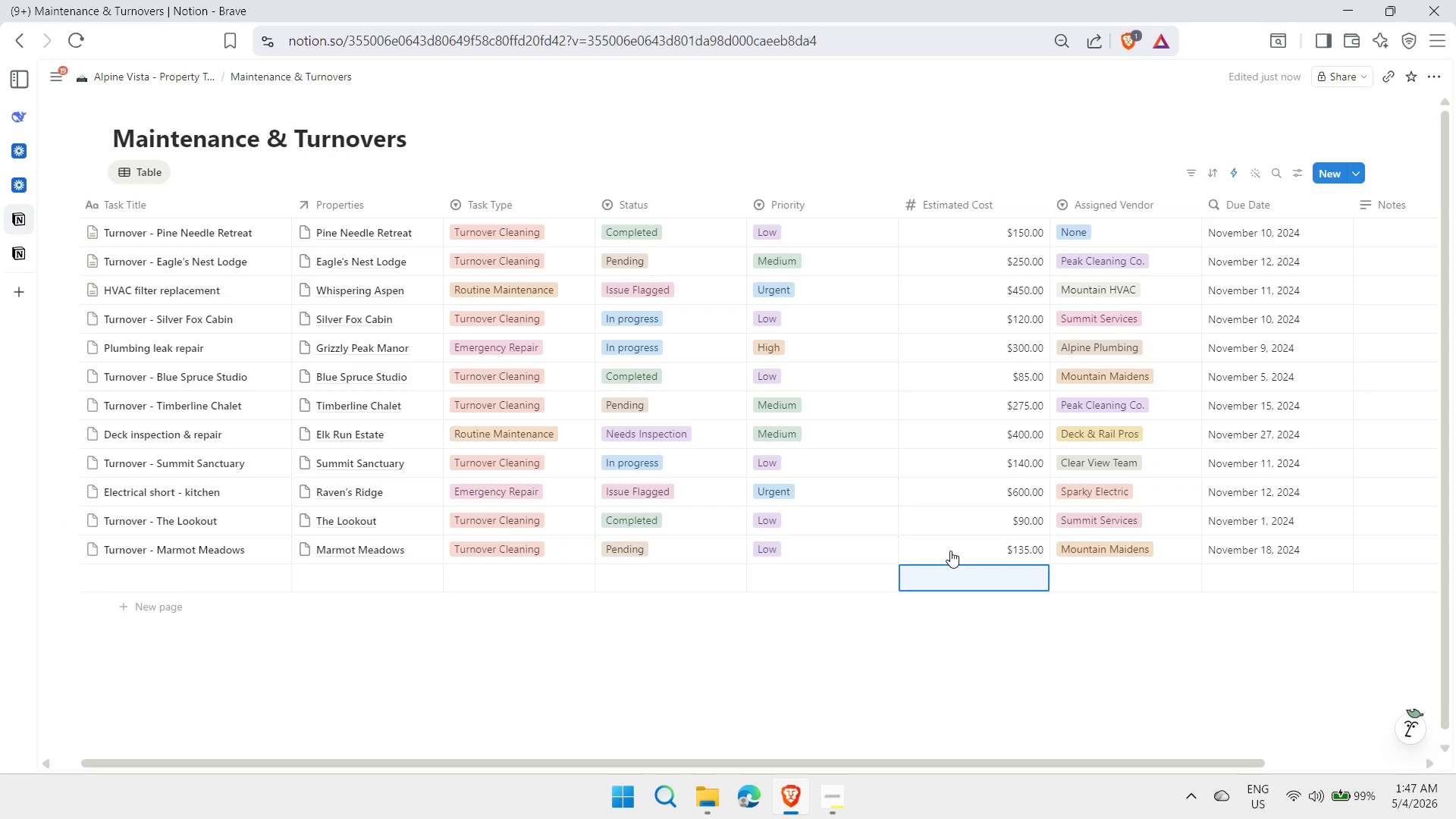 
key(ArrowLeft)
 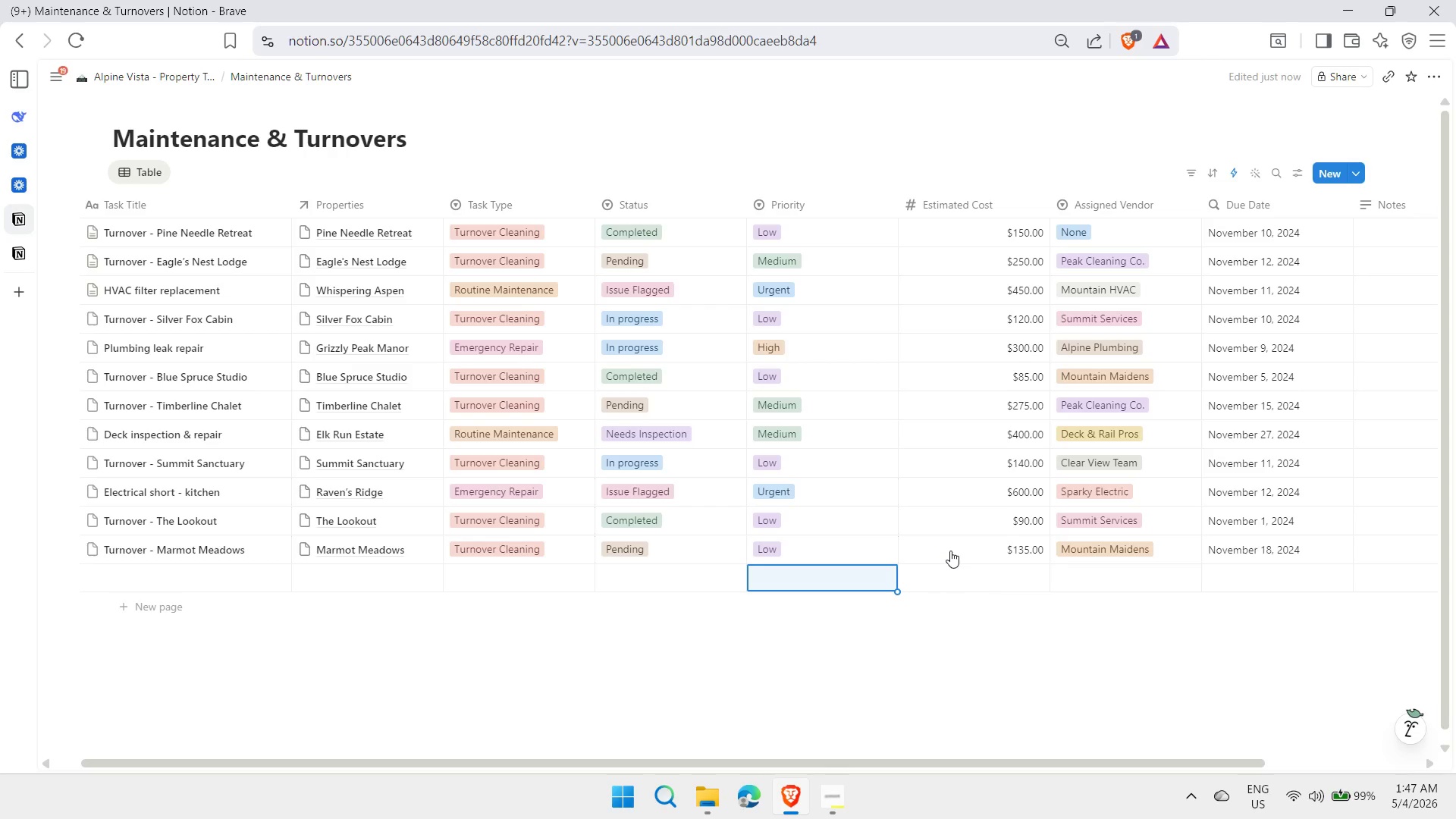 
key(ArrowLeft)
 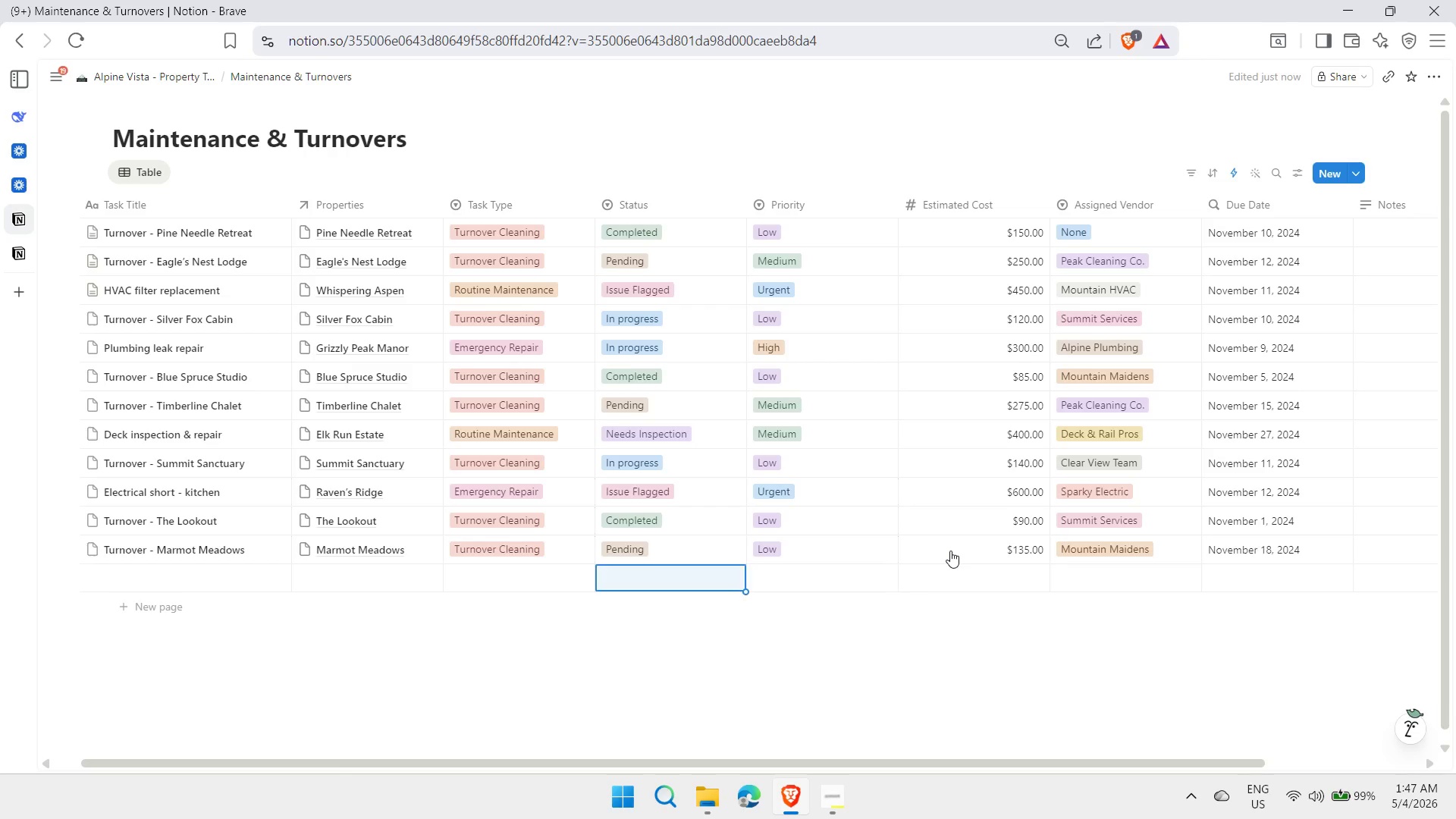 
key(ArrowLeft)
 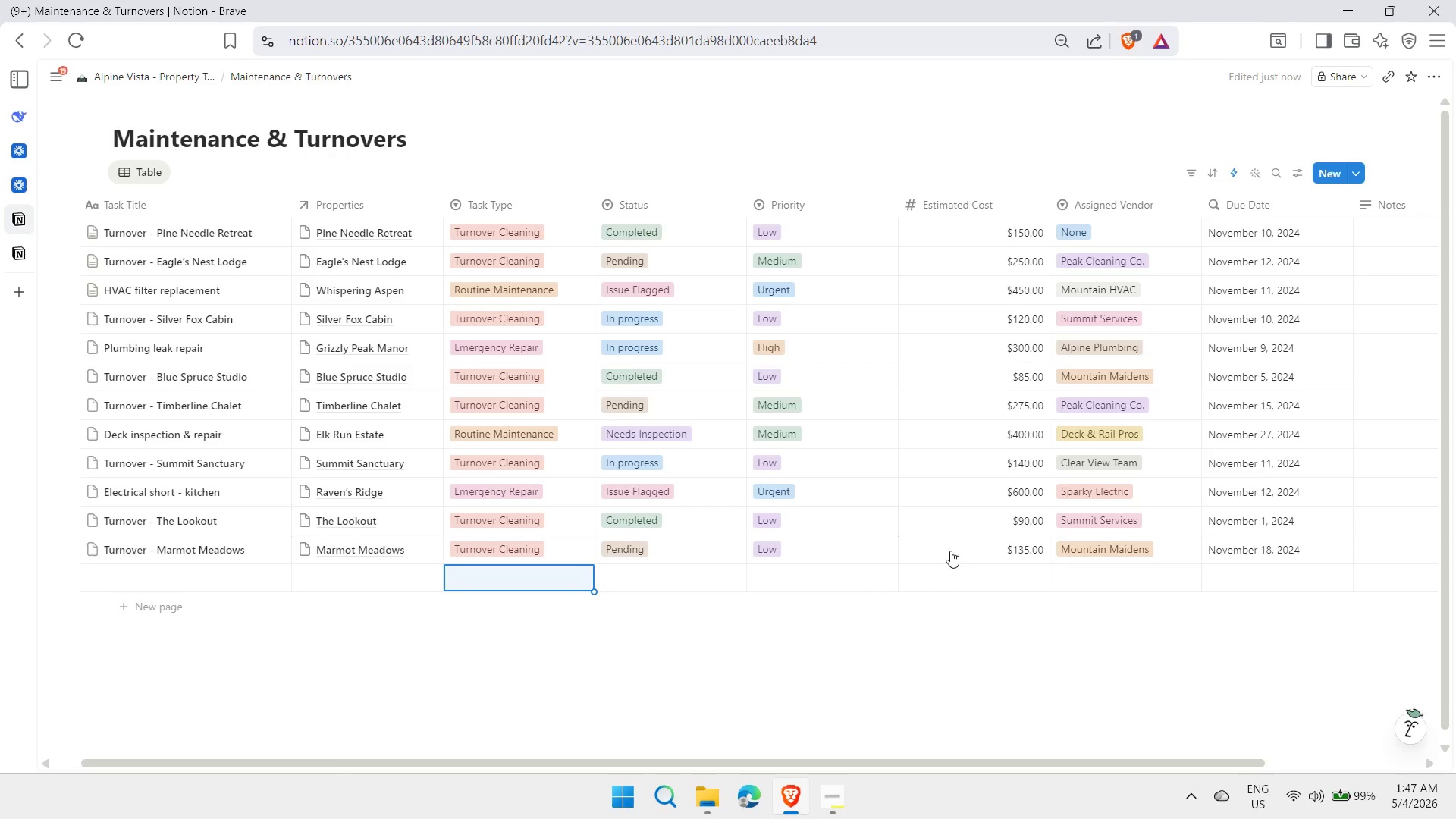 
key(ArrowLeft)
 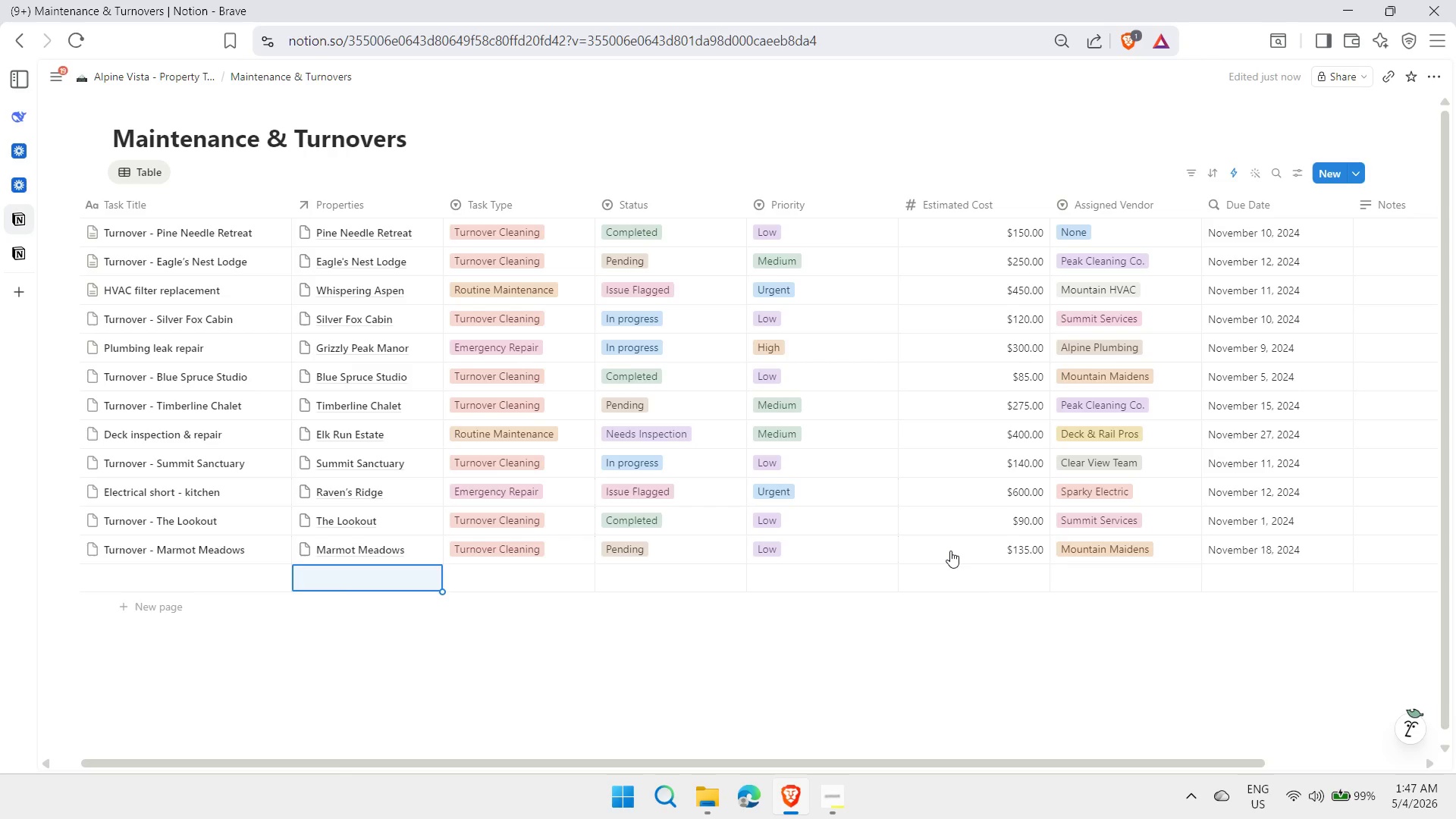 
key(ArrowLeft)
 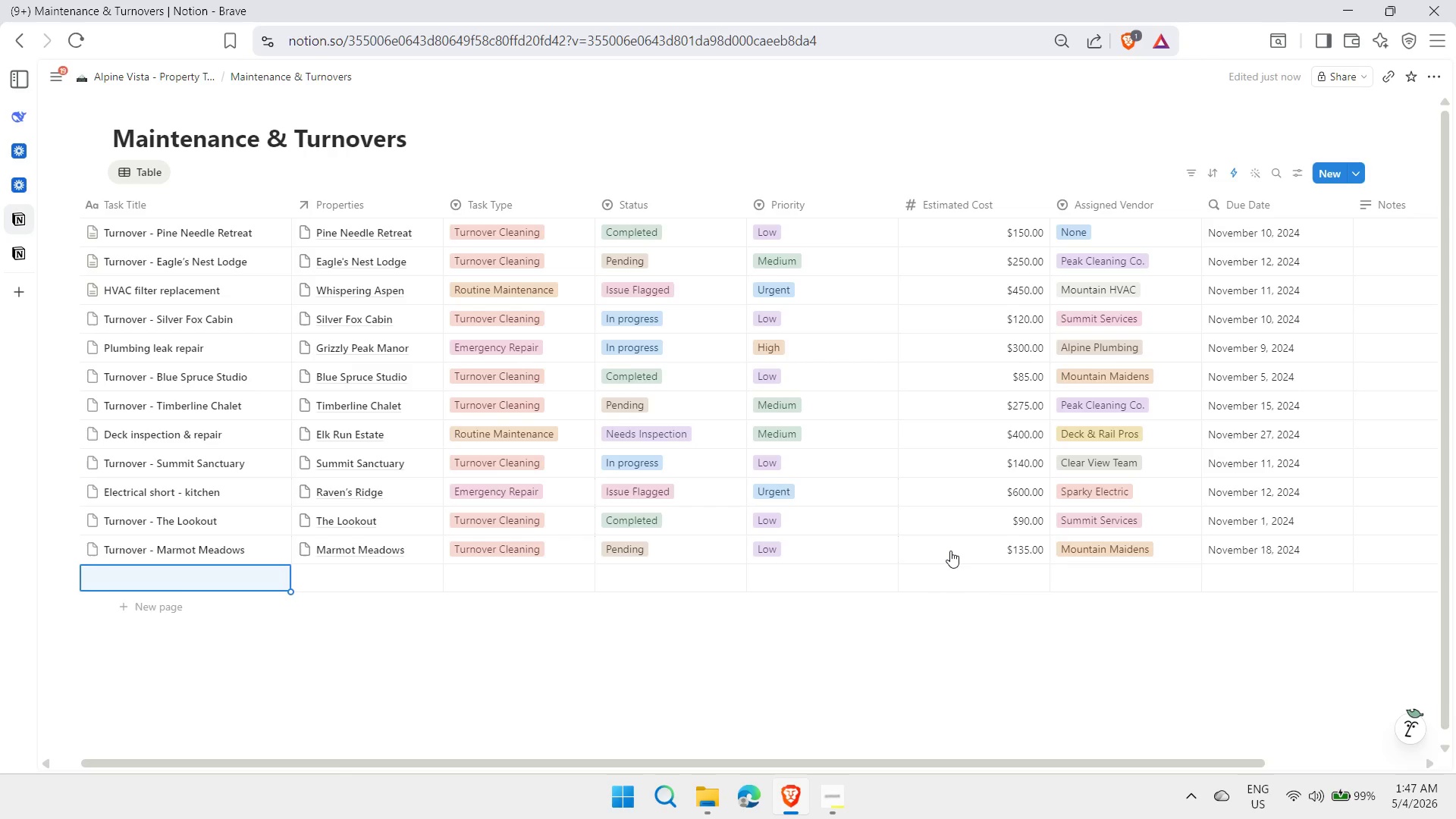 
type(Furnace Inspection)
 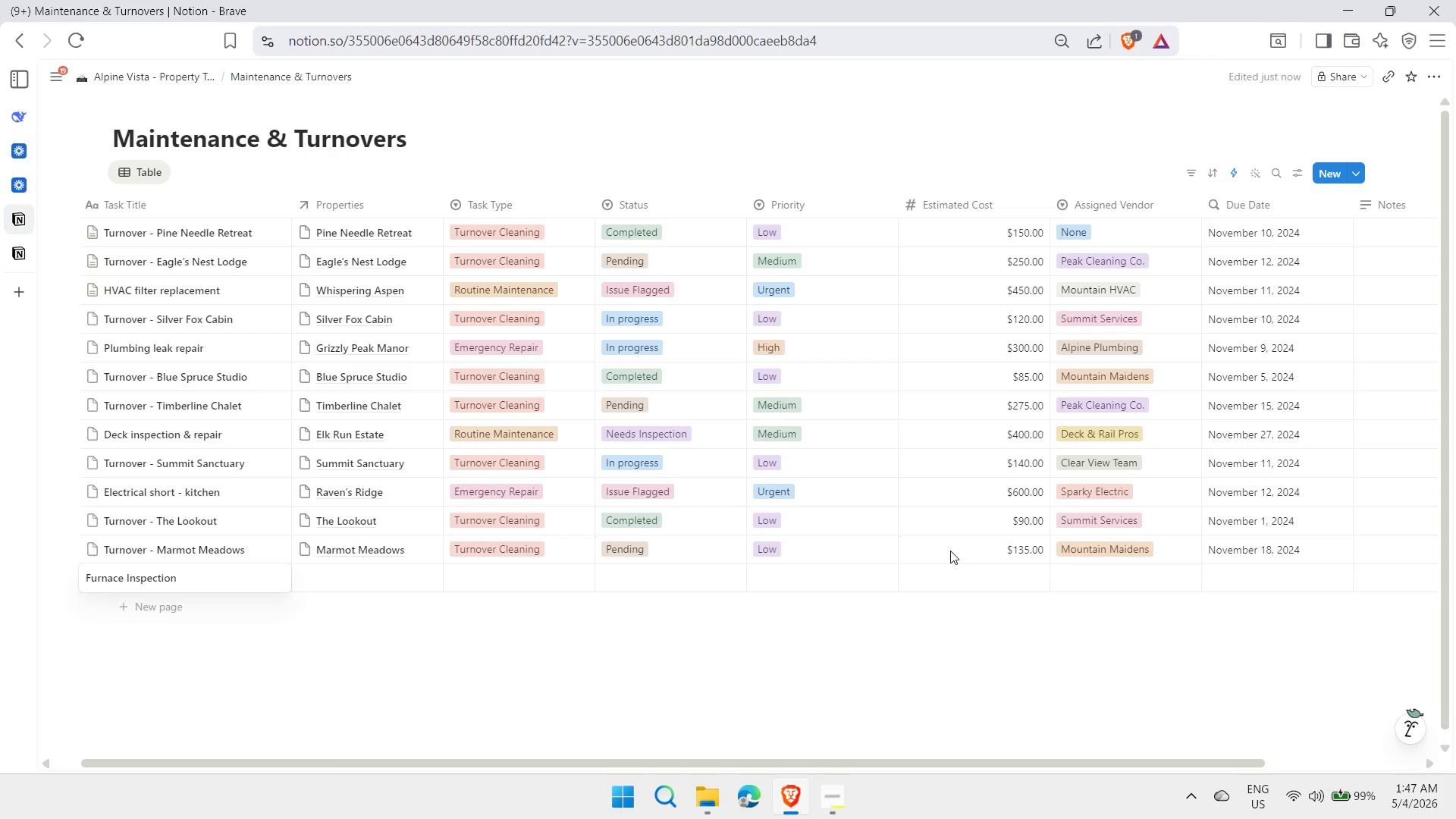 
key(Enter)
 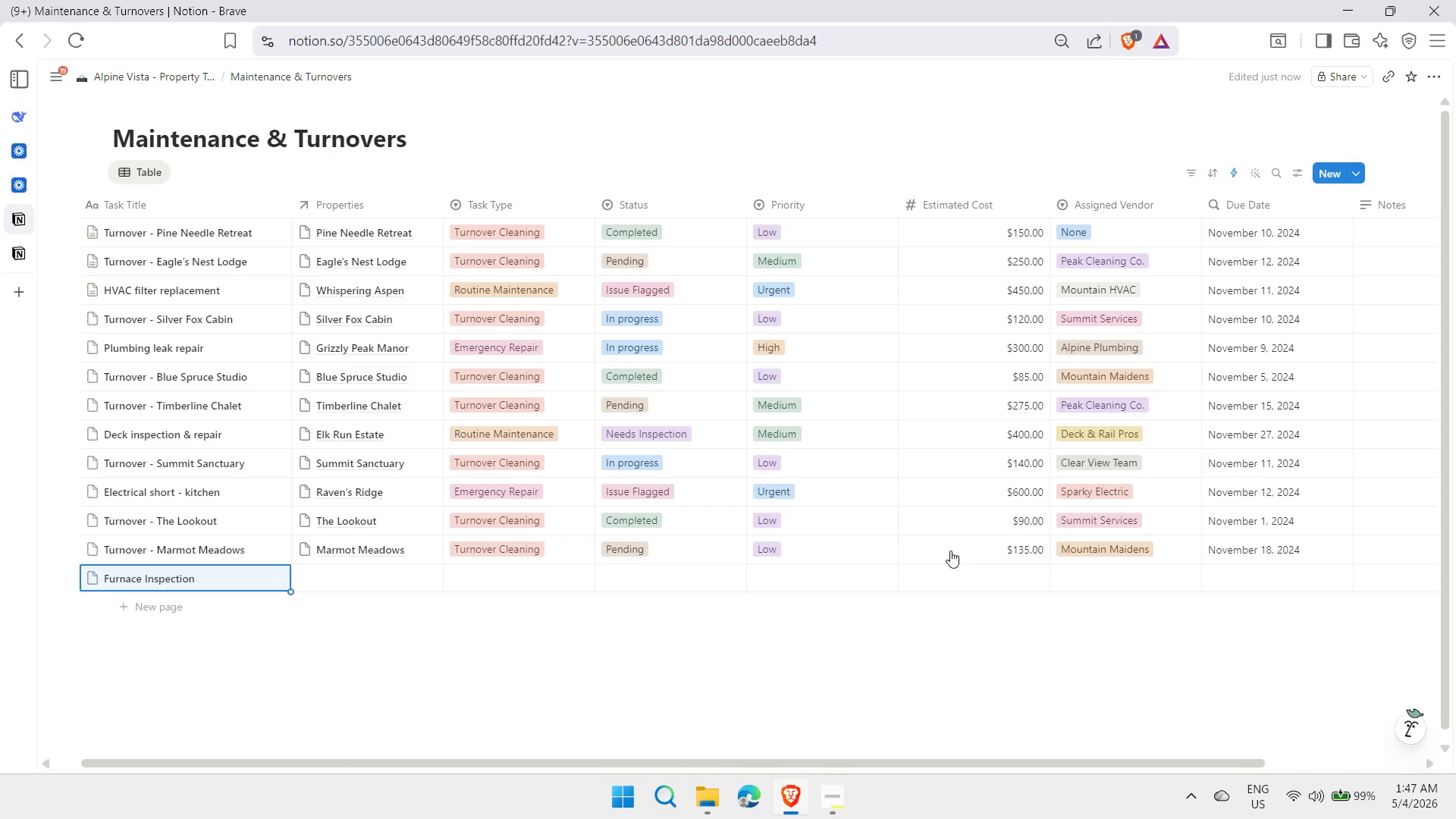 
key(ArrowRight)
 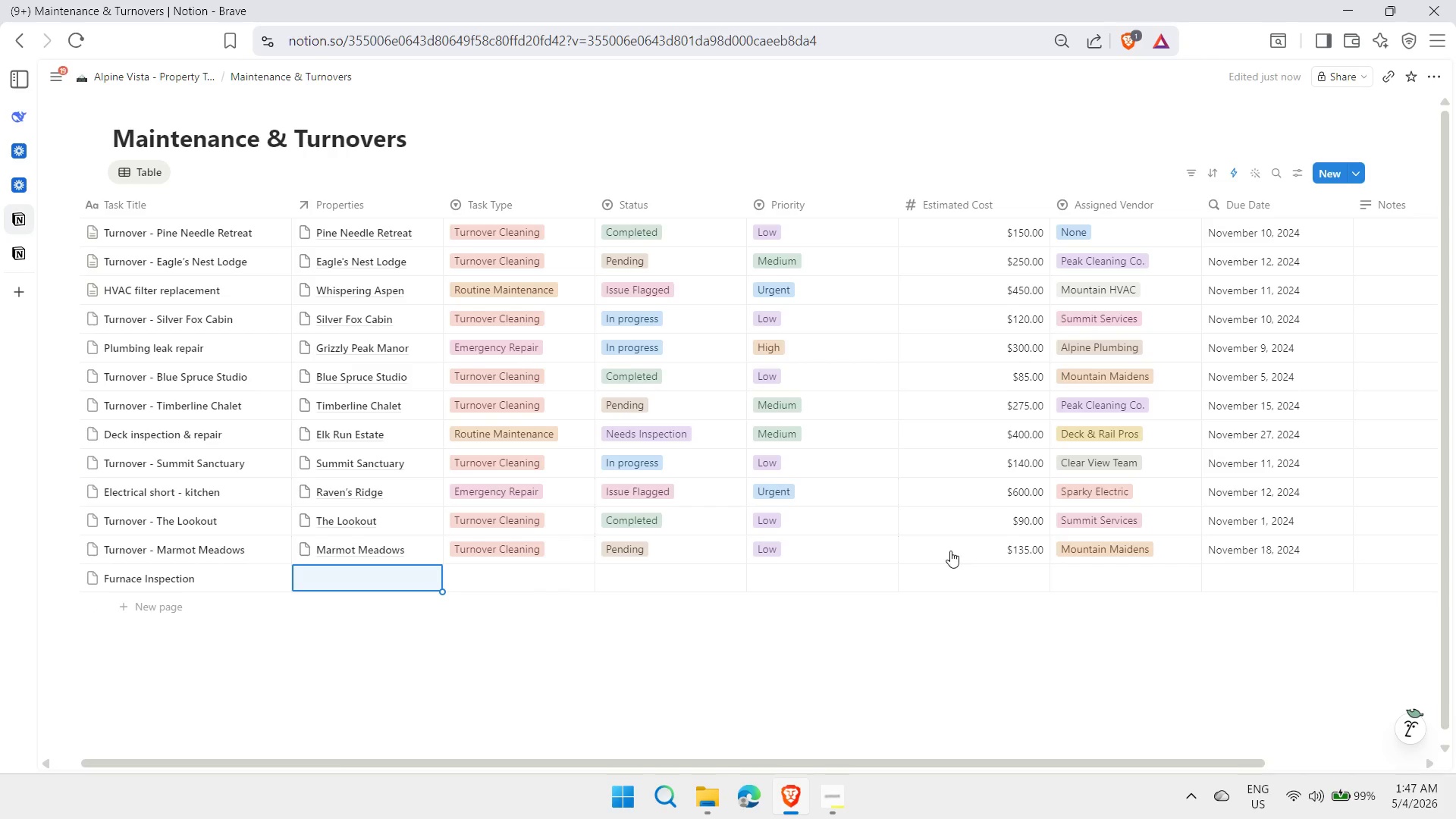 
type(hi)
 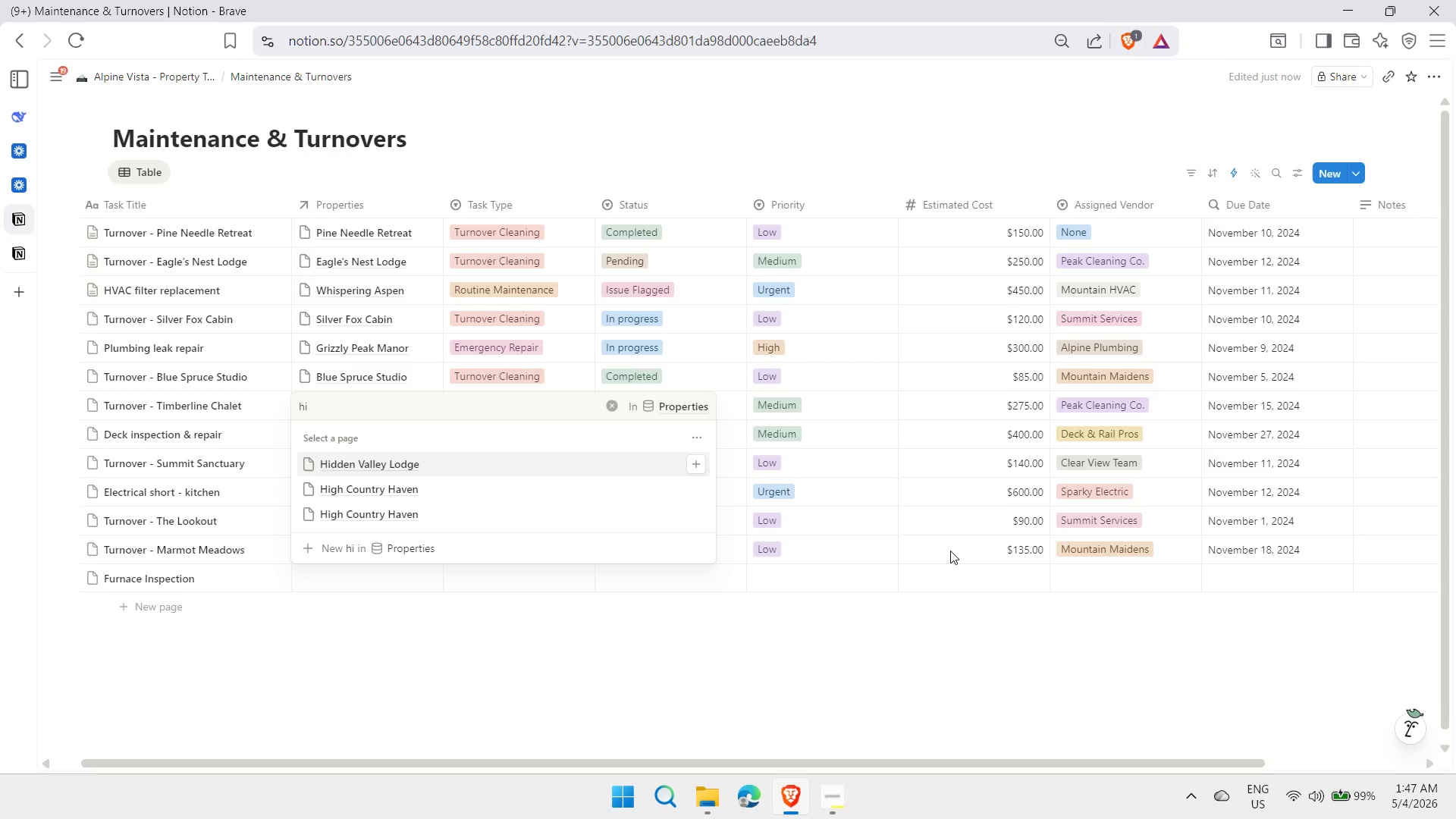 
key(Enter)
 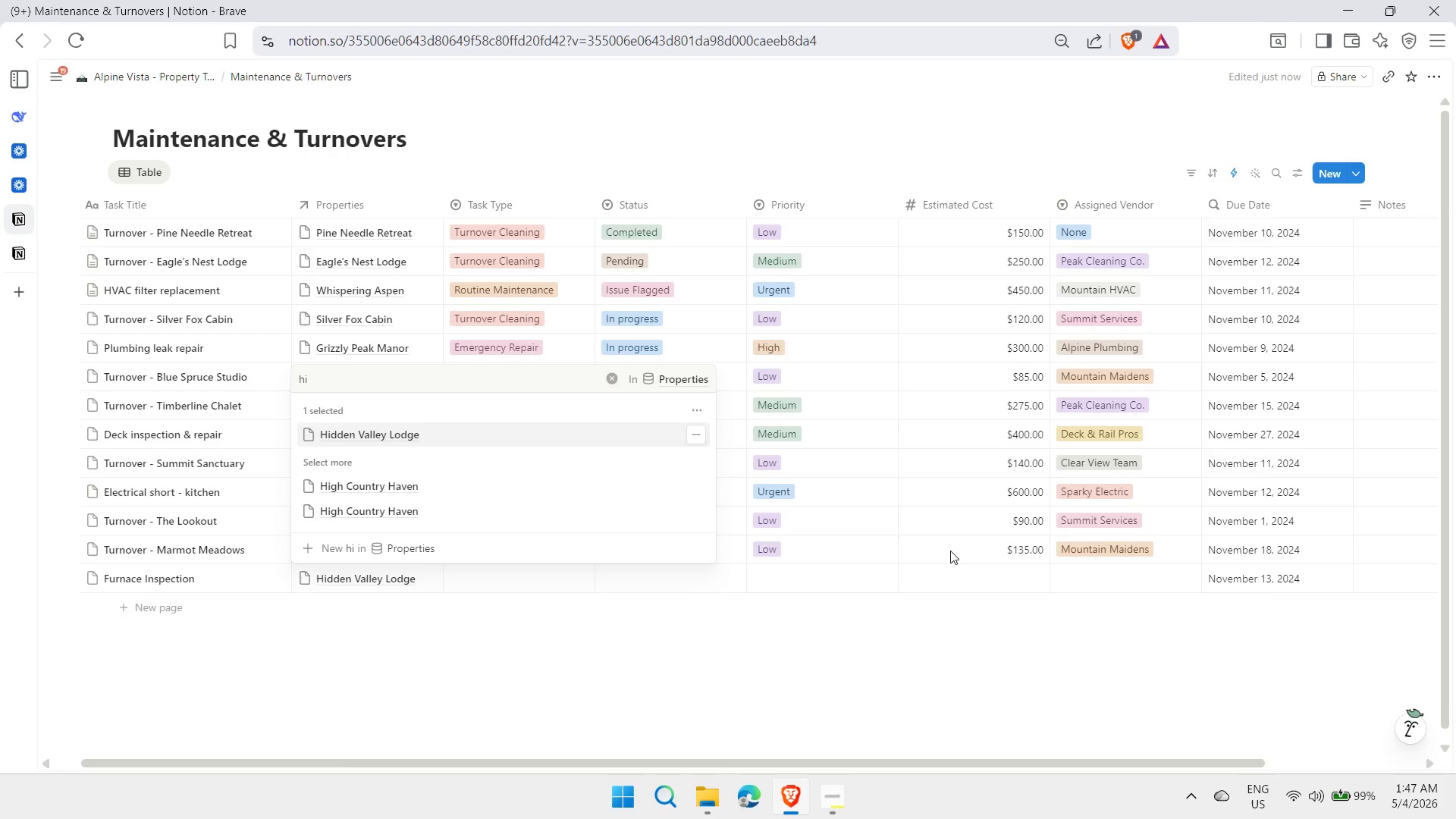 
key(ArrowRight)
 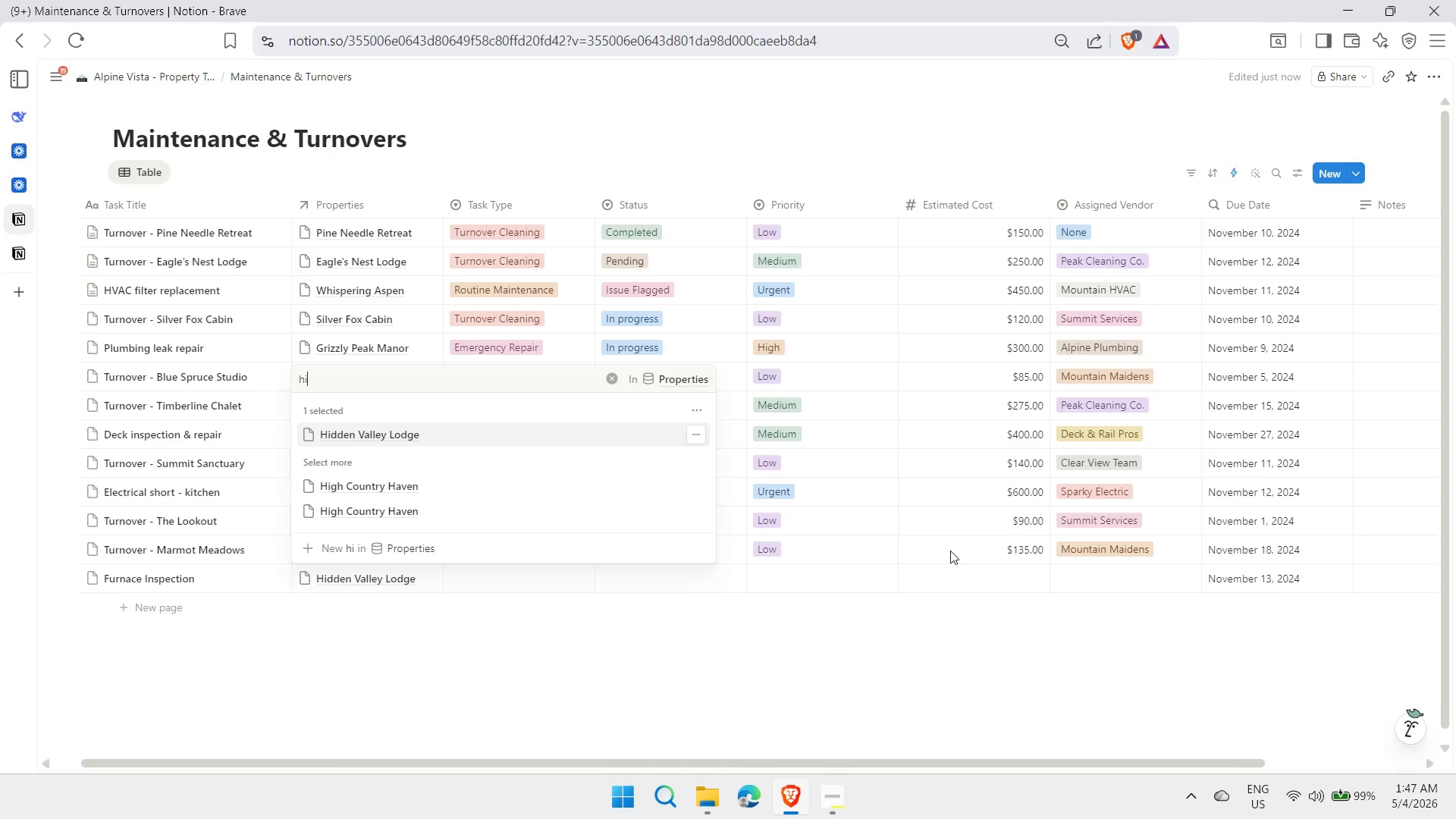 
key(Escape)
 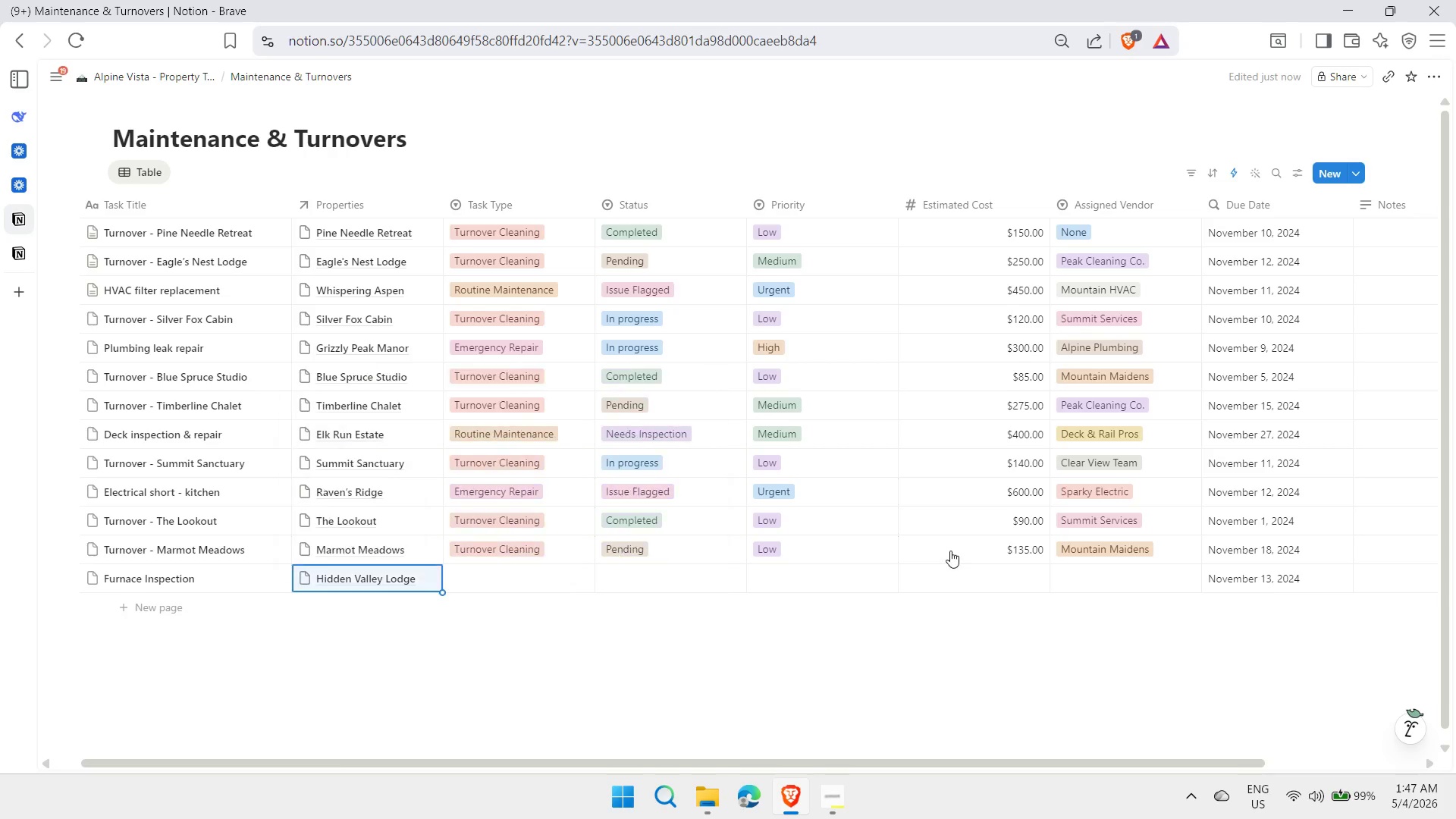 
key(ArrowRight)
 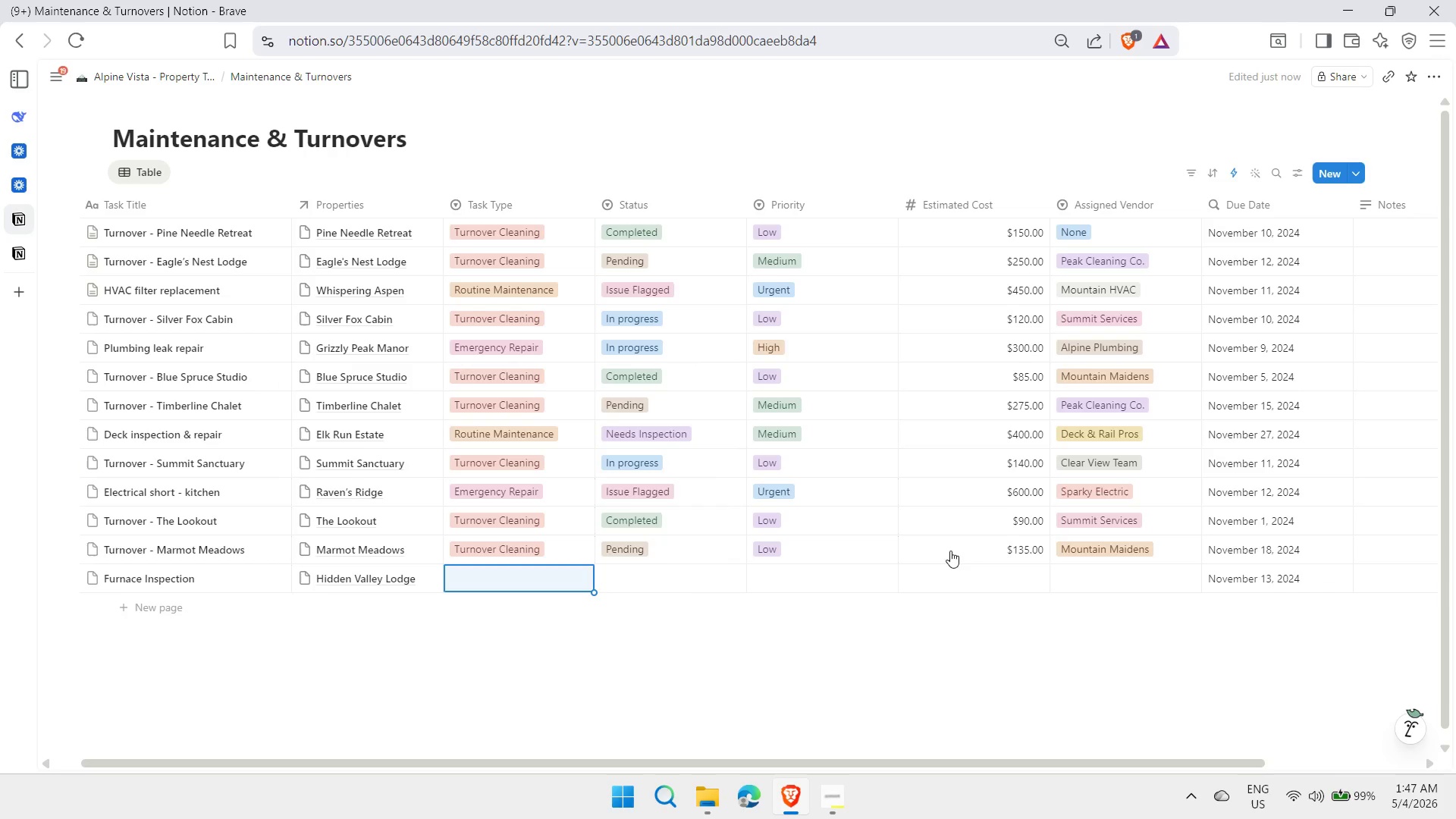 
type(rou)
 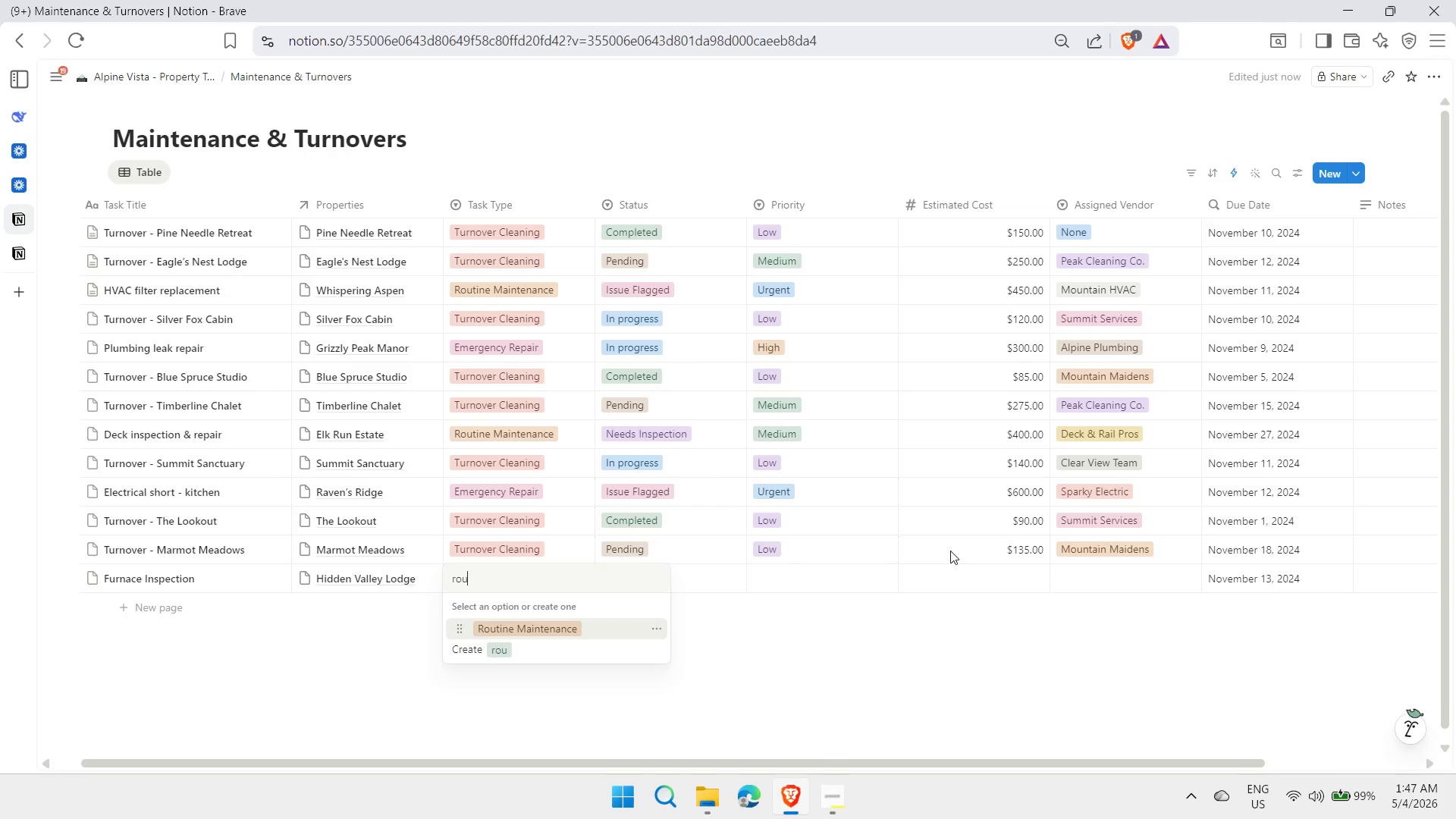 
key(Enter)
 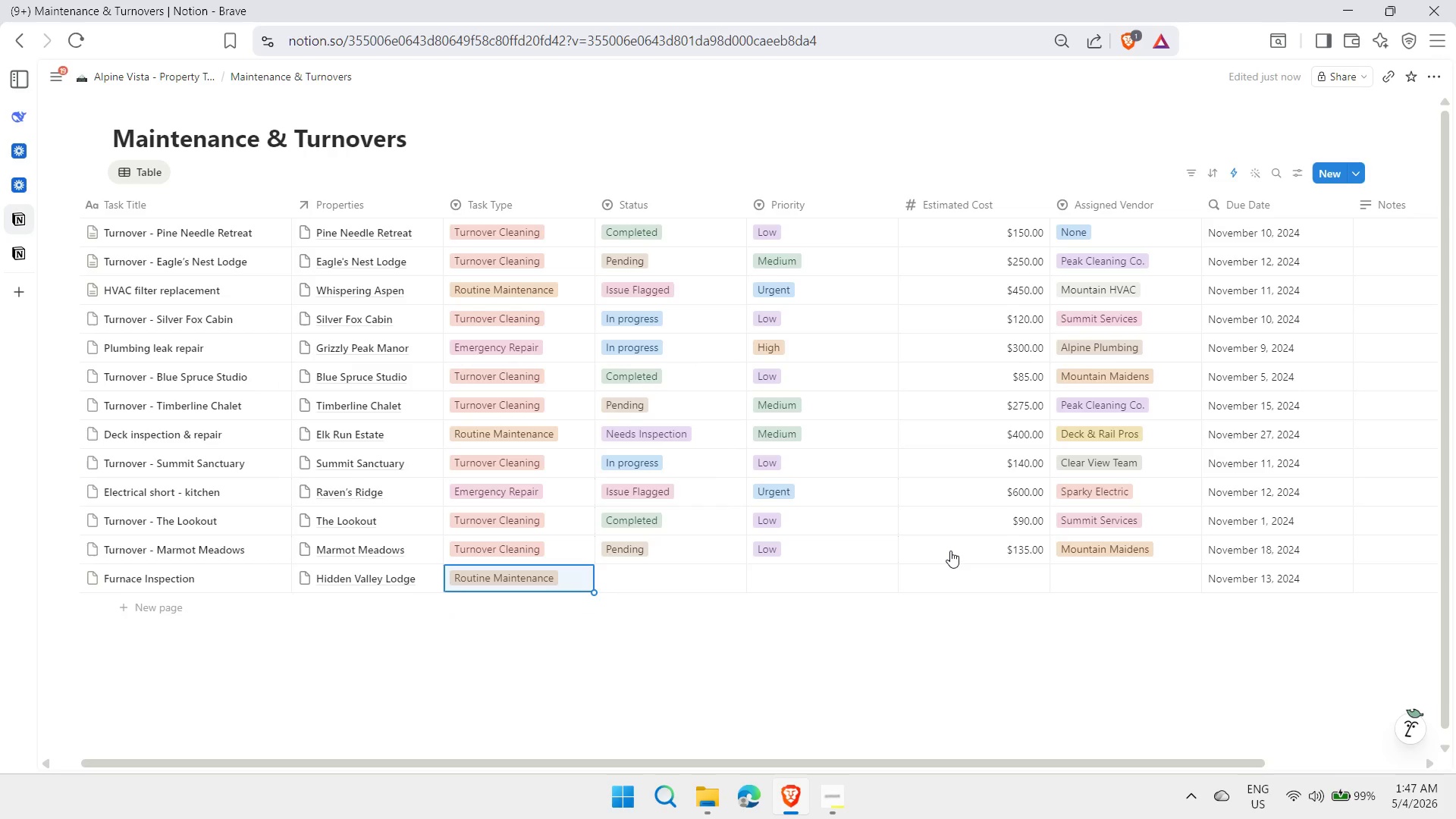 
key(ArrowRight)
 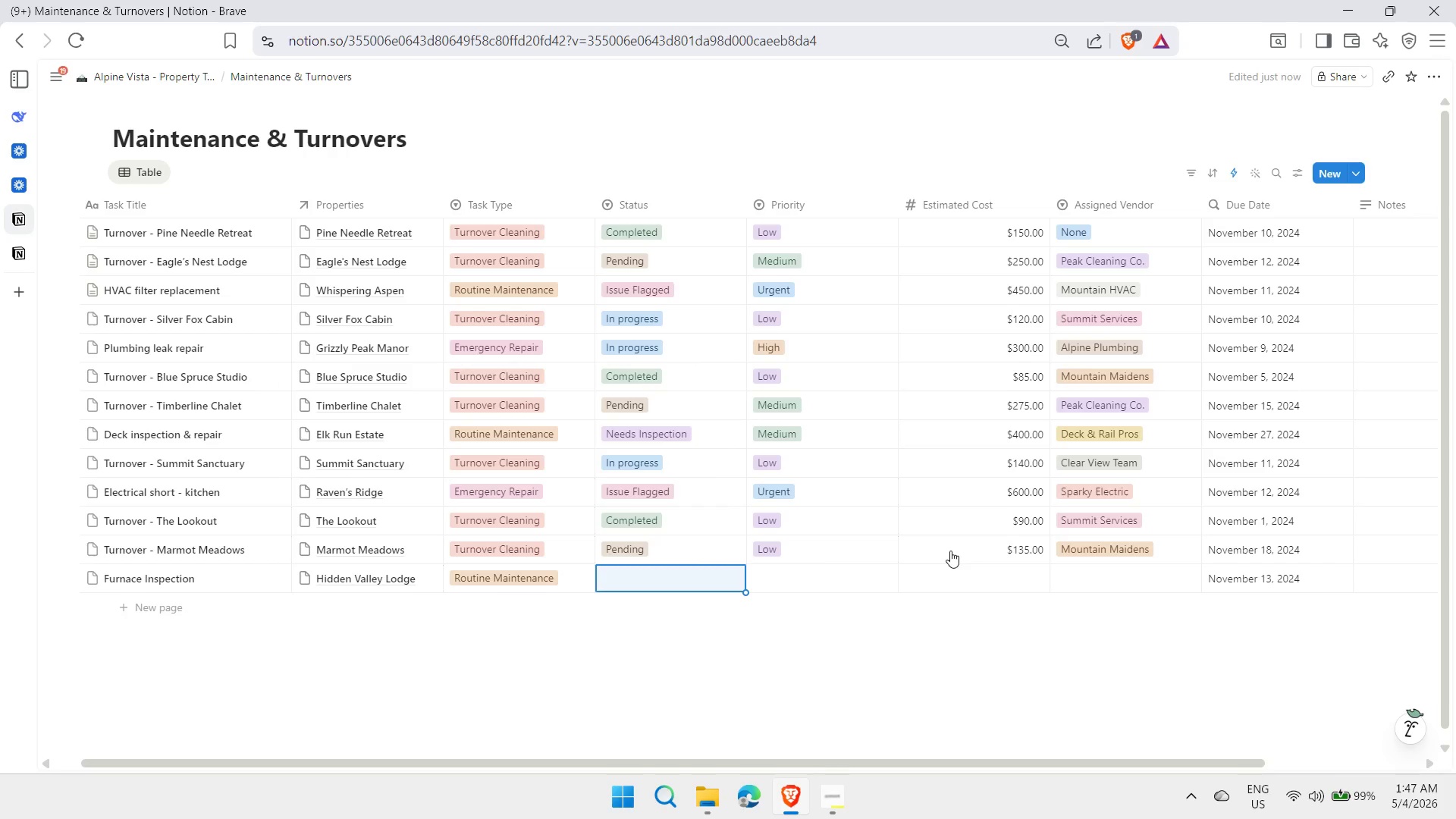 
type(in )
 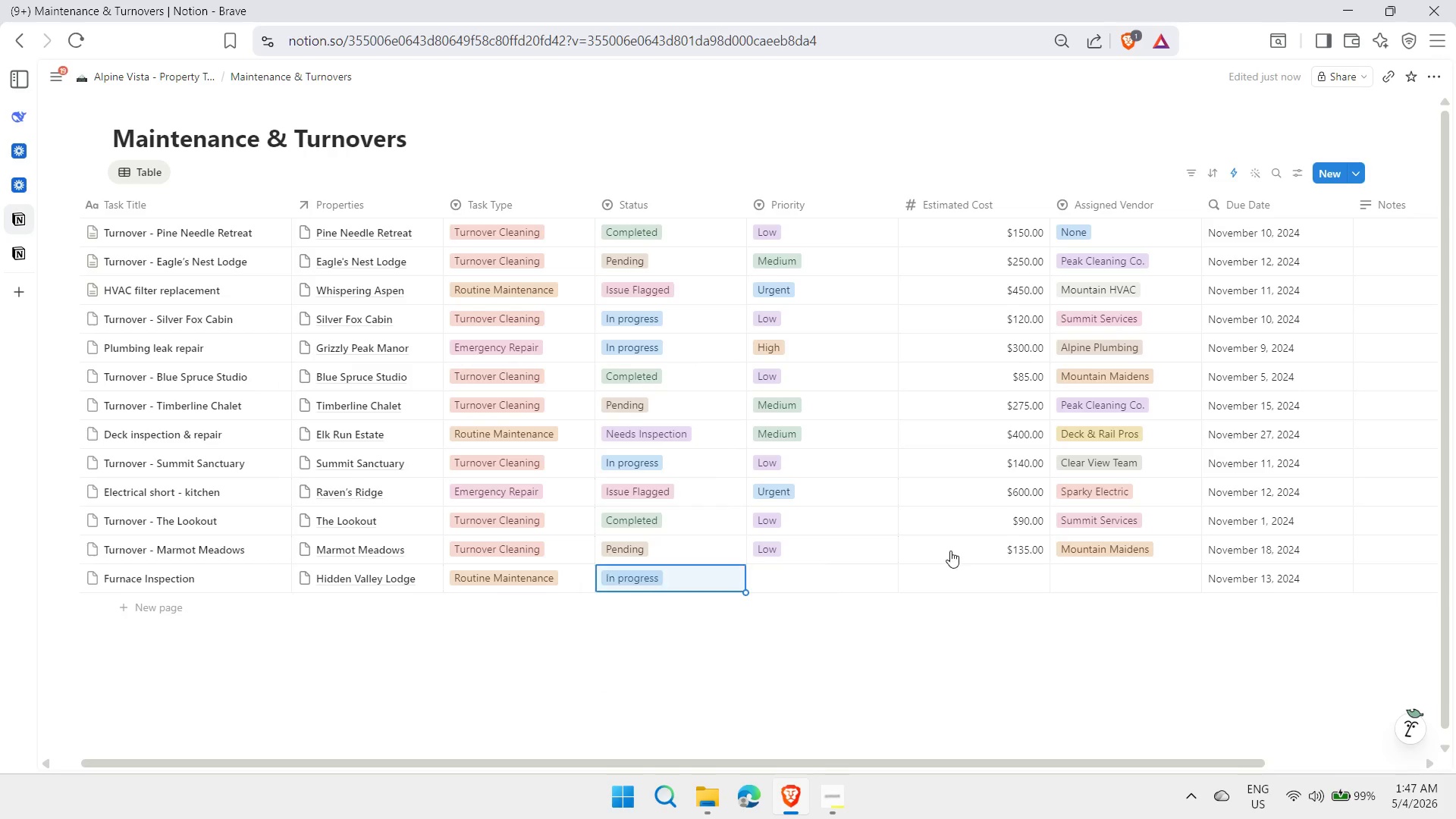 
key(Enter)
 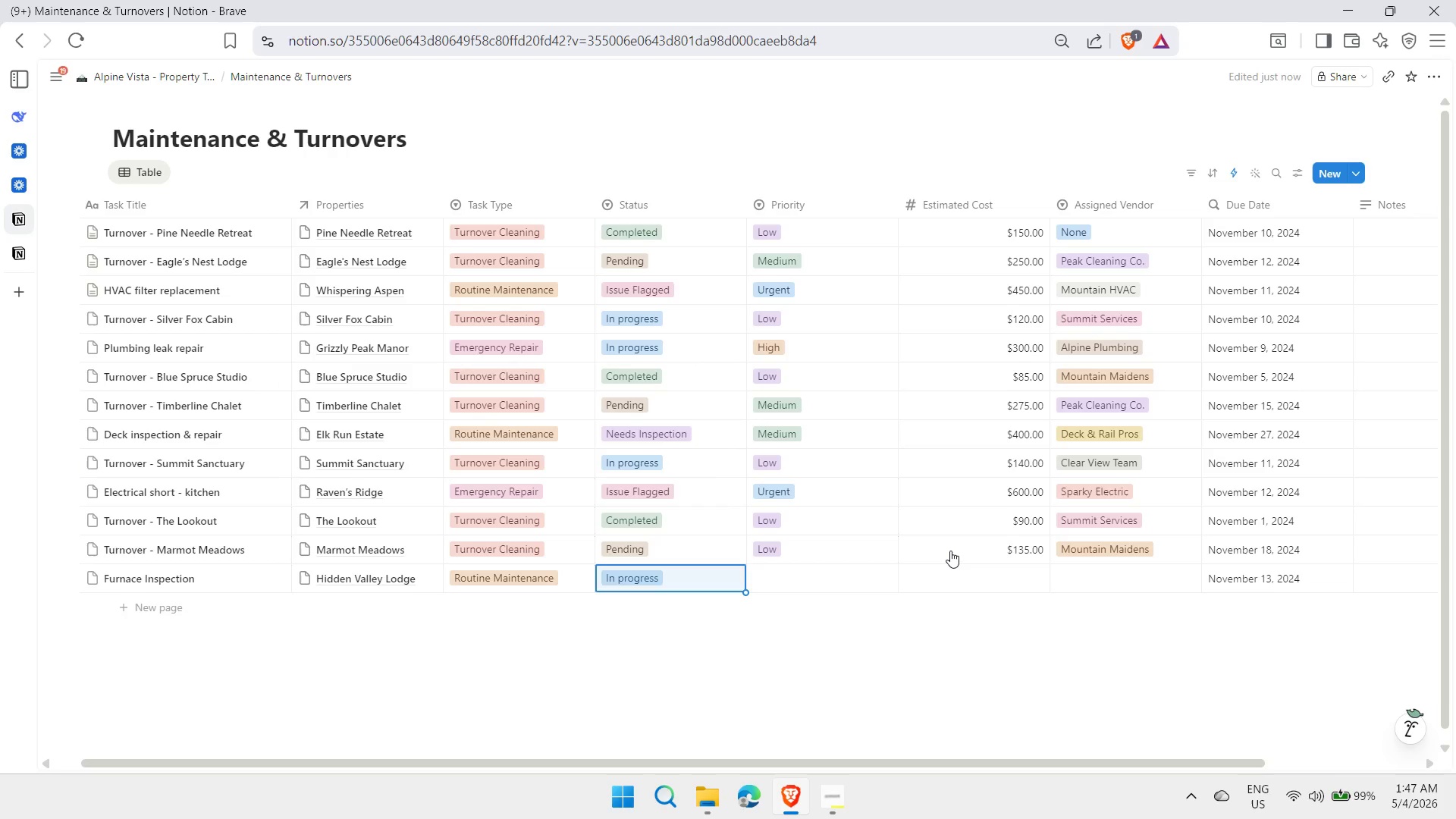 
key(ArrowRight)
 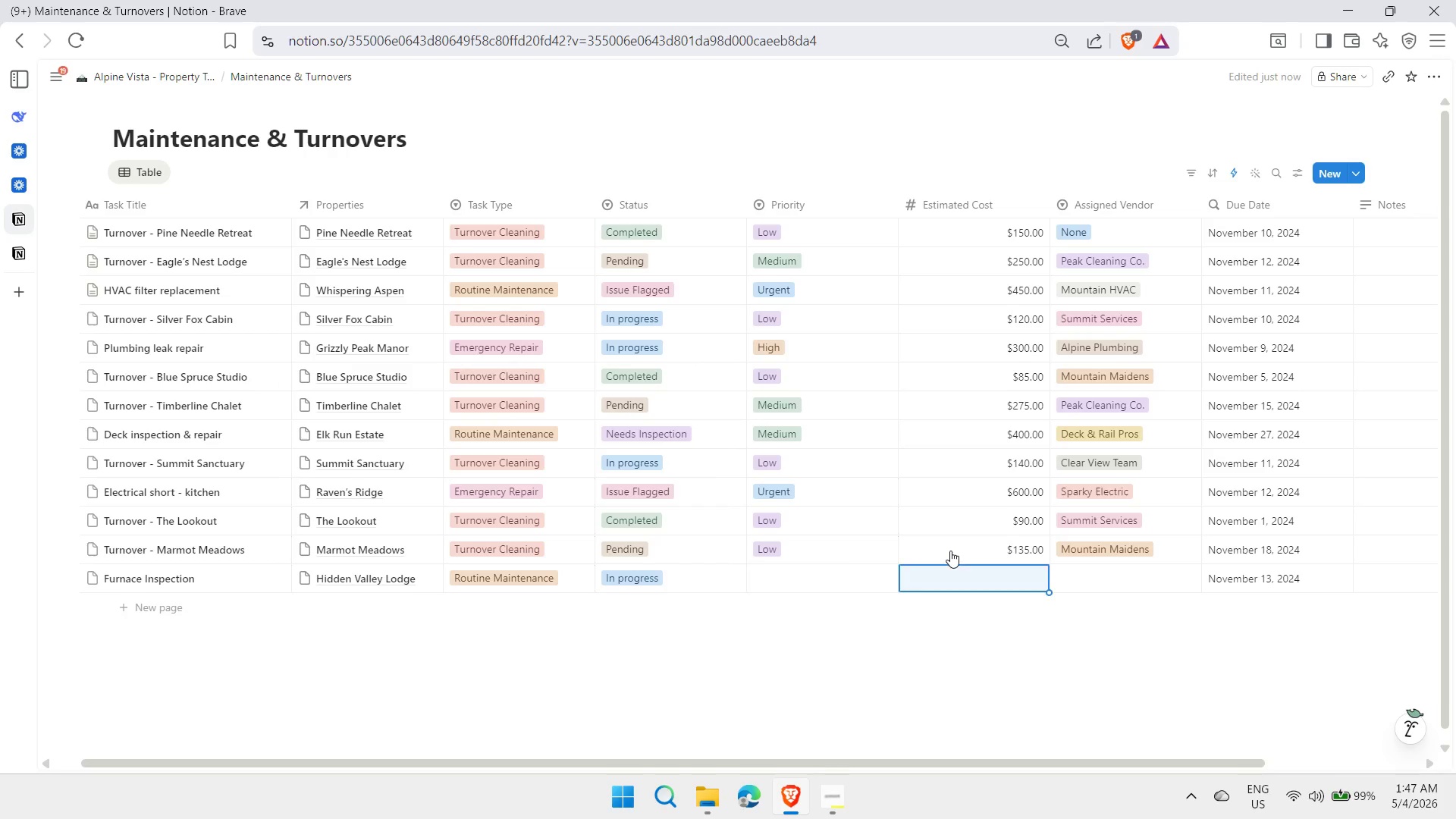 
key(ArrowRight)
 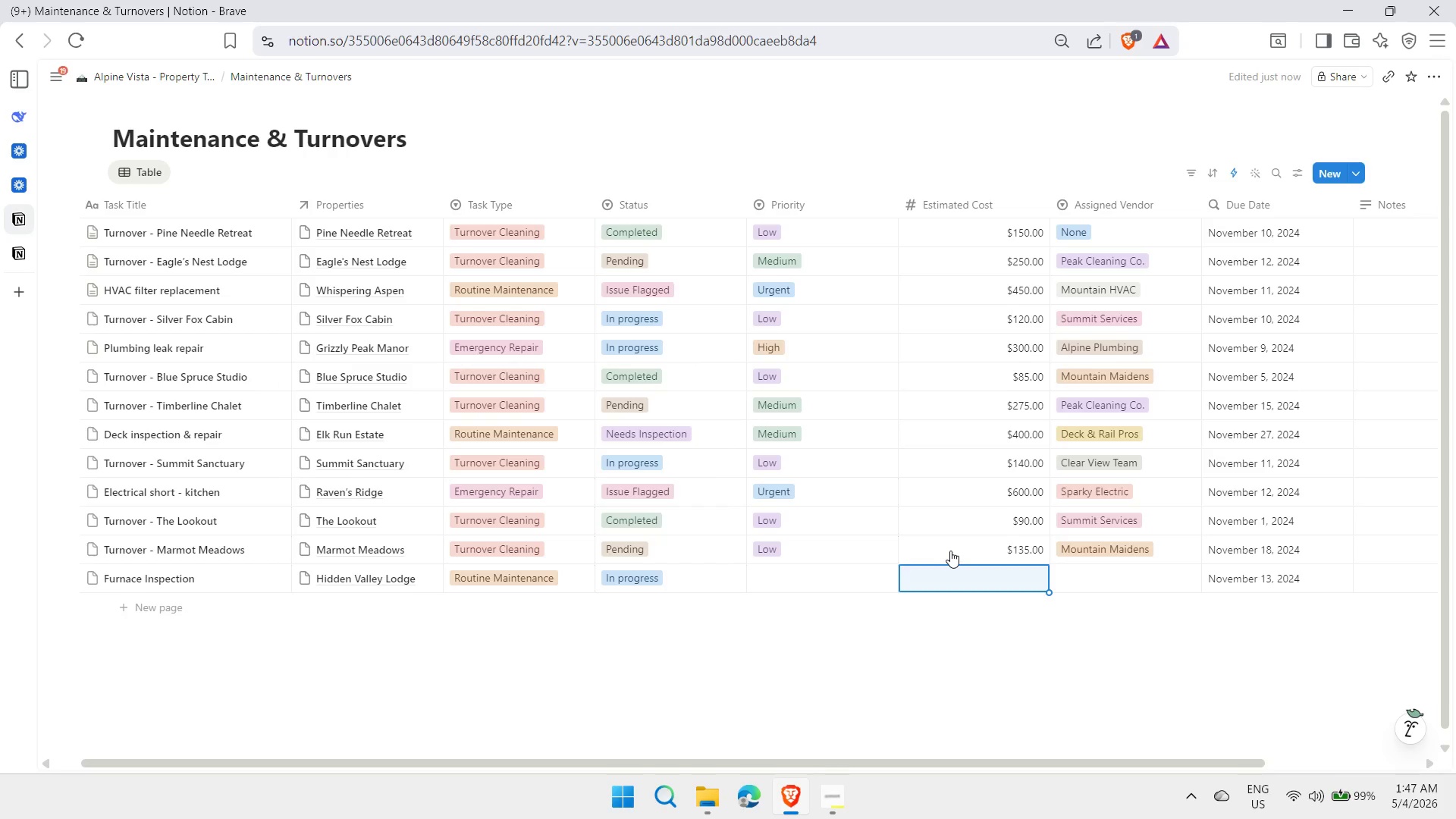 
key(ArrowLeft)
 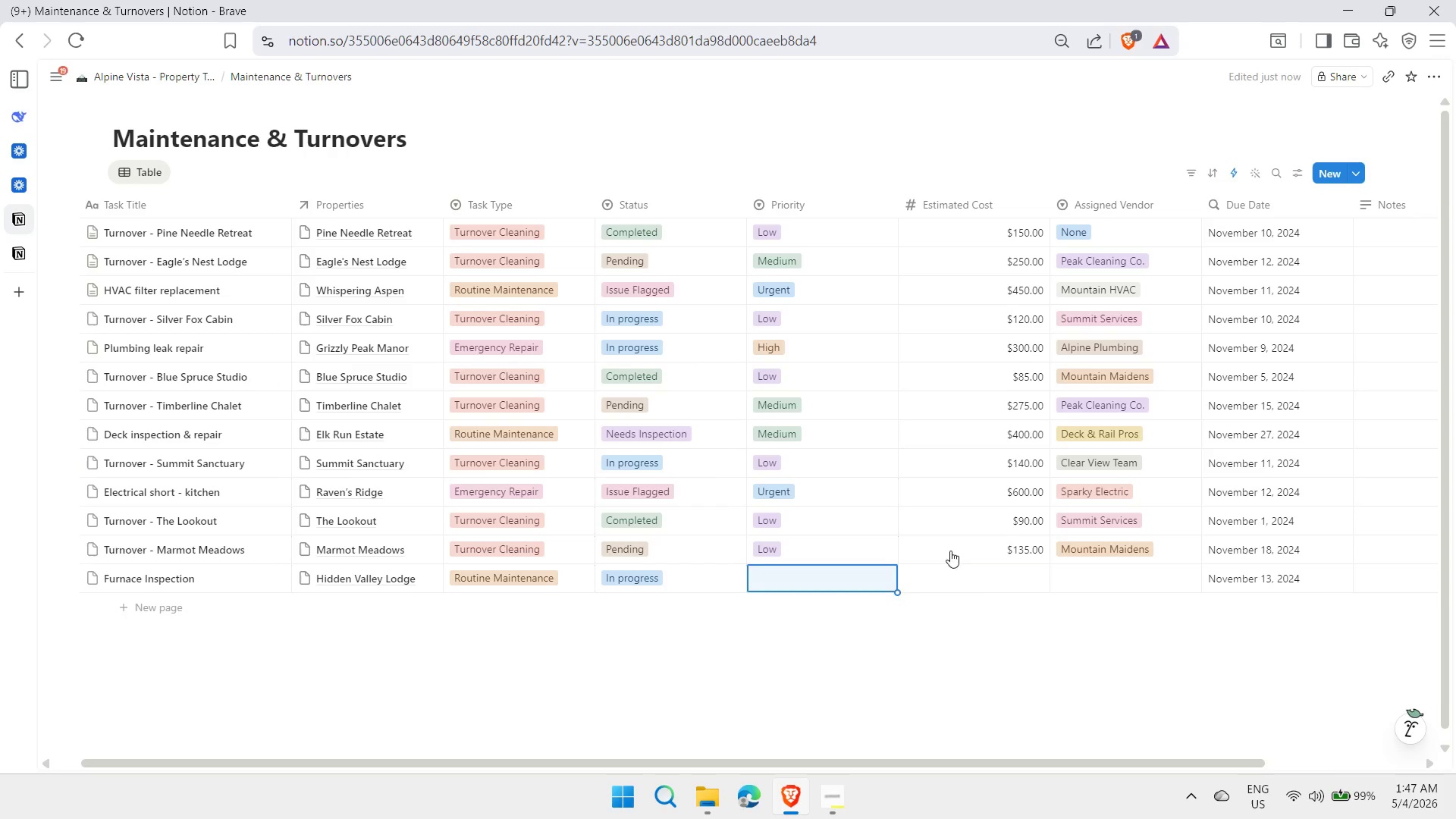 
type(hi)
 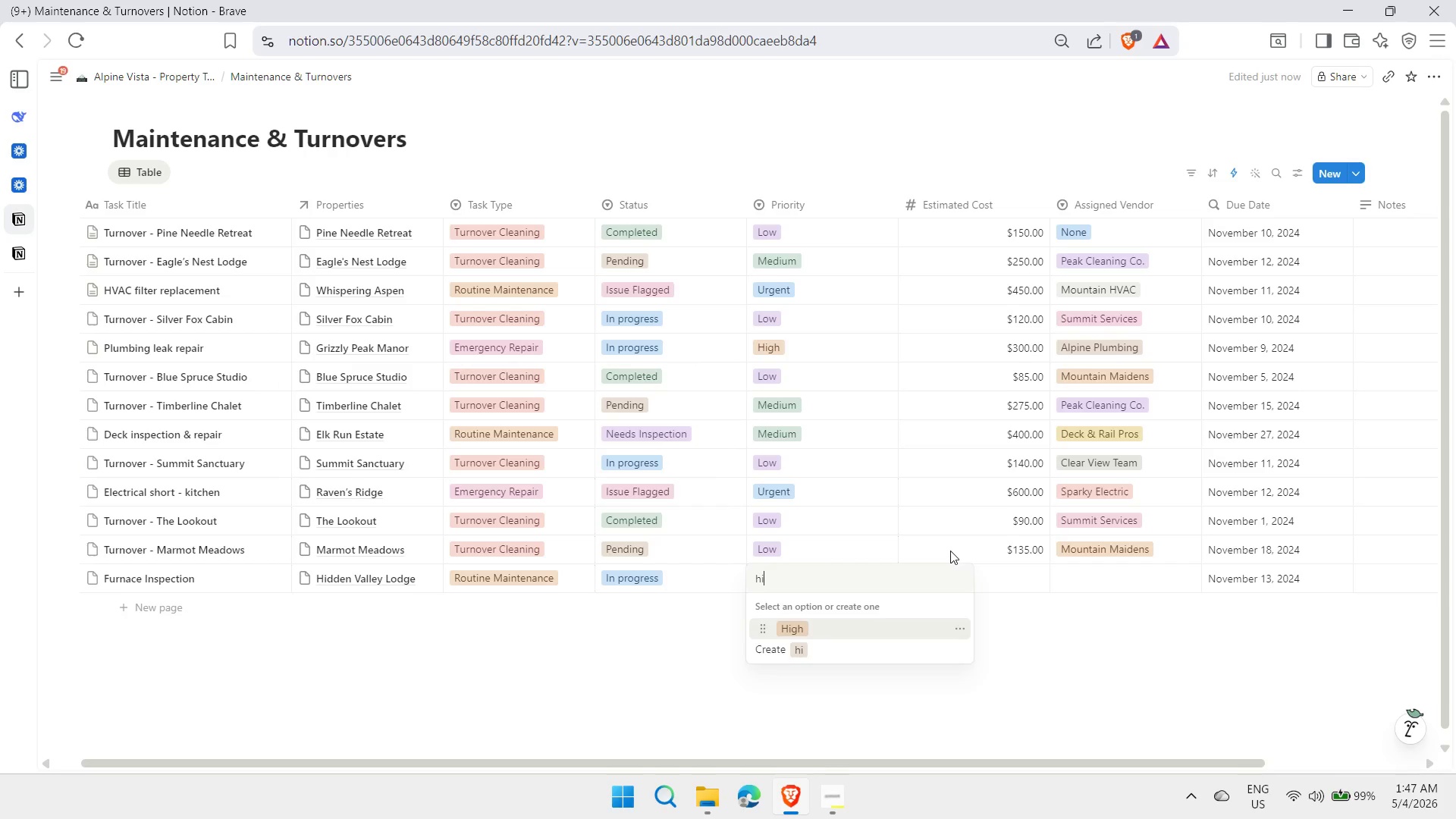 
key(Enter)
 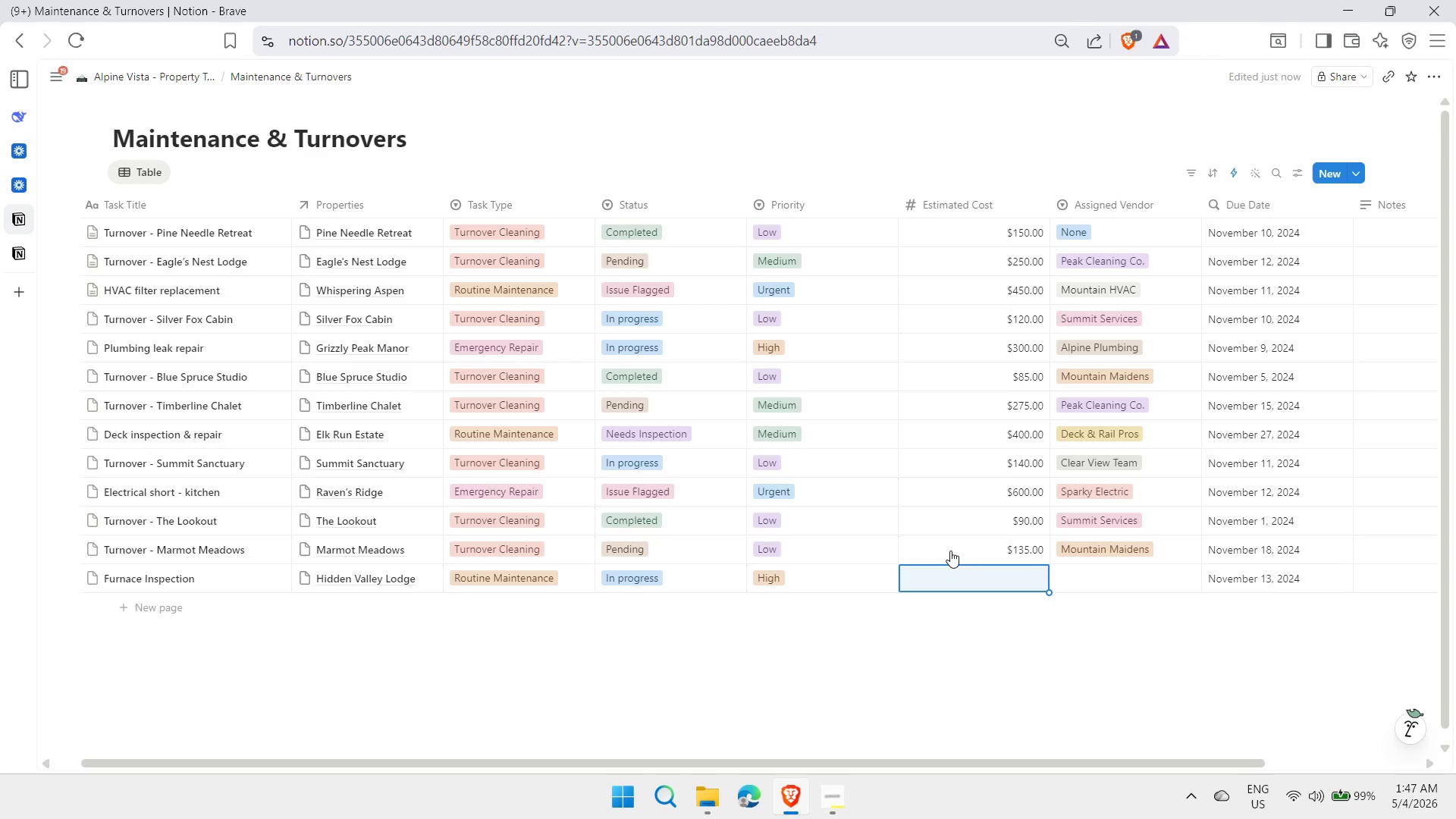 
key(ArrowRight)
 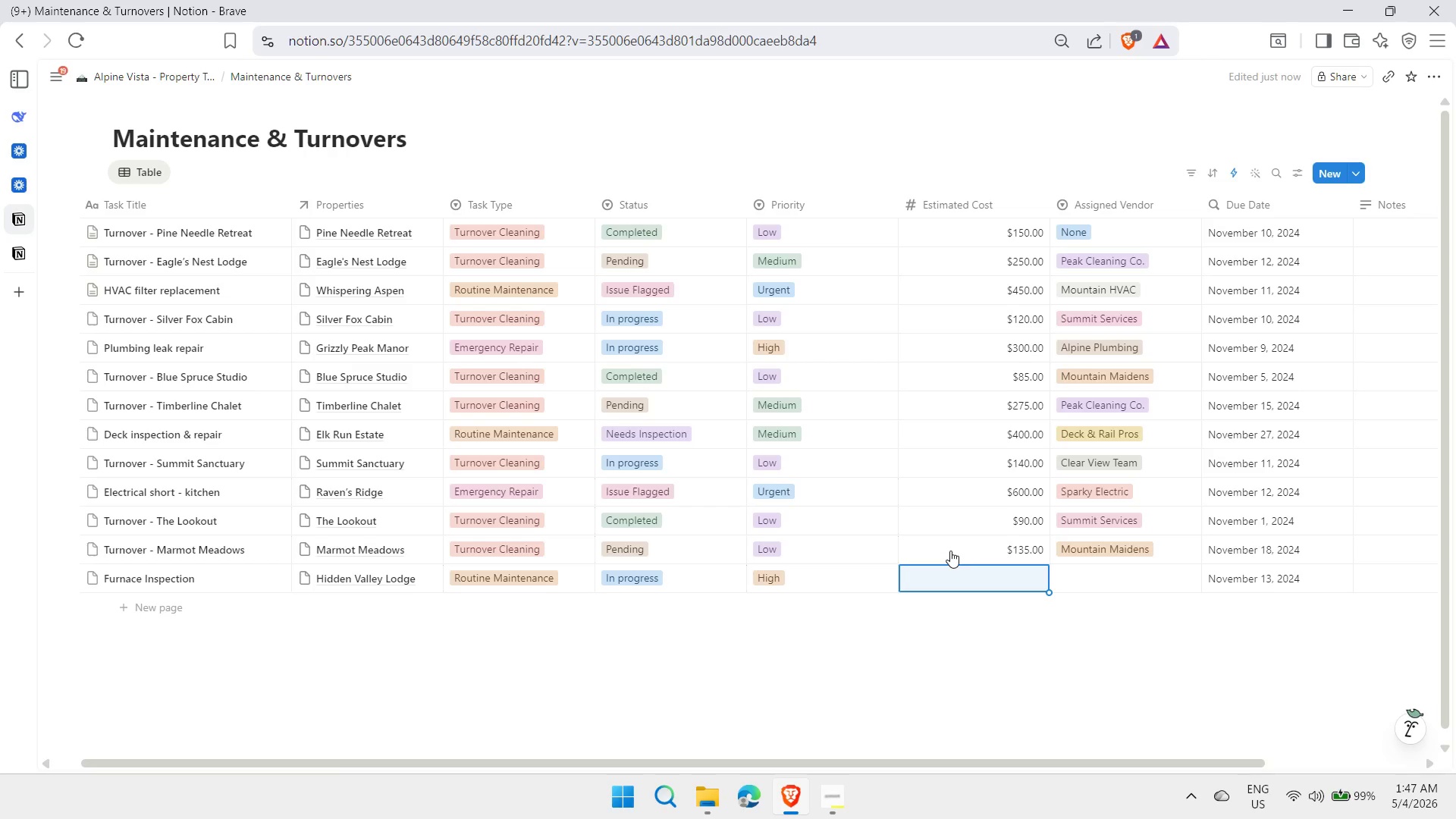 
type(350)
 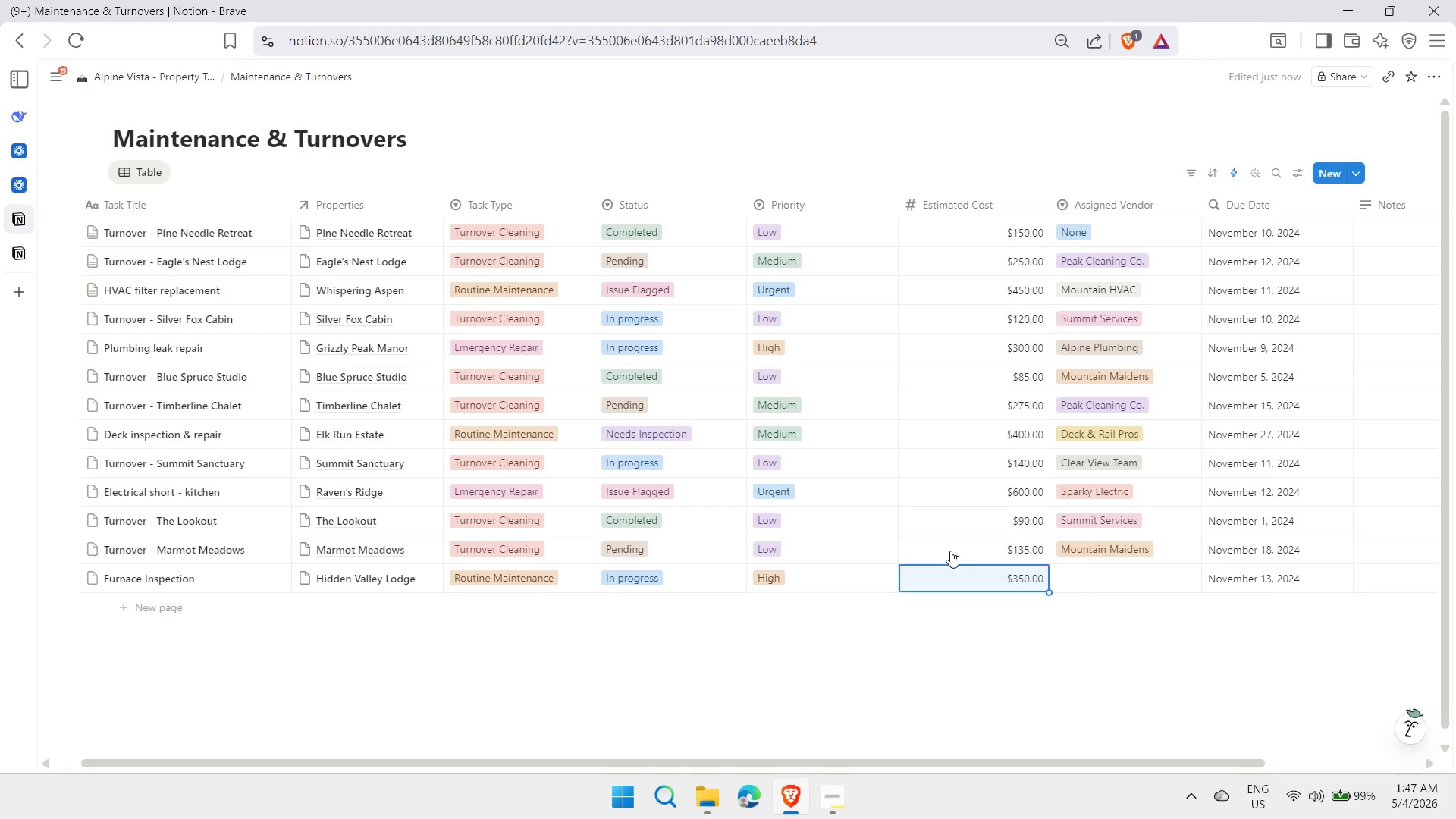 
key(Enter)
 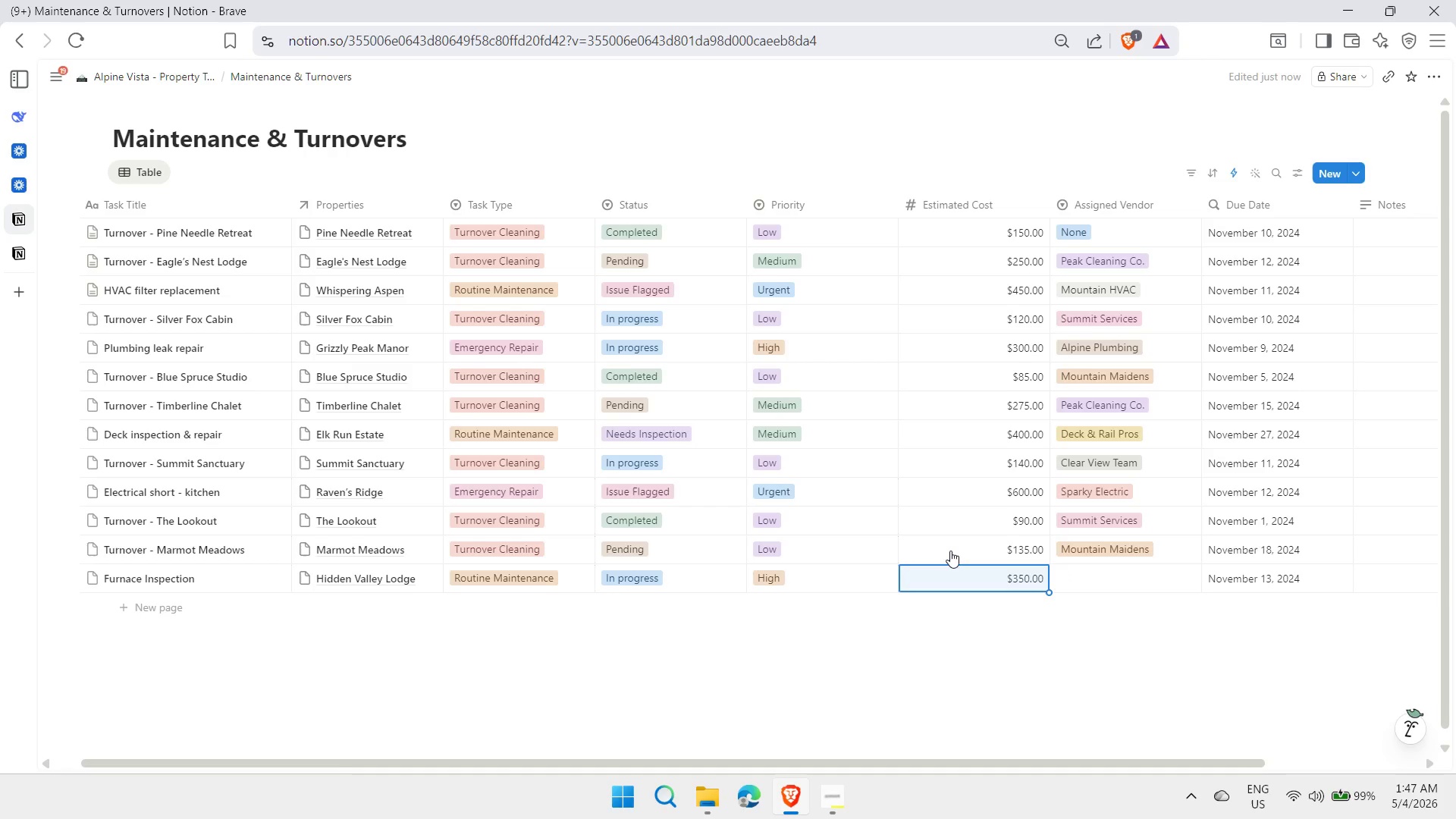 
key(ArrowRight)
 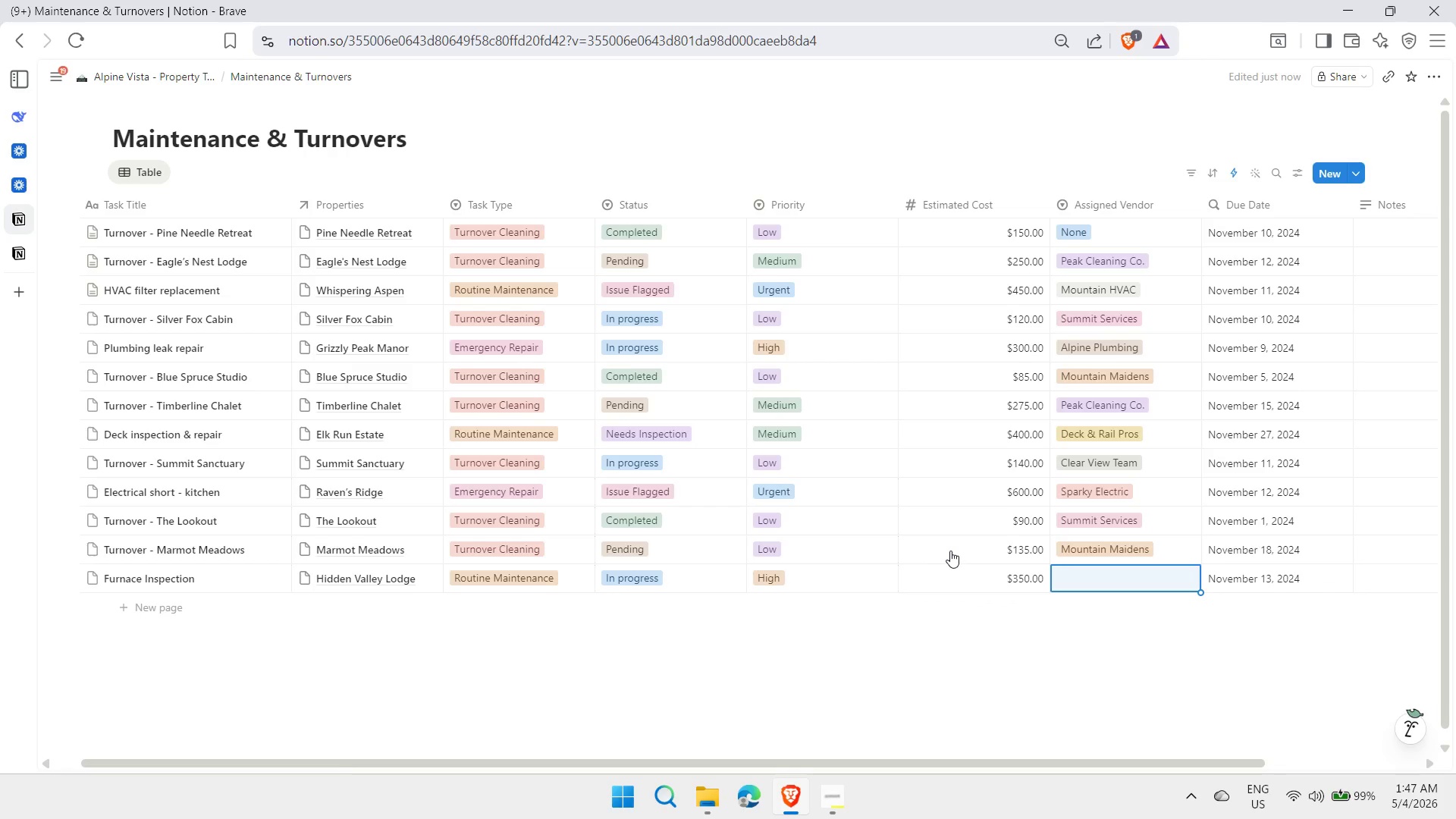 
type(In)
 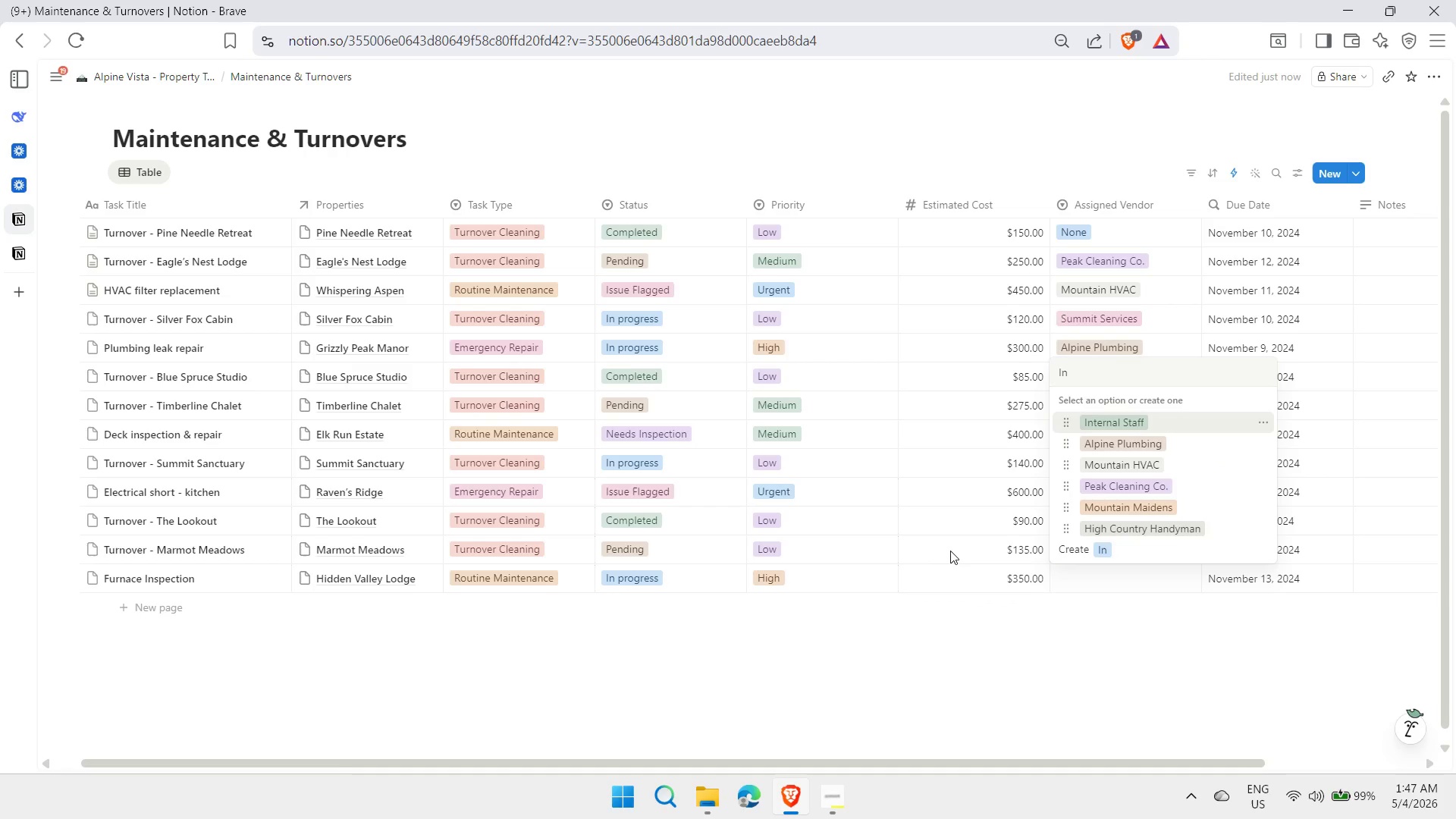 
key(Enter)
 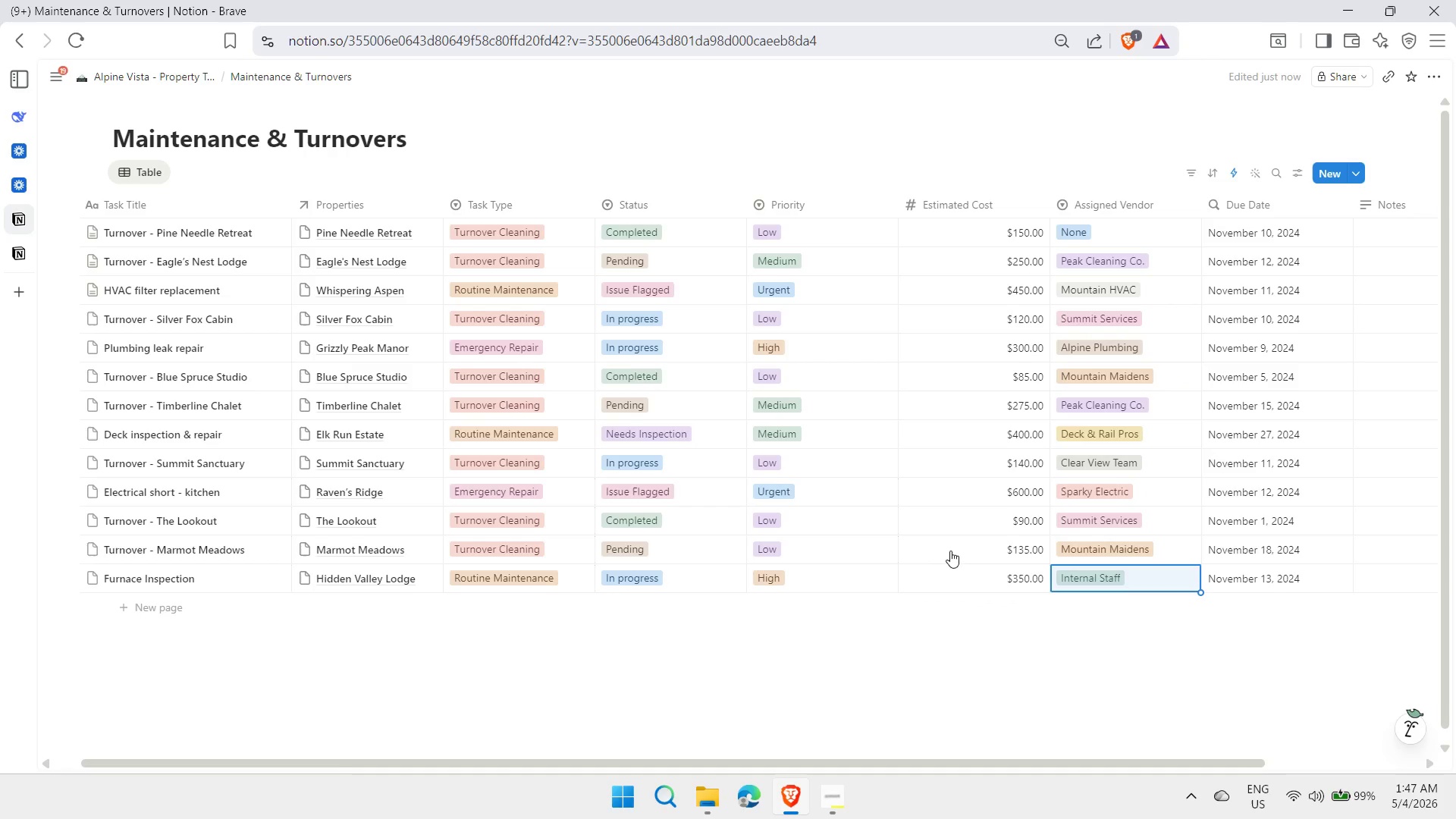 
key(Escape)
 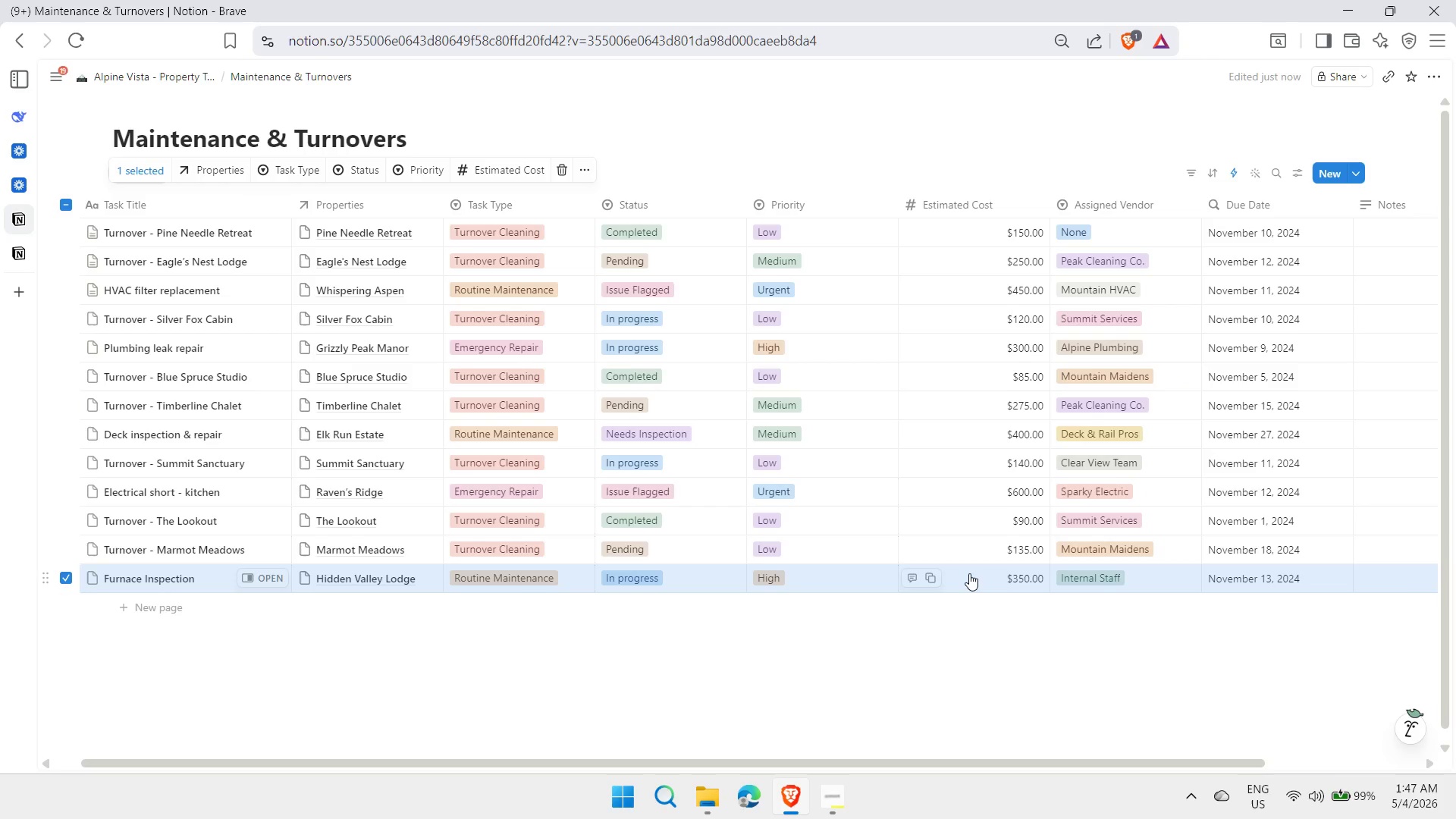 
left_click([969, 573])
 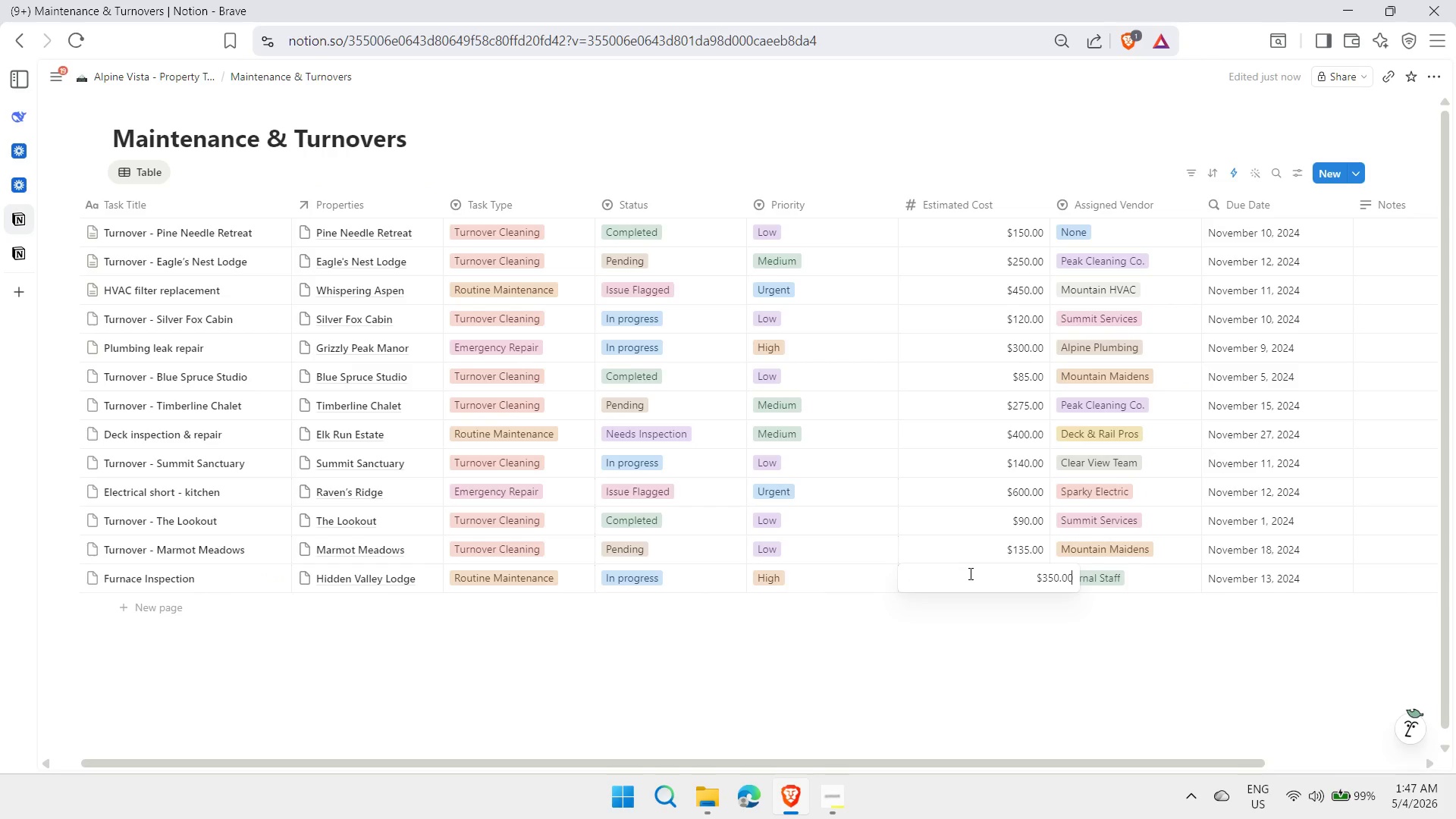 
key(Enter)
 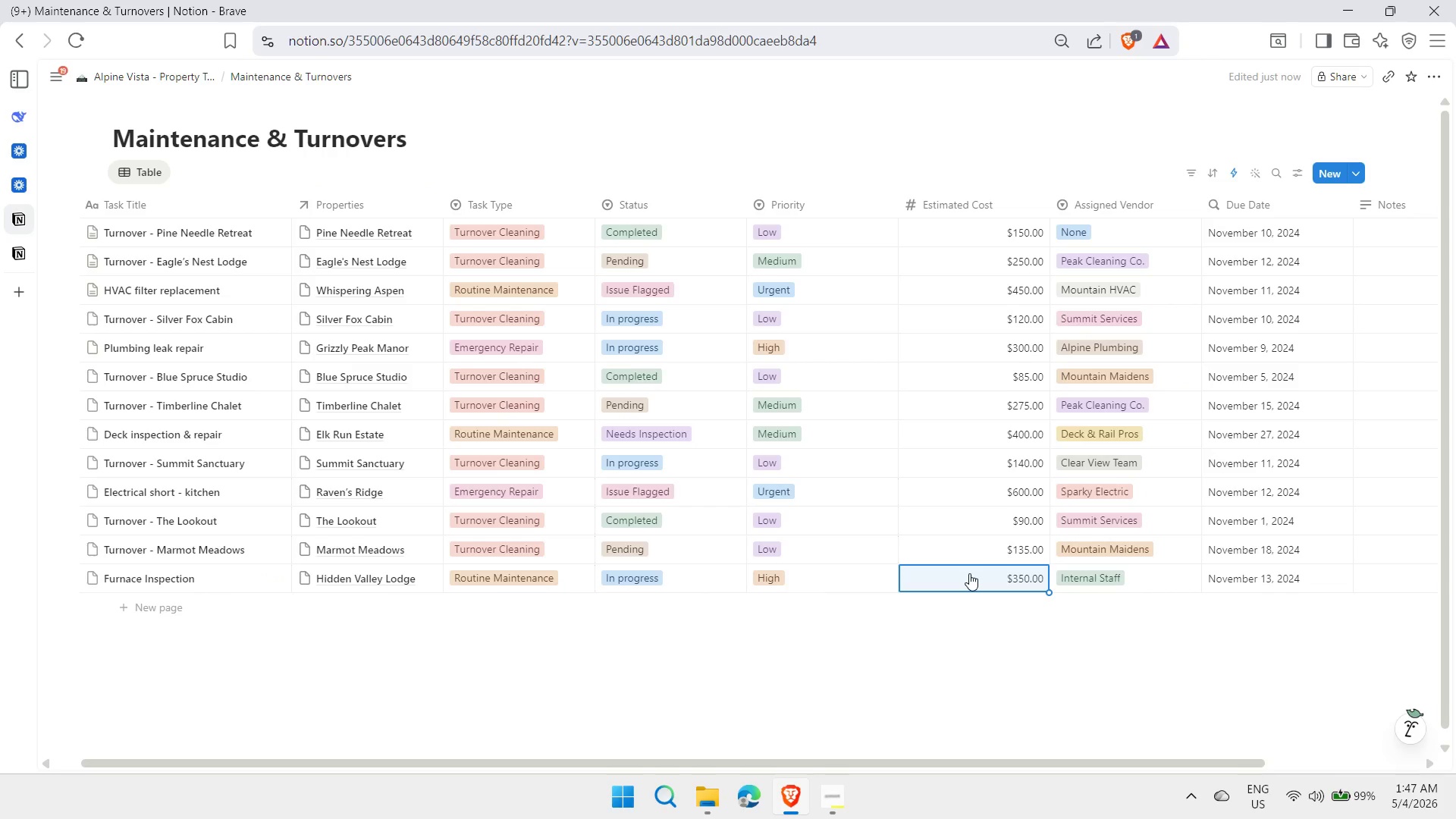 
key(Shift+ShiftLeft)
 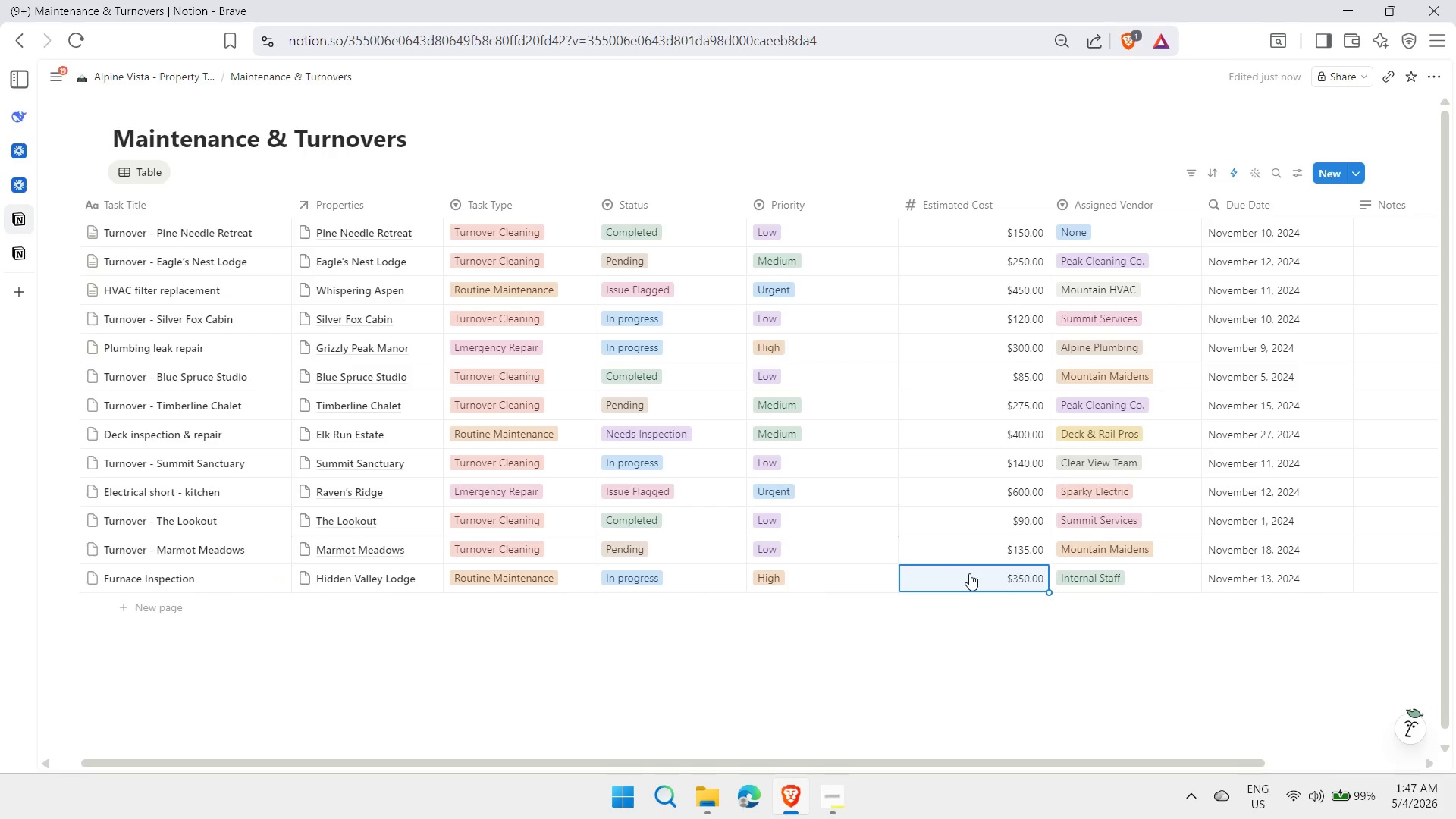 
key(Shift+Enter)
 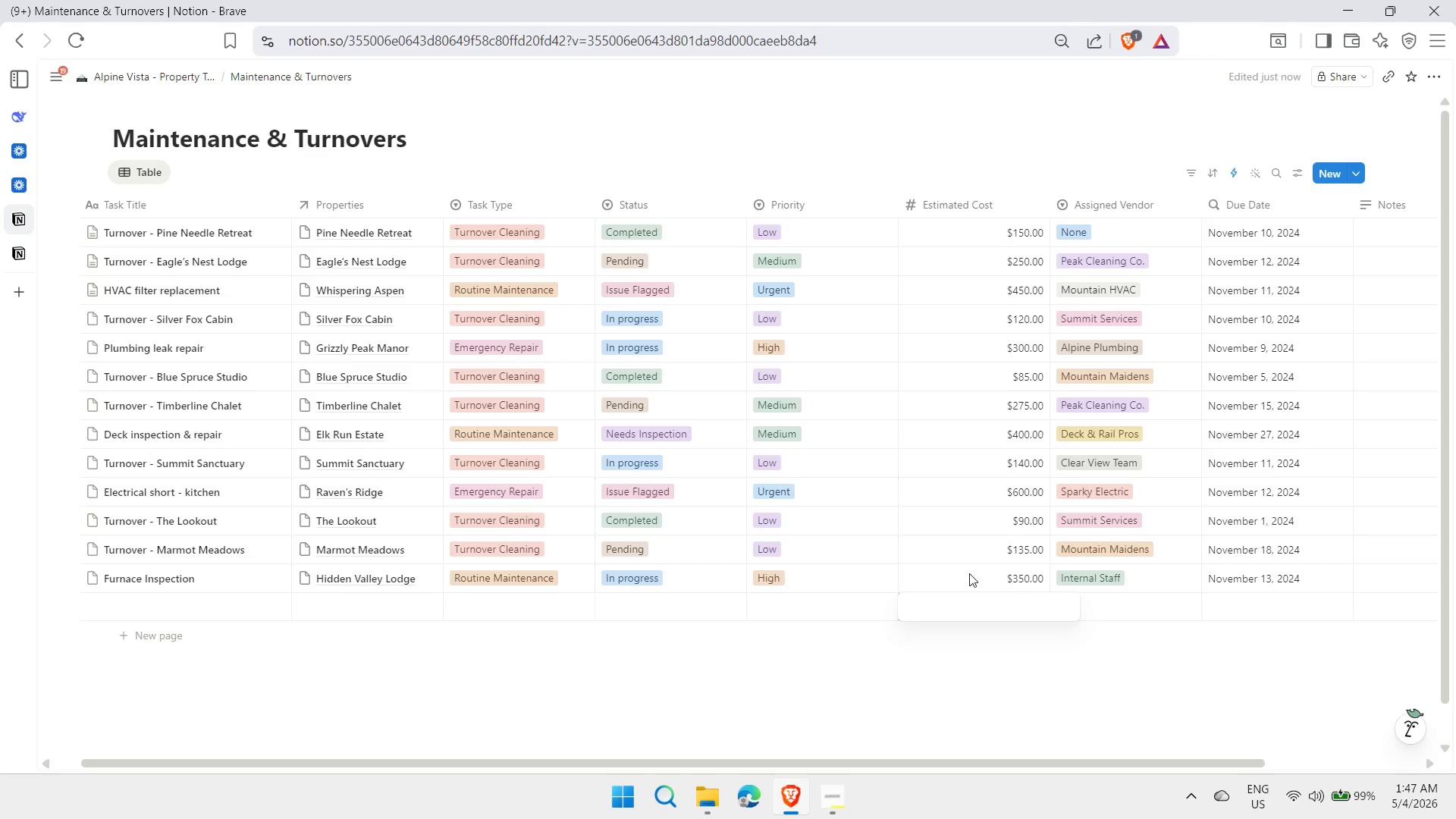 
key(Escape)
 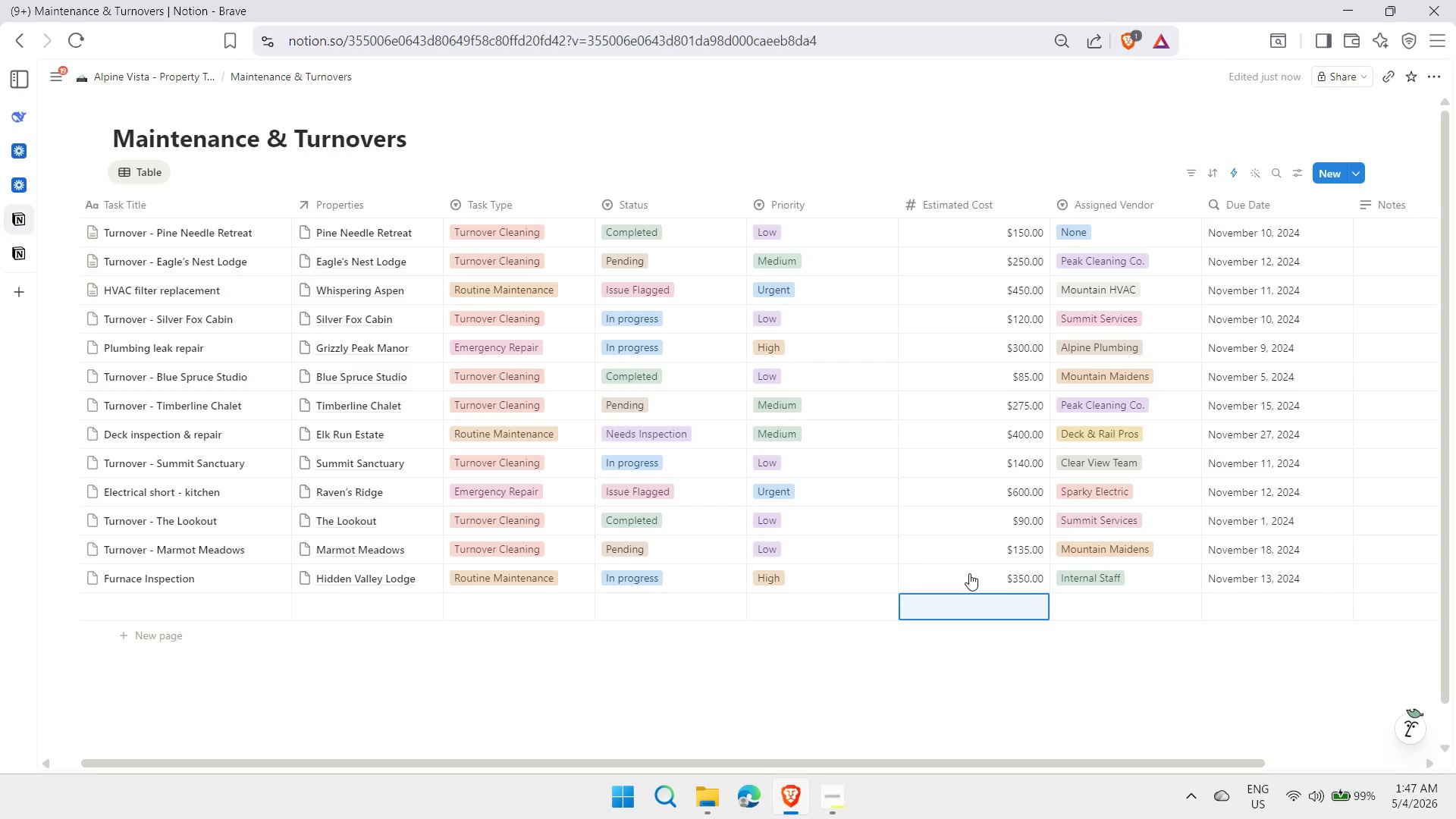 
key(ArrowLeft)
 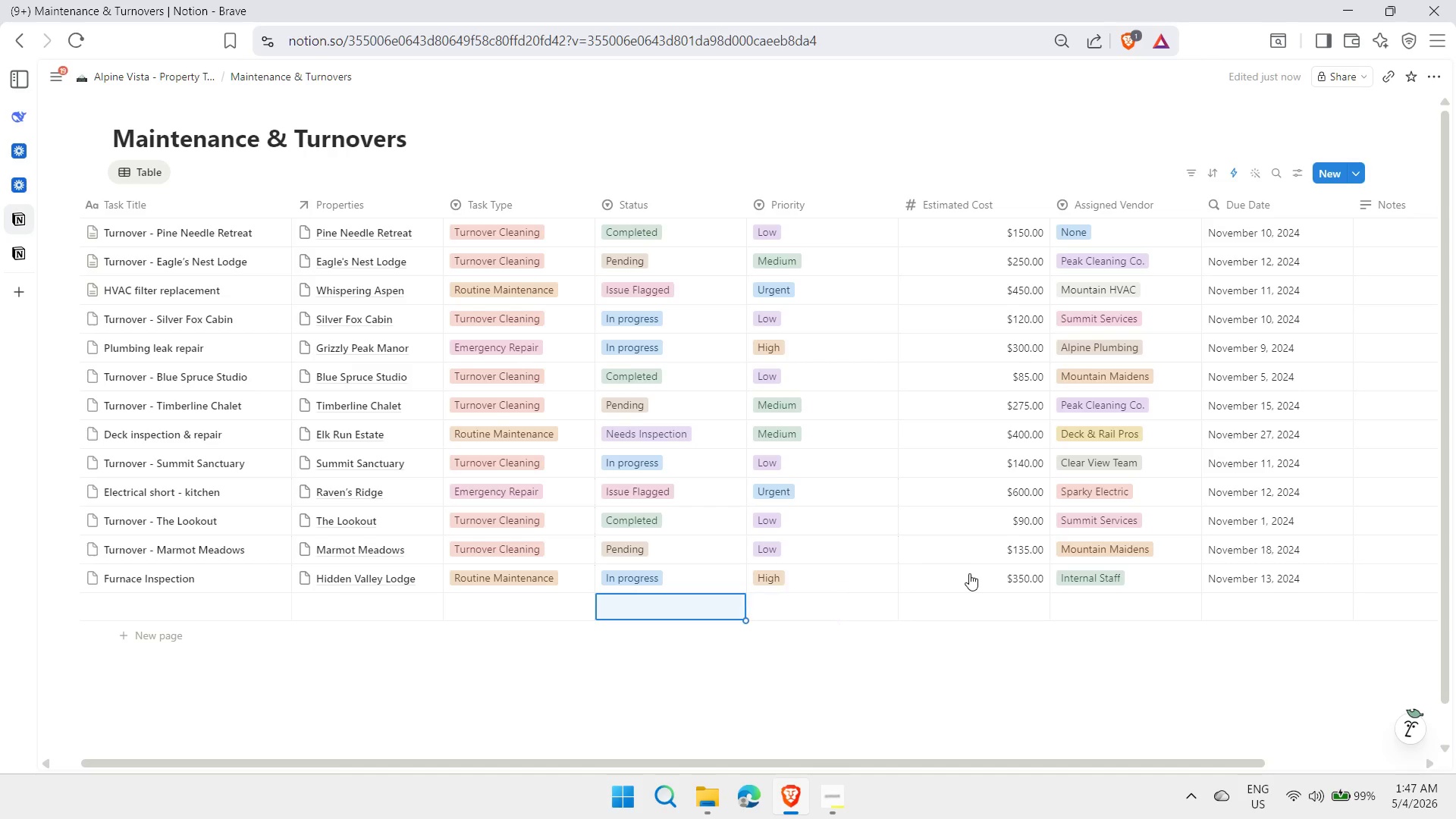 
key(ArrowLeft)
 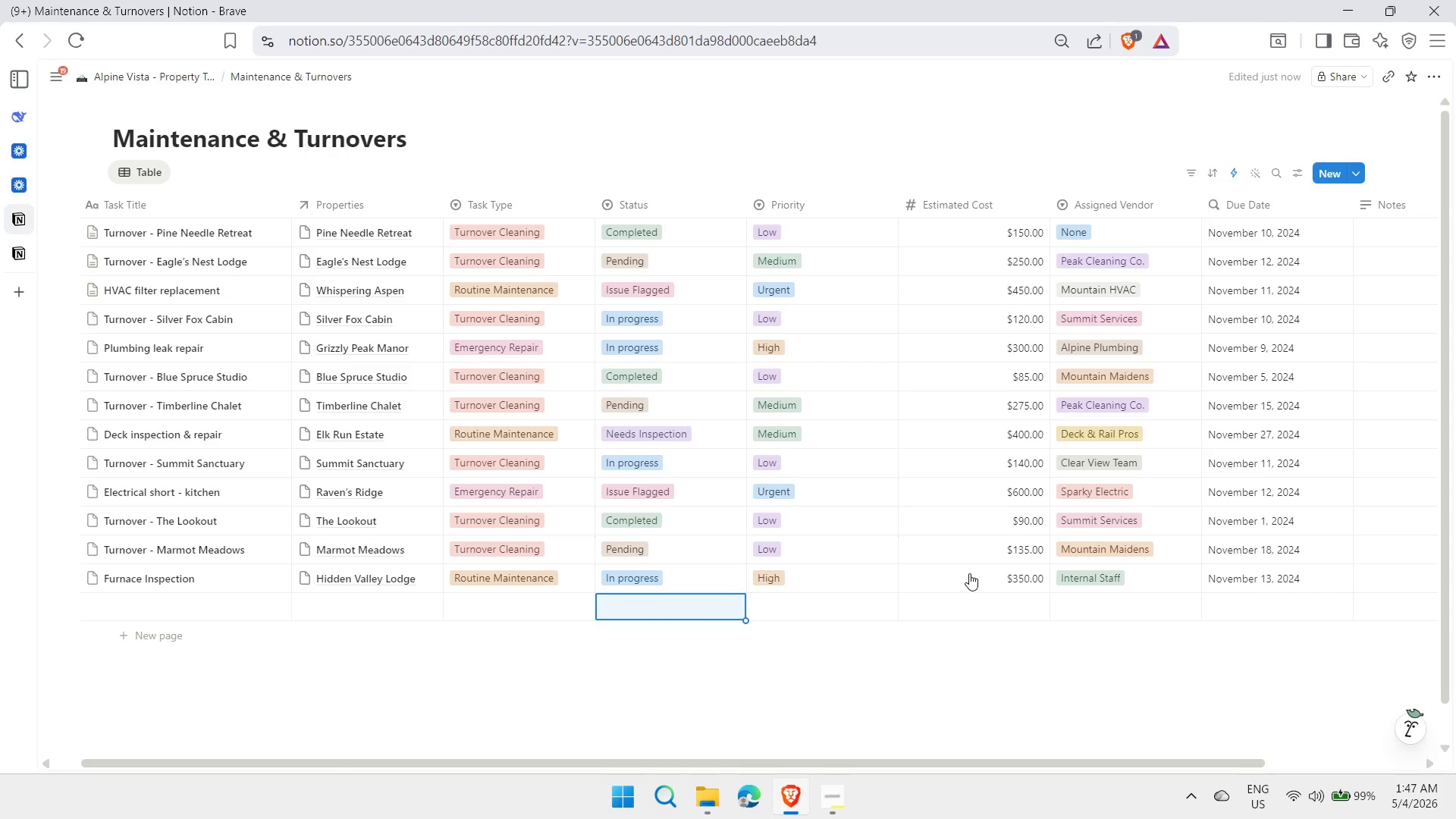 
key(ArrowLeft)
 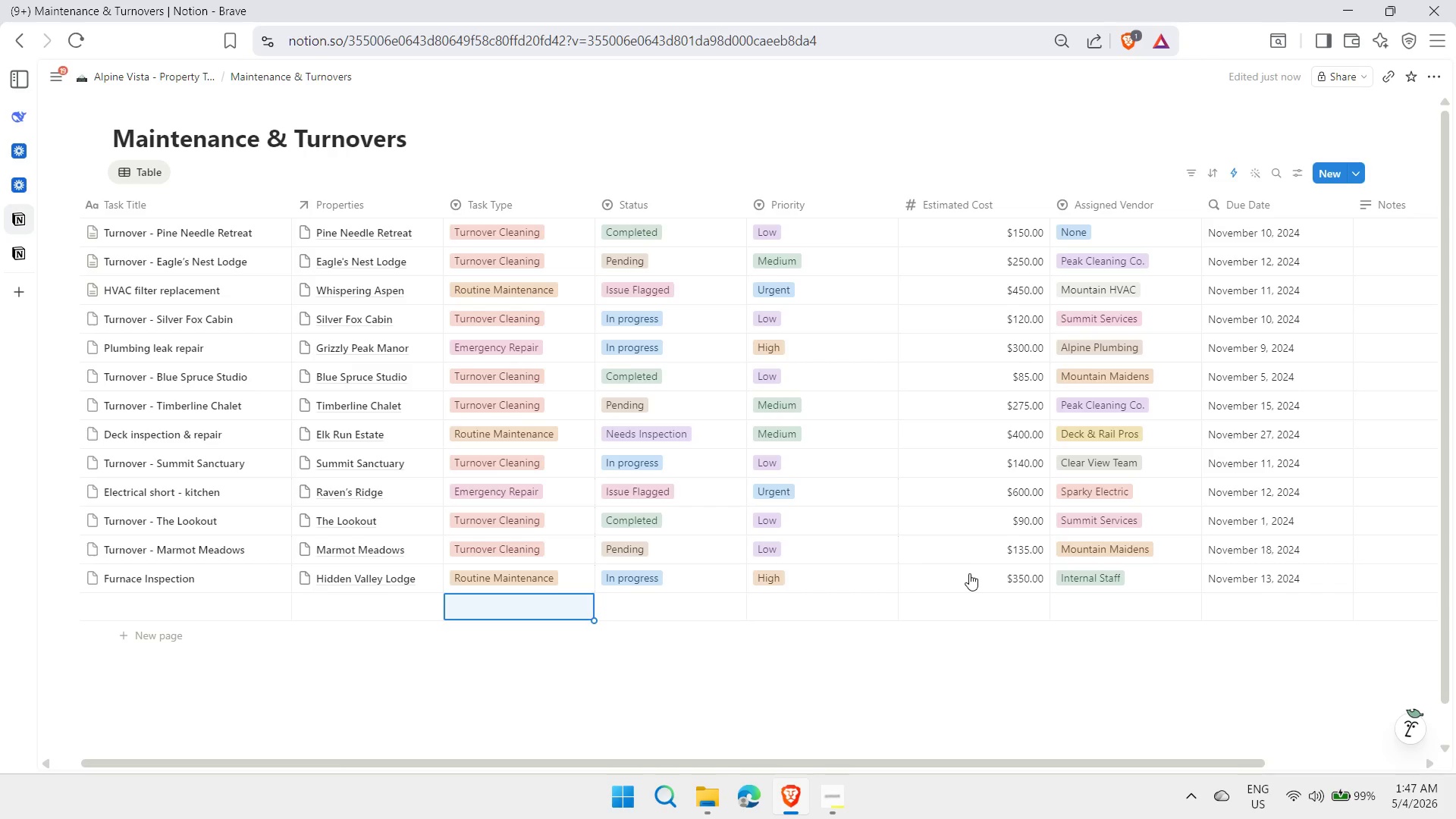 
key(ArrowLeft)
 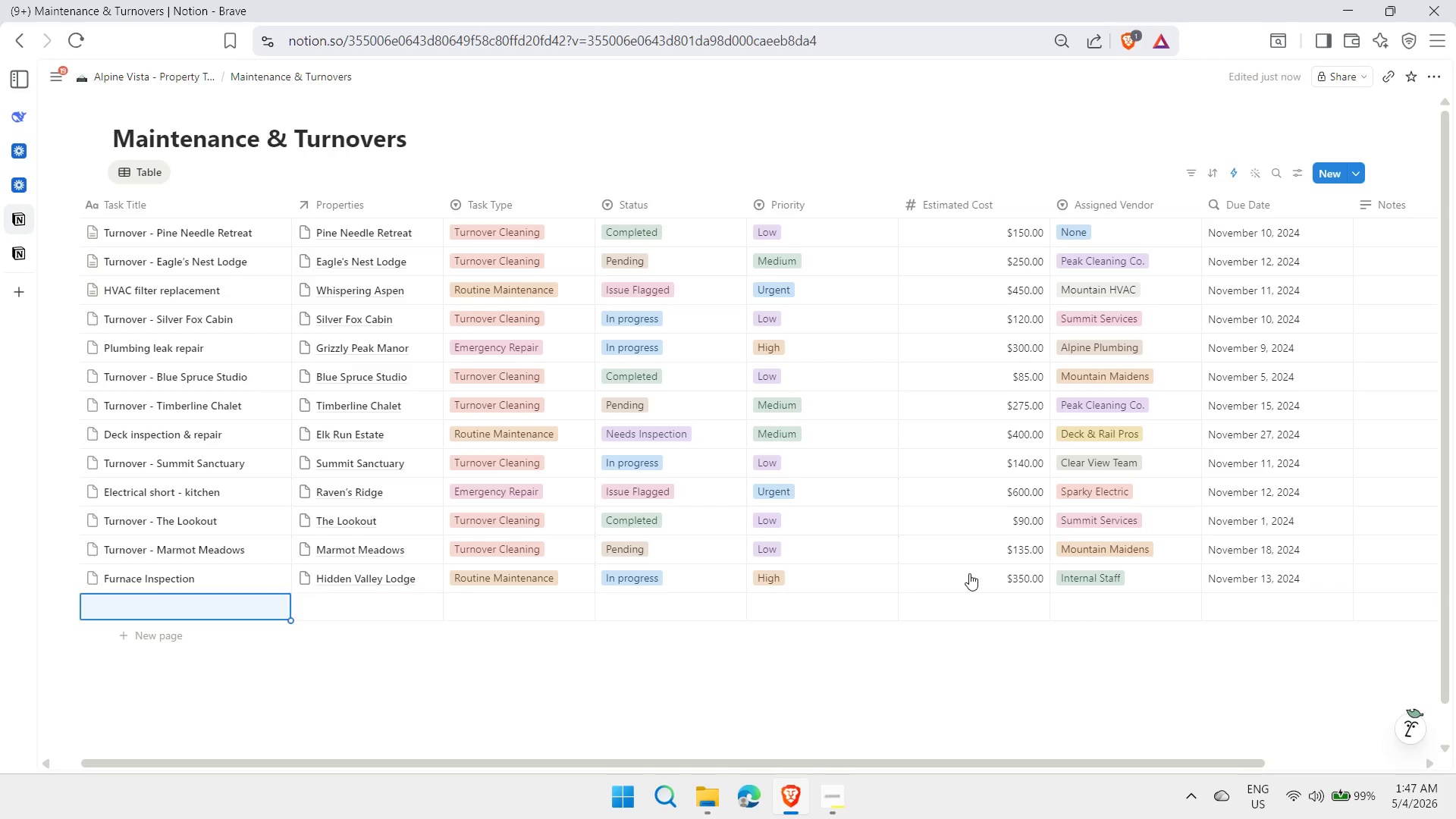 
key(ArrowLeft)
 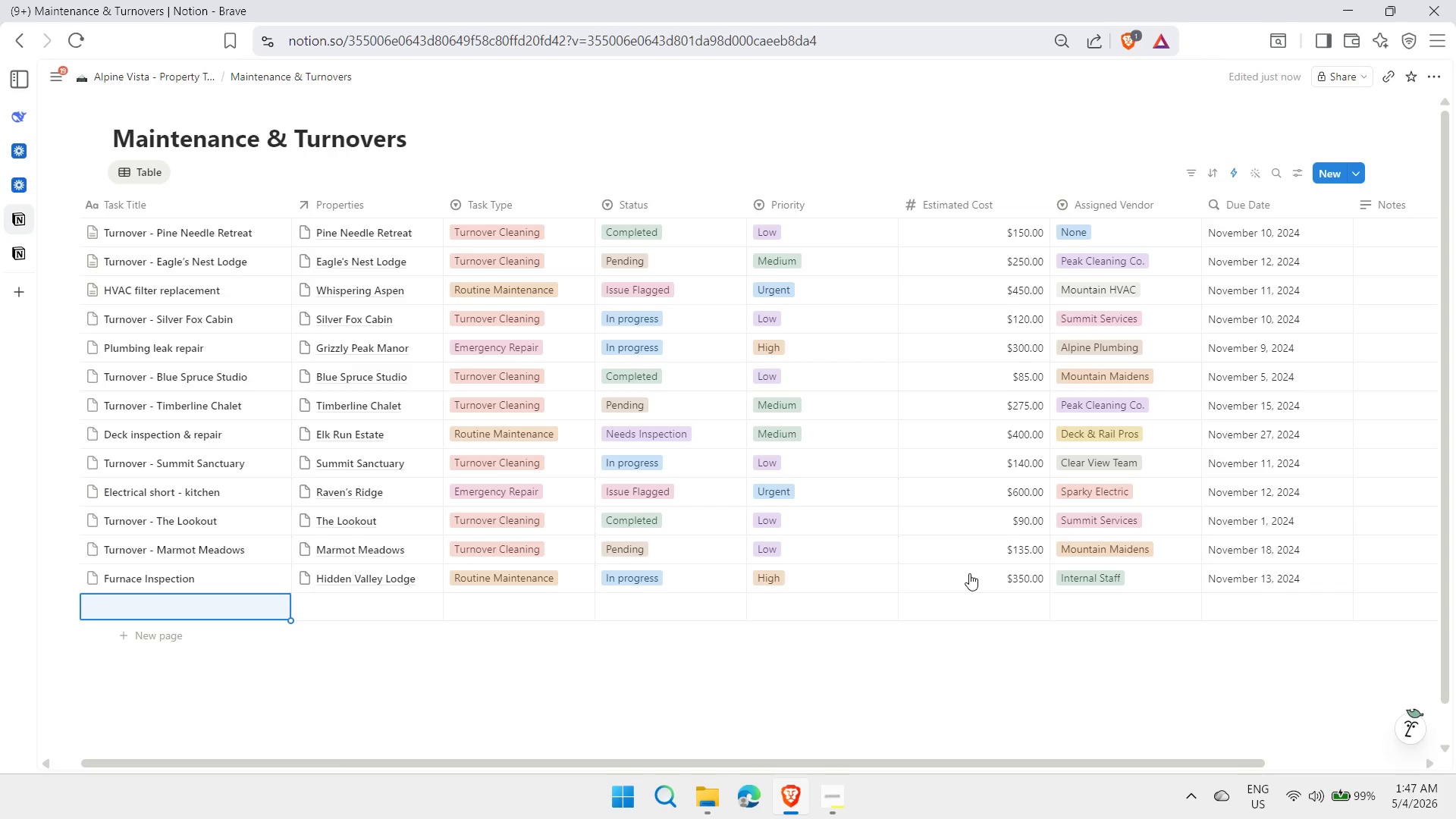 
type(Turnover - Snowcap Sanctuary)
 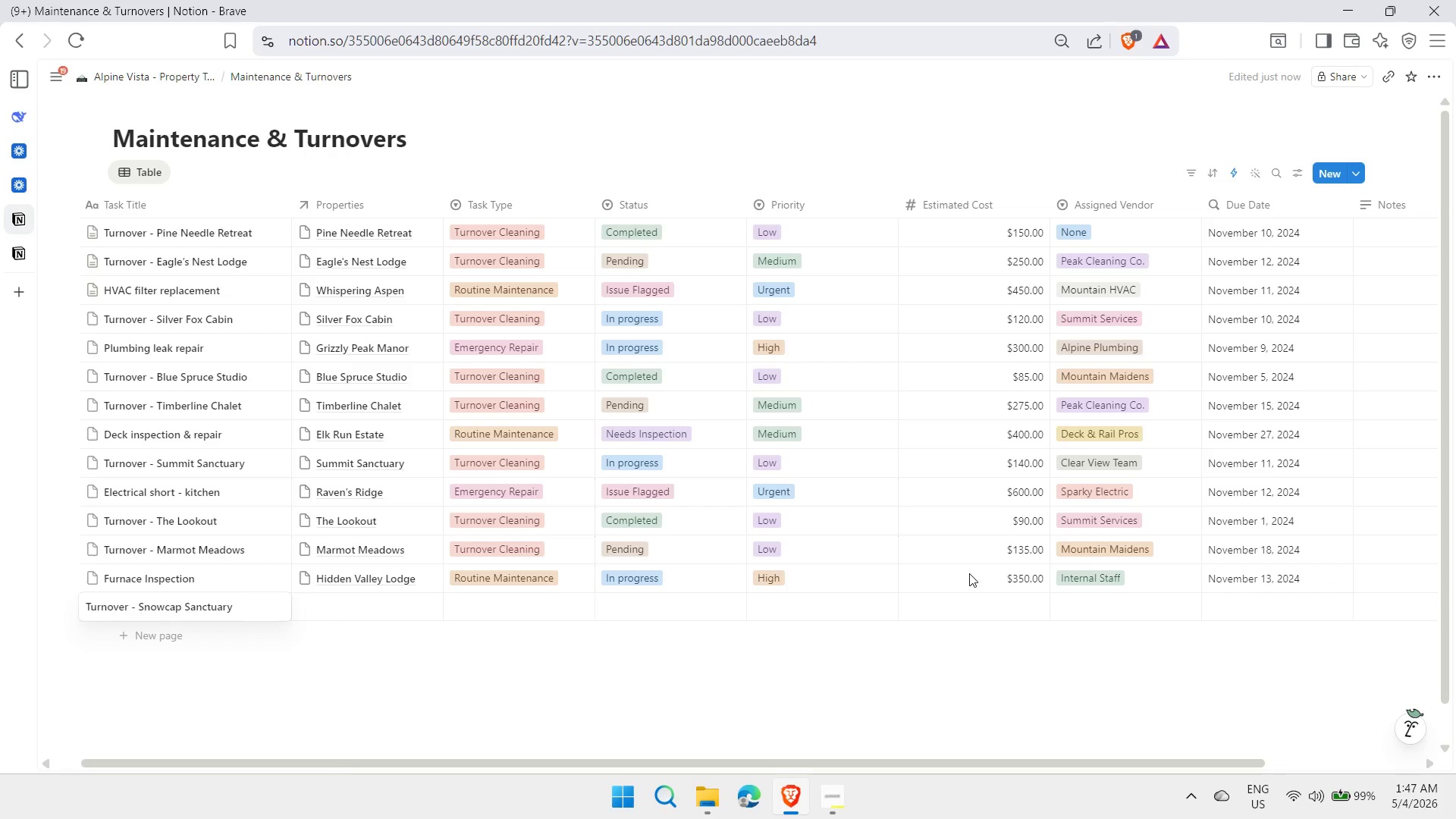 
key(Enter)
 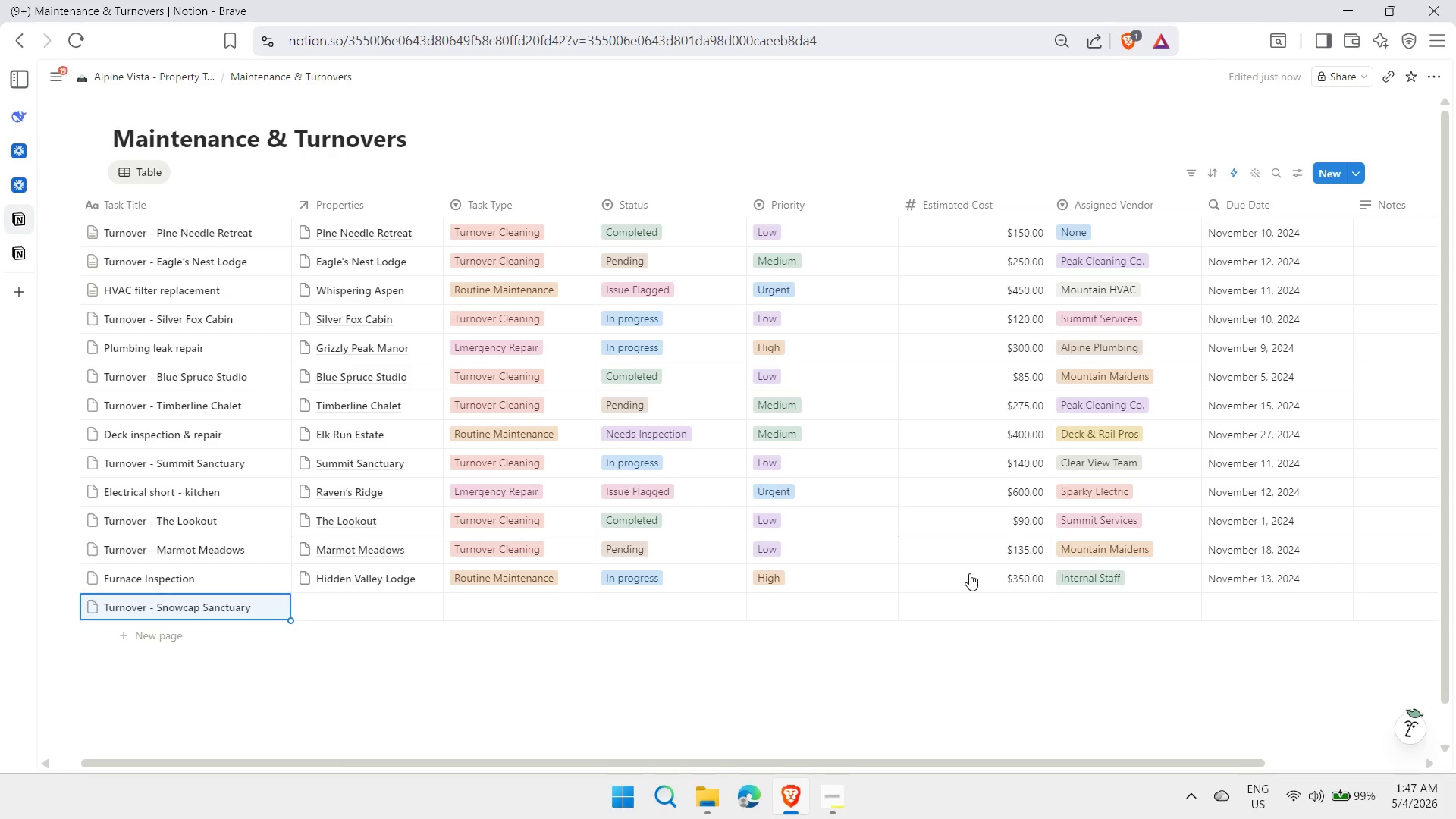 
key(ArrowRight)
 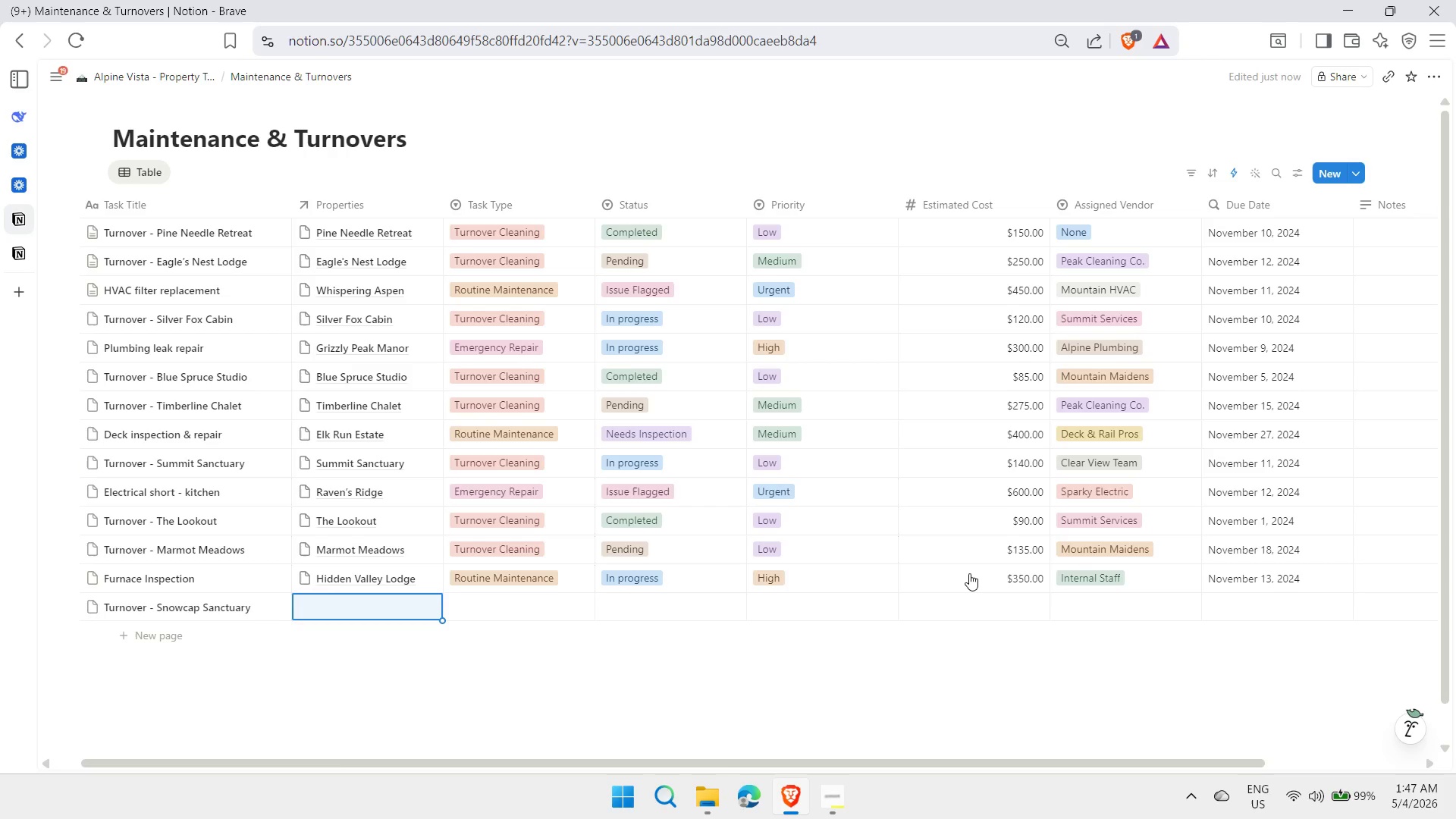 
type(sno)
 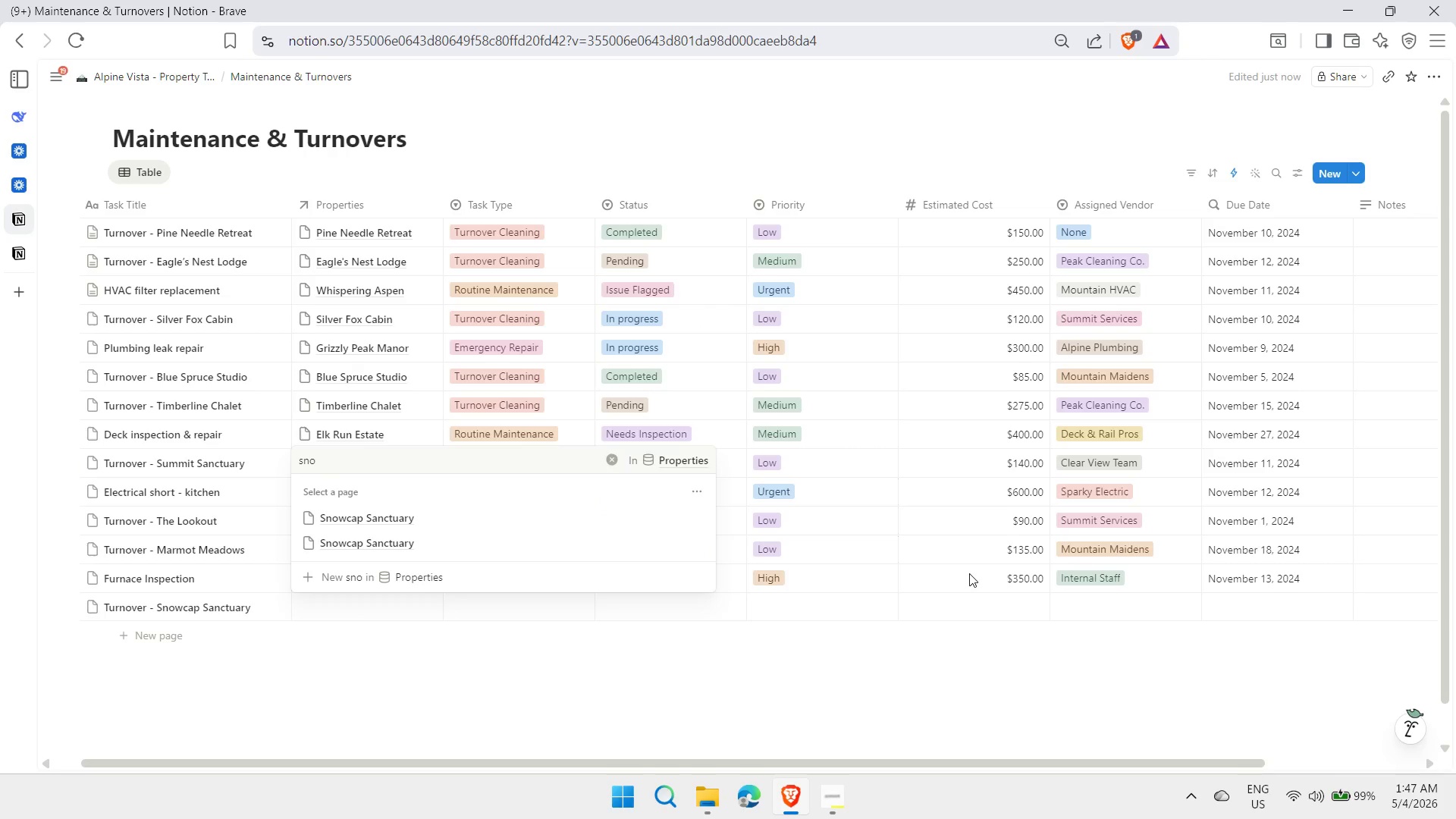 
key(Enter)
 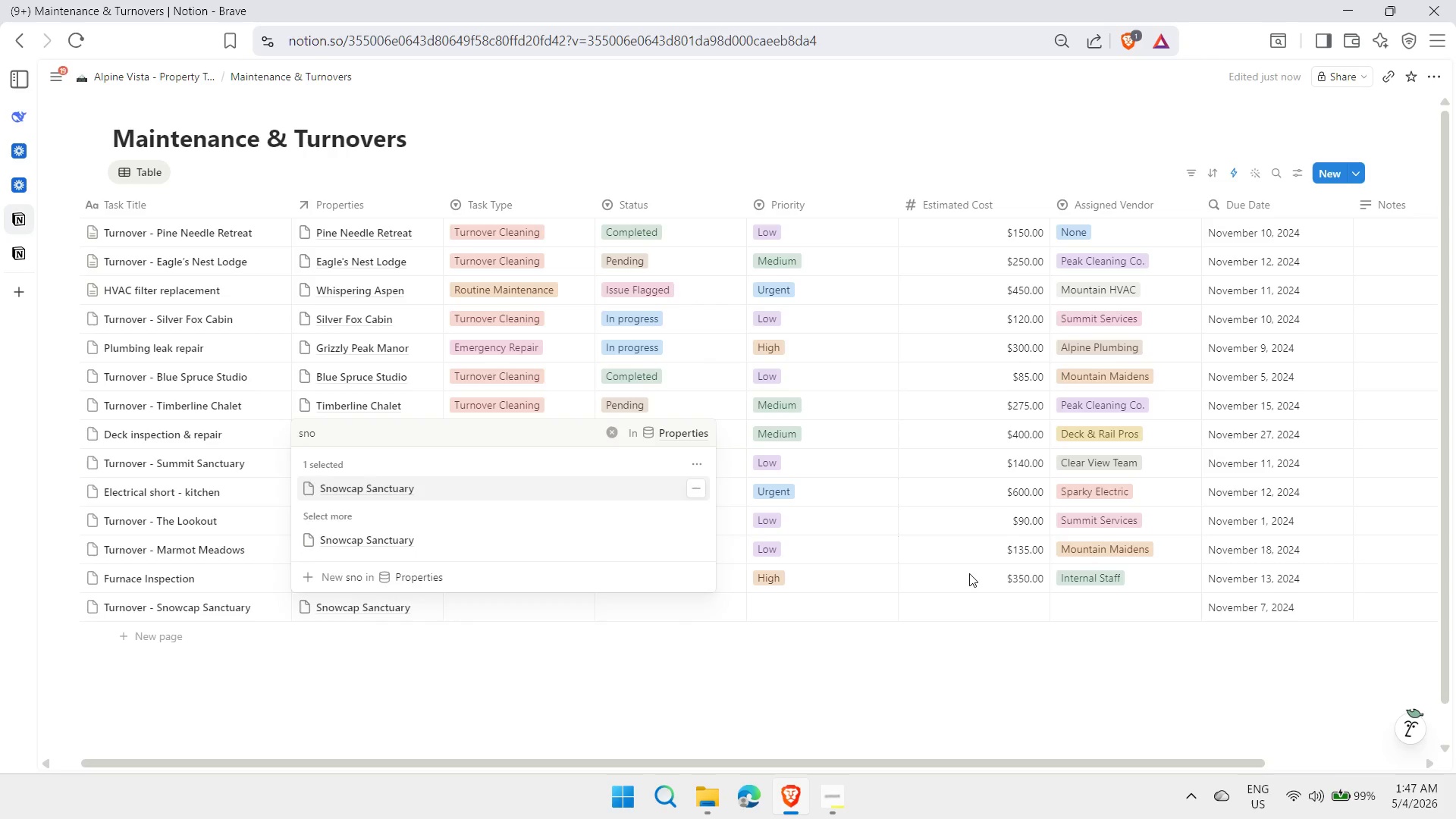 
key(Escape)
 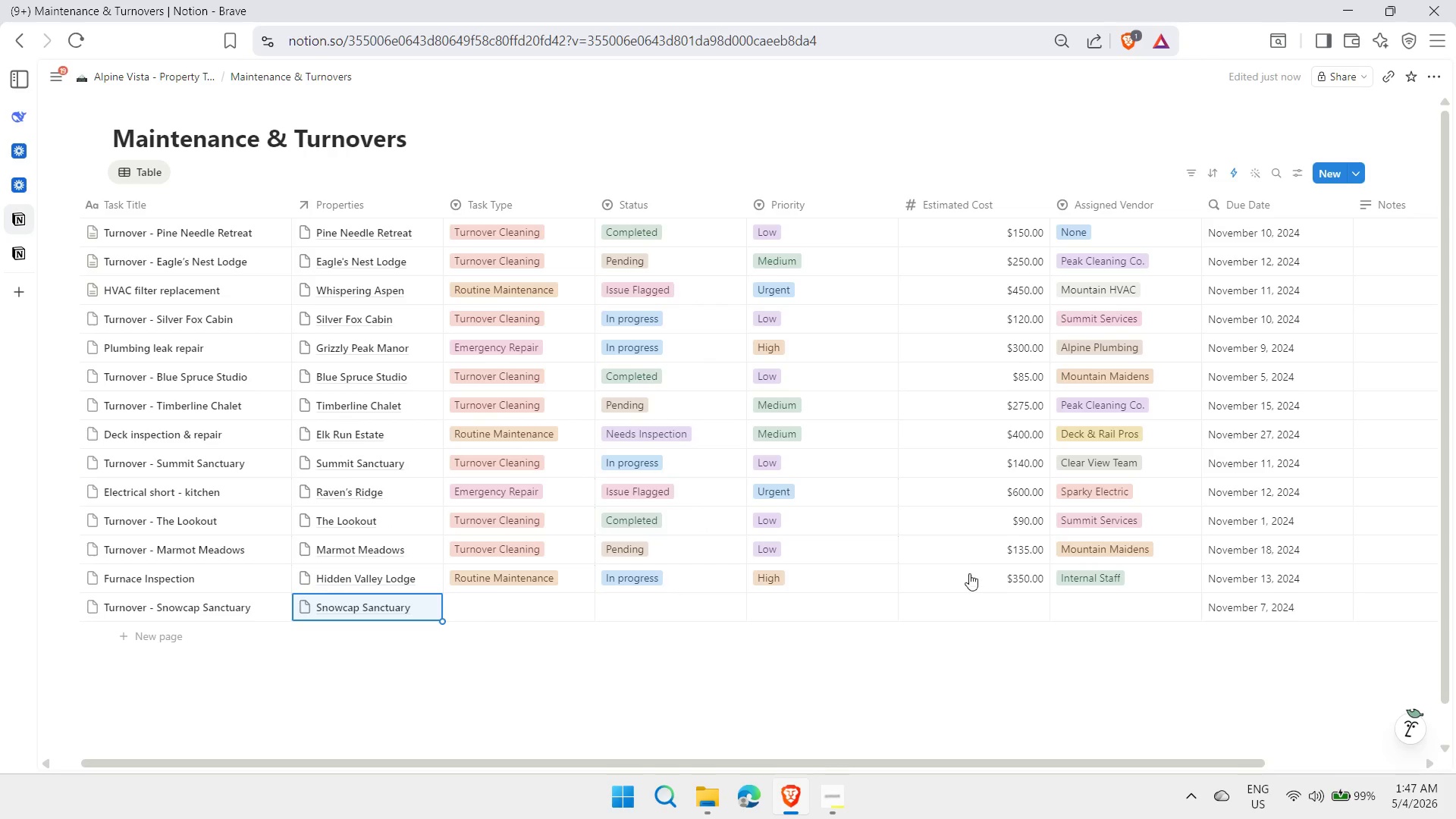 
key(ArrowRight)
 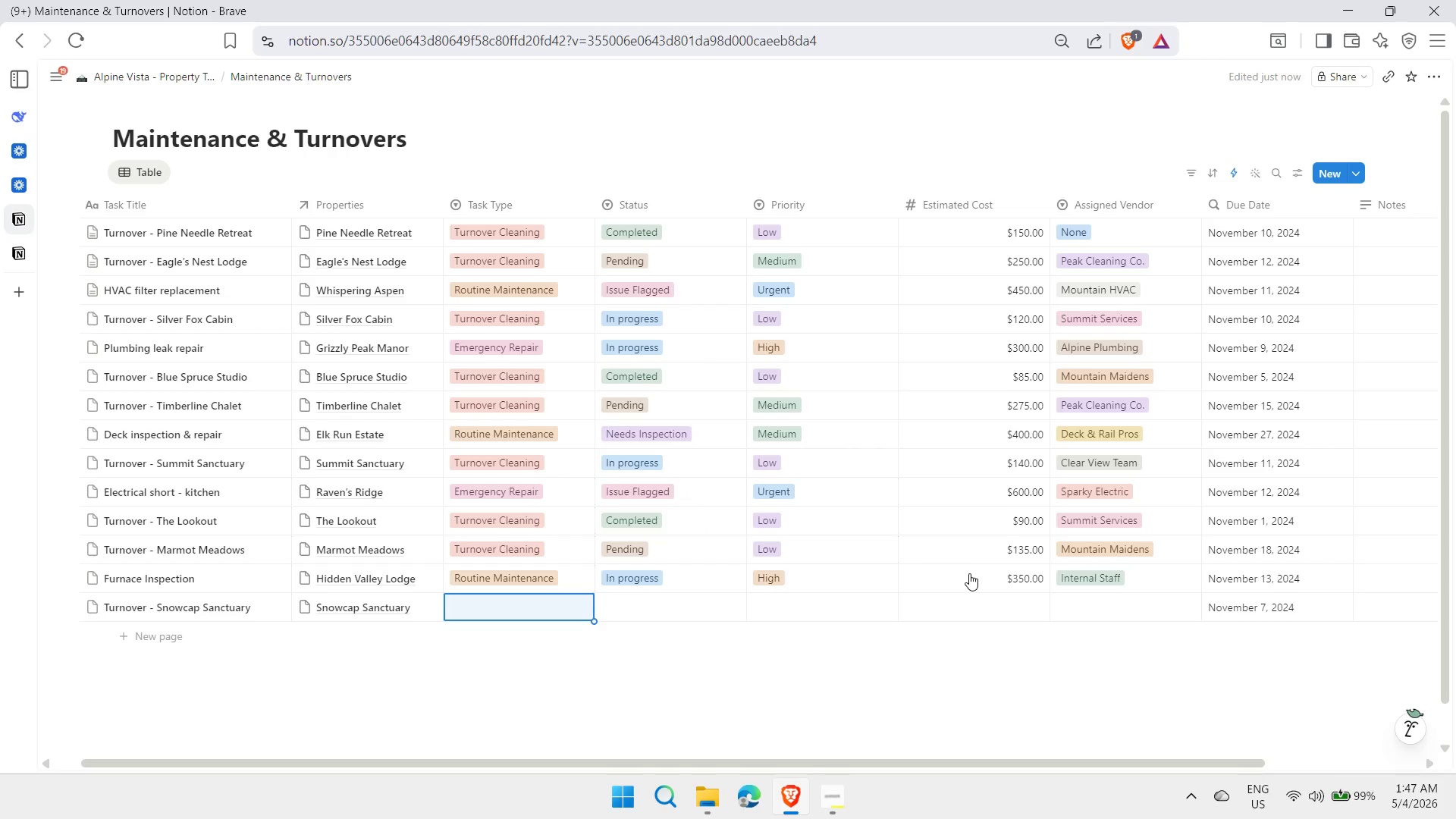 
type(turn)
 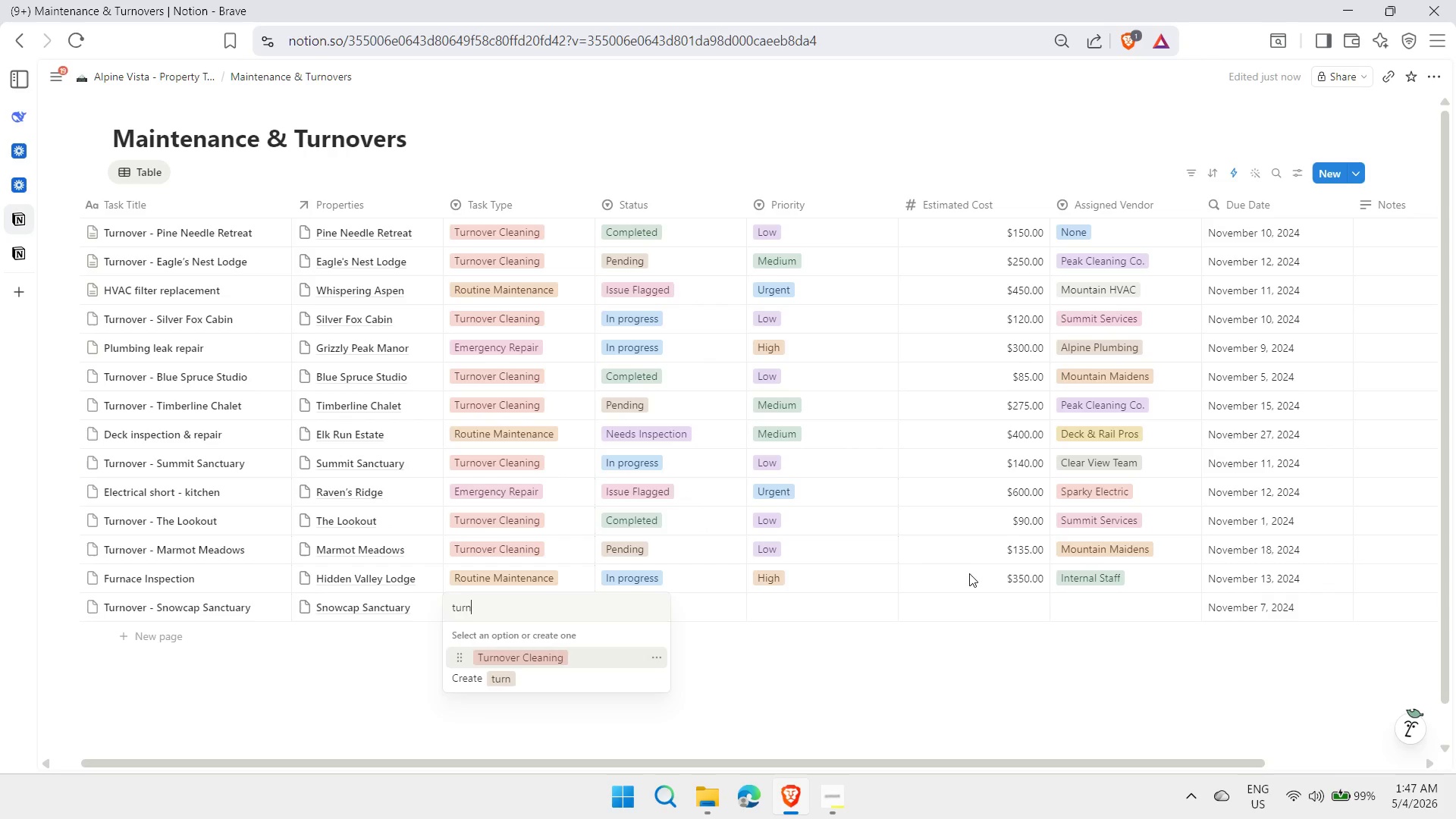 
key(Enter)
 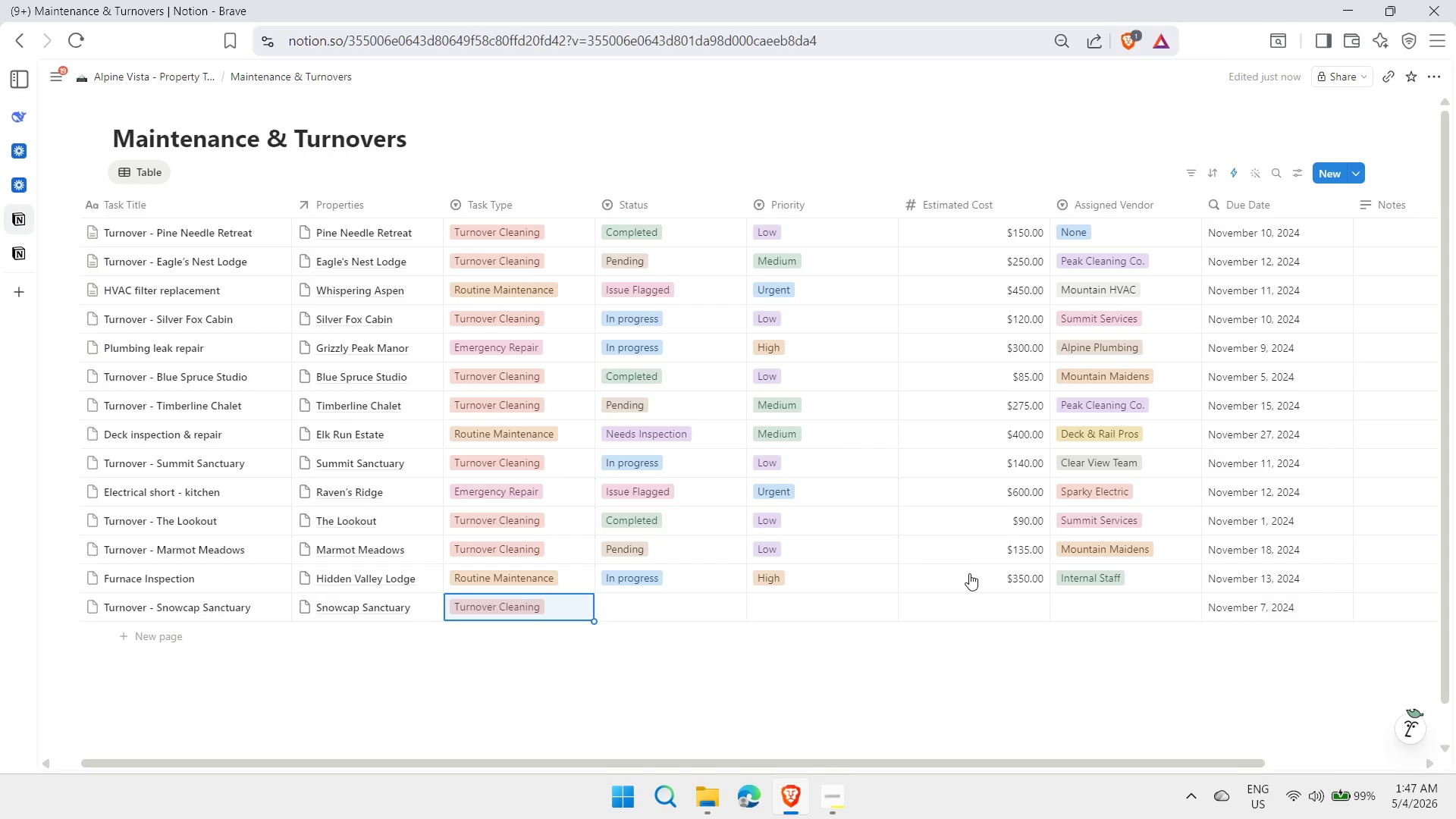 
key(ArrowRight)
 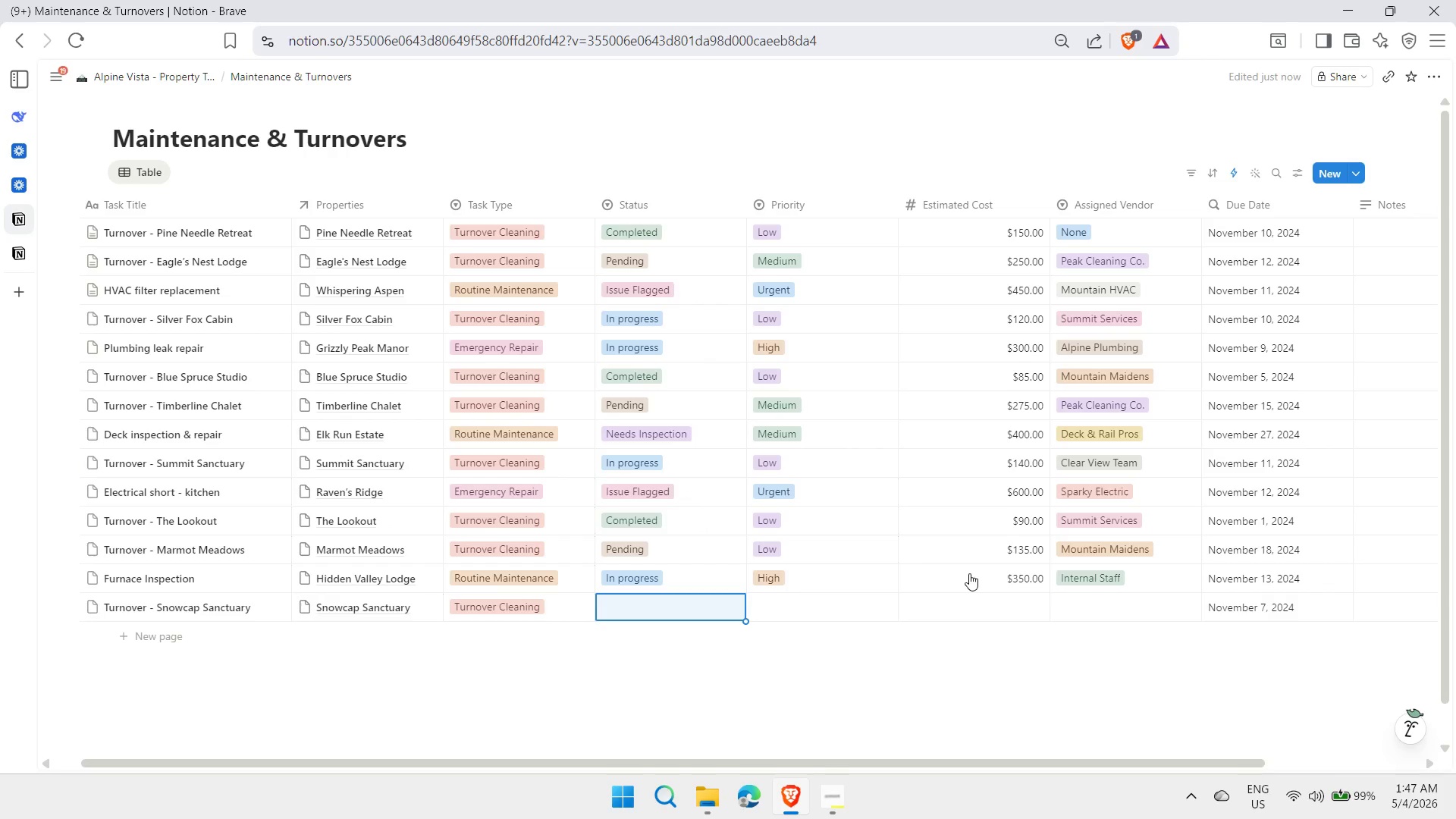 
type(com)
 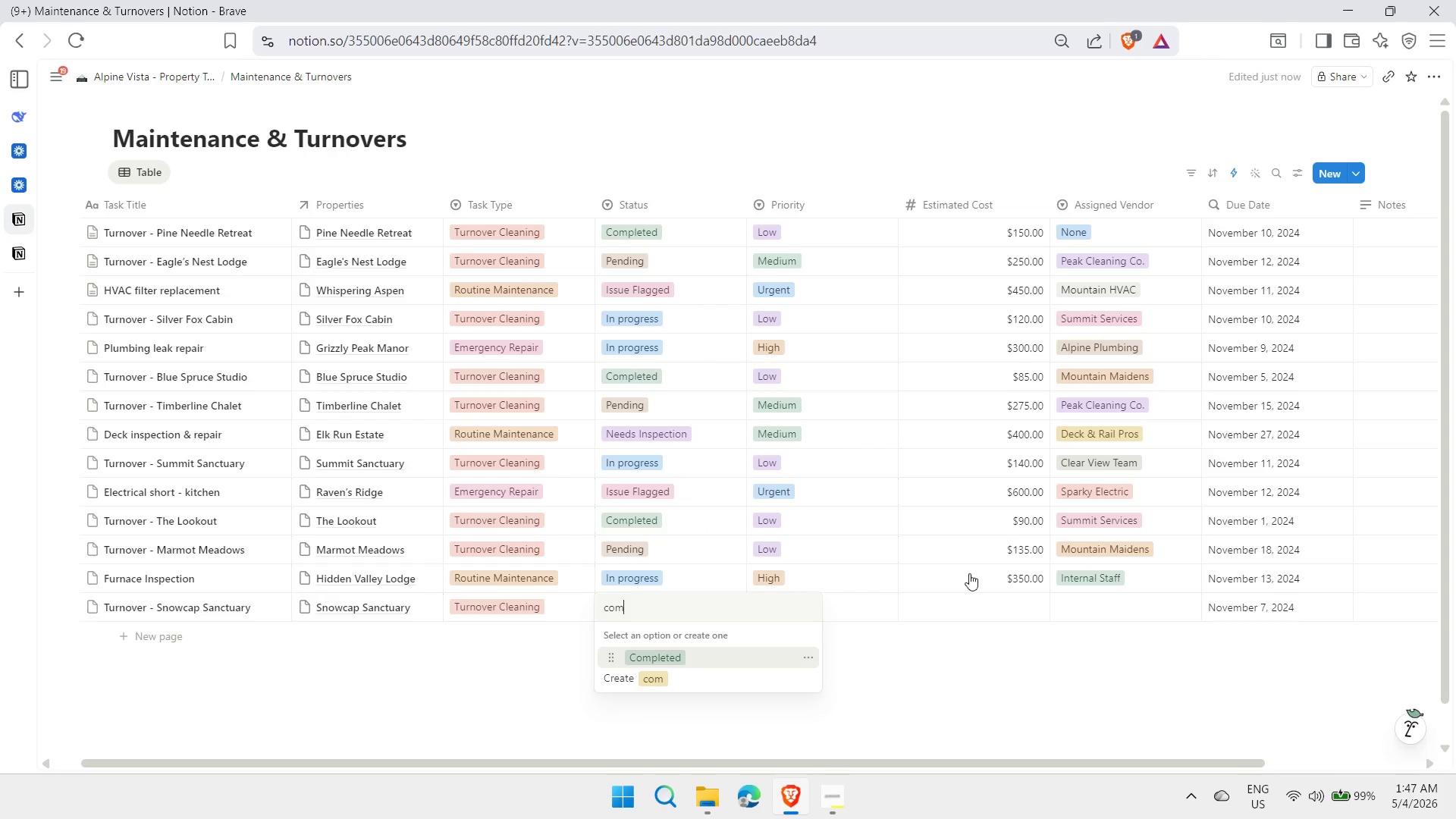 
key(Enter)
 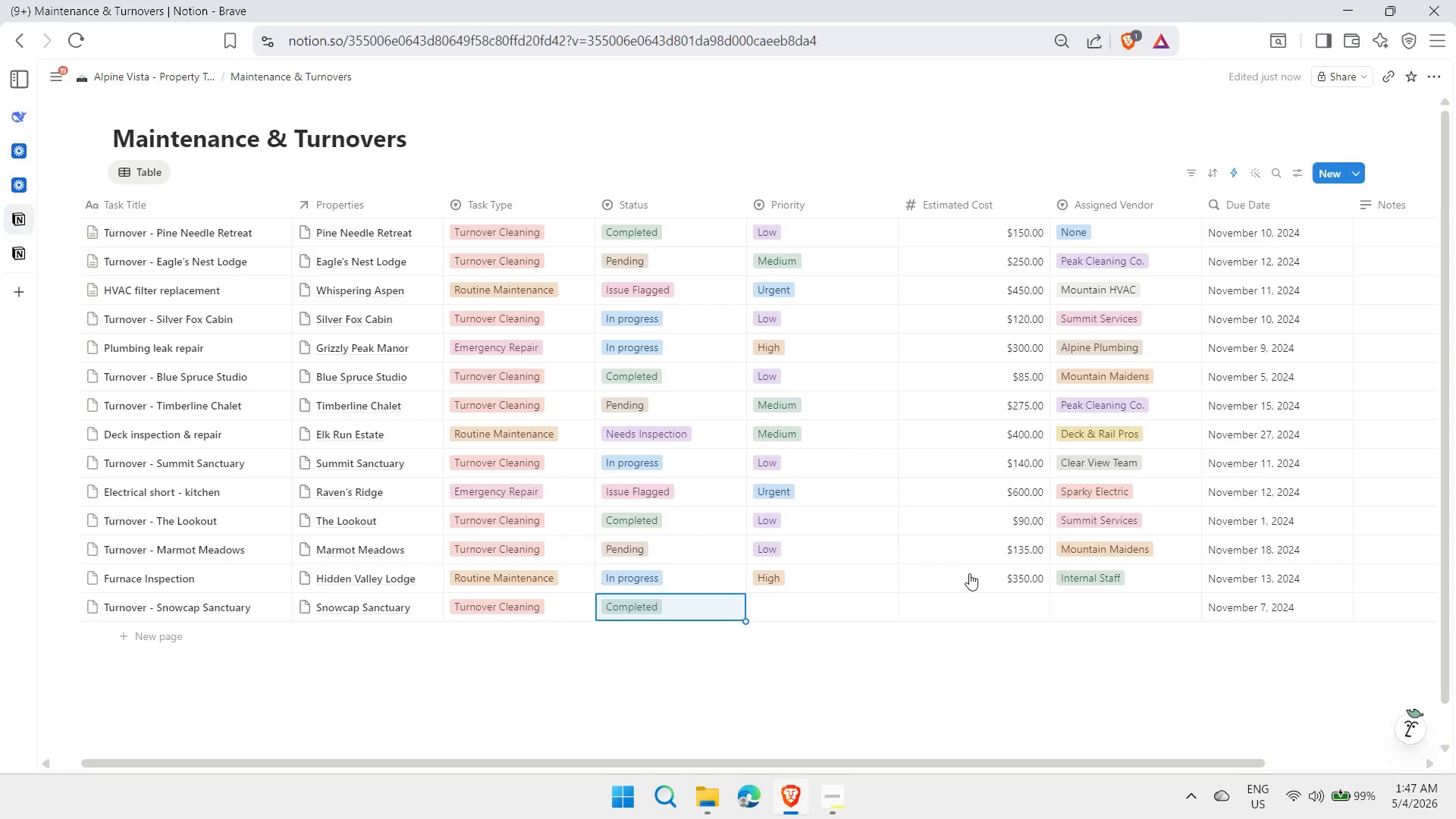 
key(ArrowRight)
 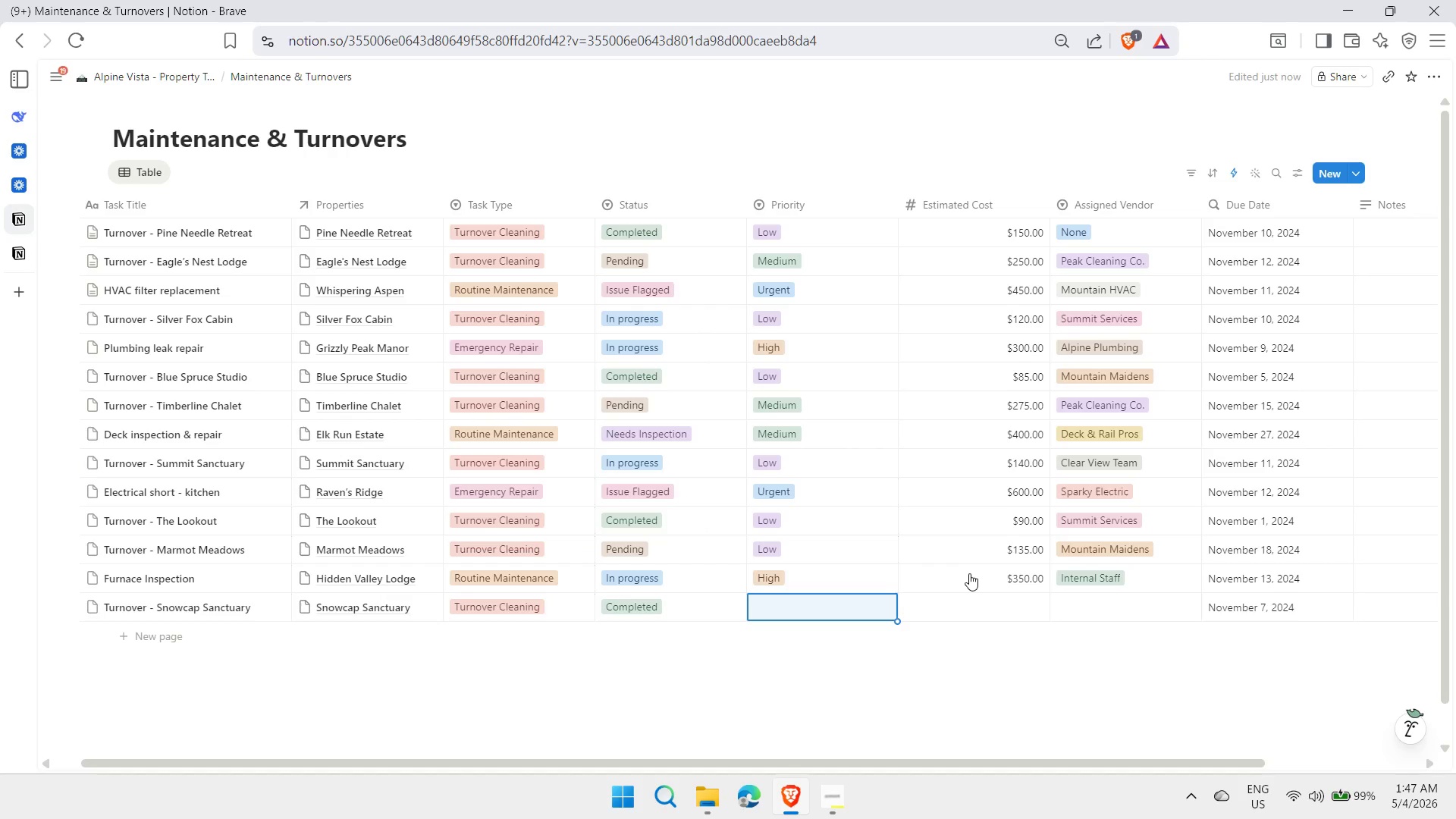 
type(low)
 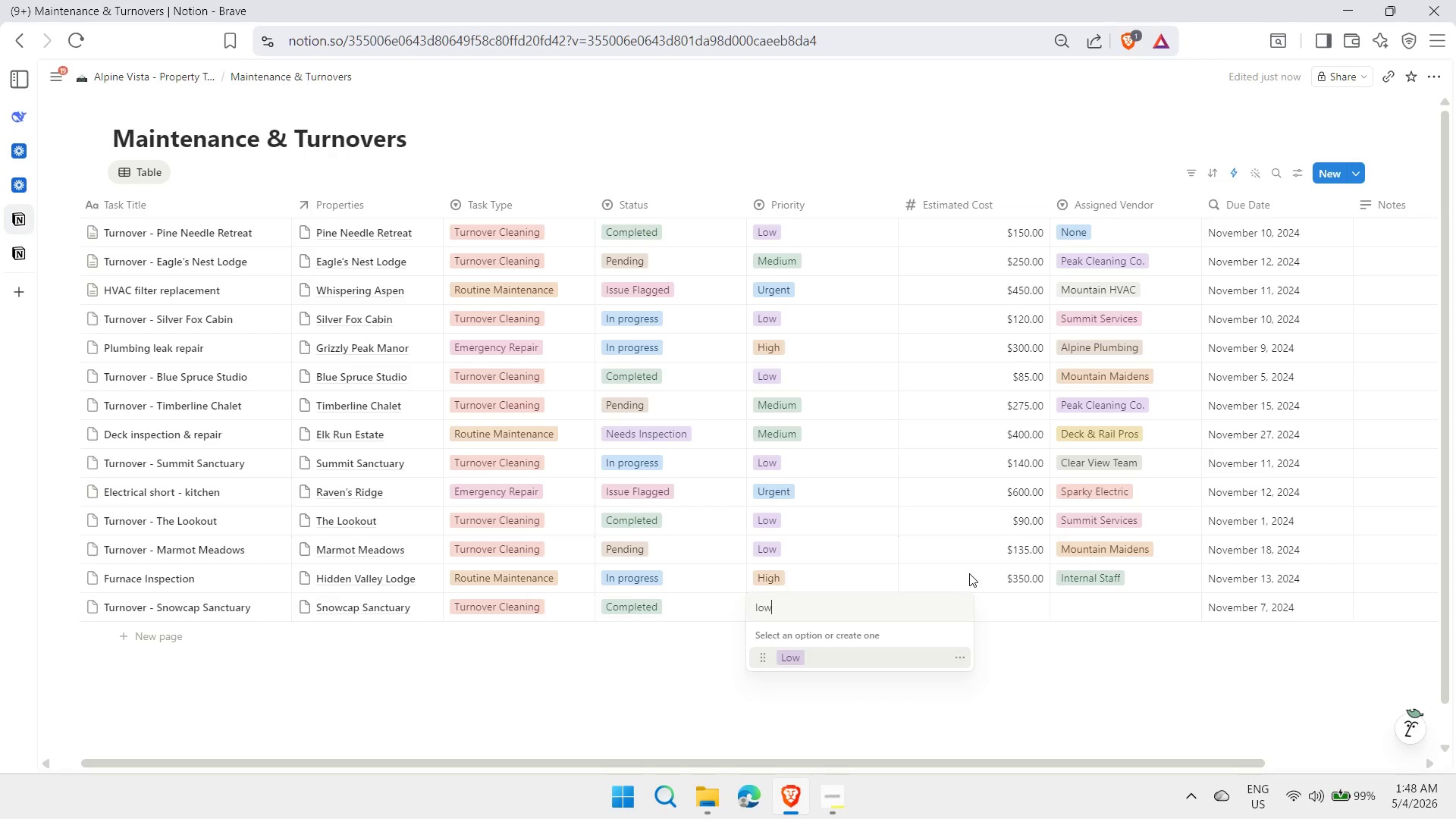 
key(Enter)
 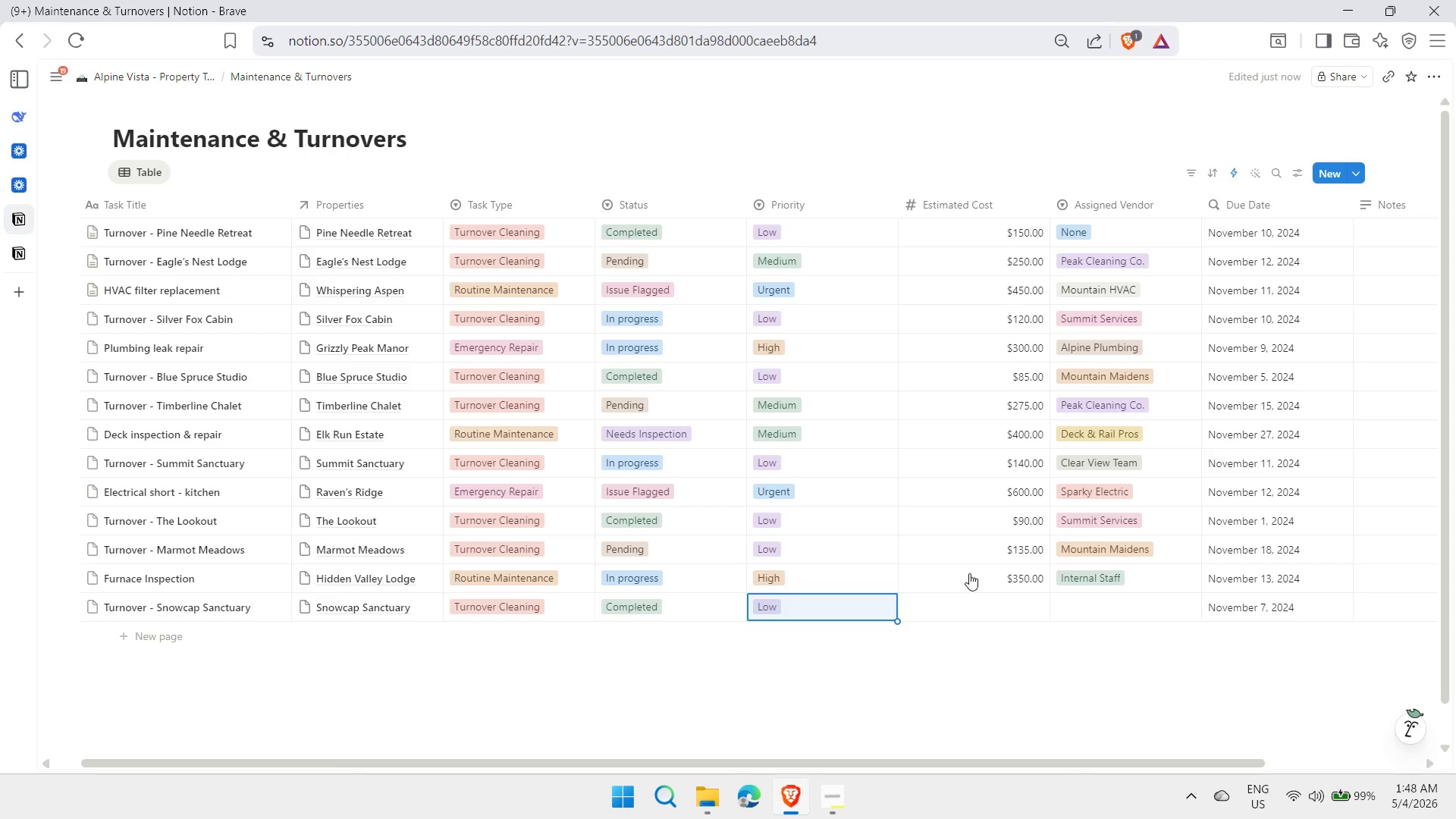 
key(ArrowRight)
 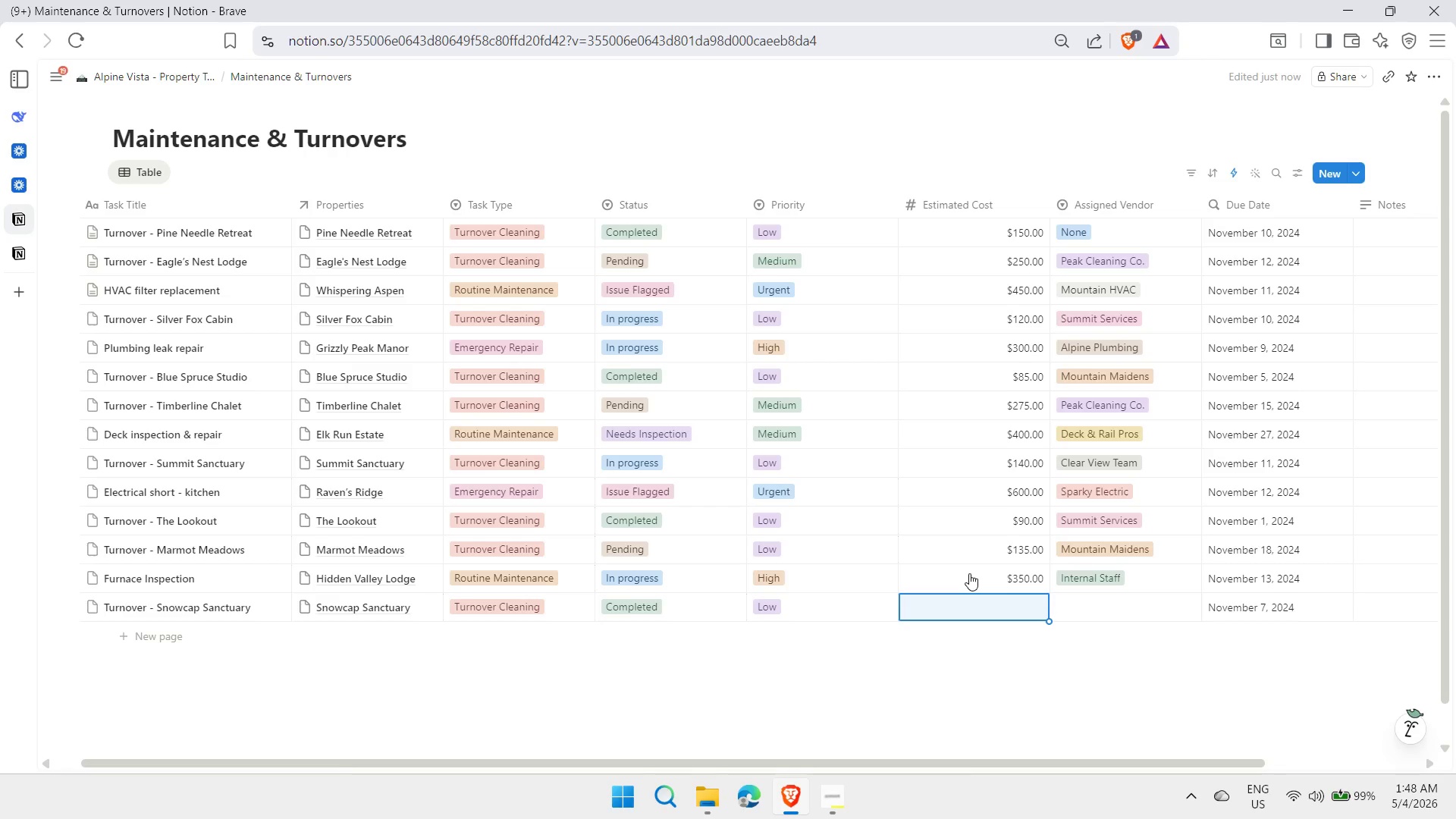 
type(155)
 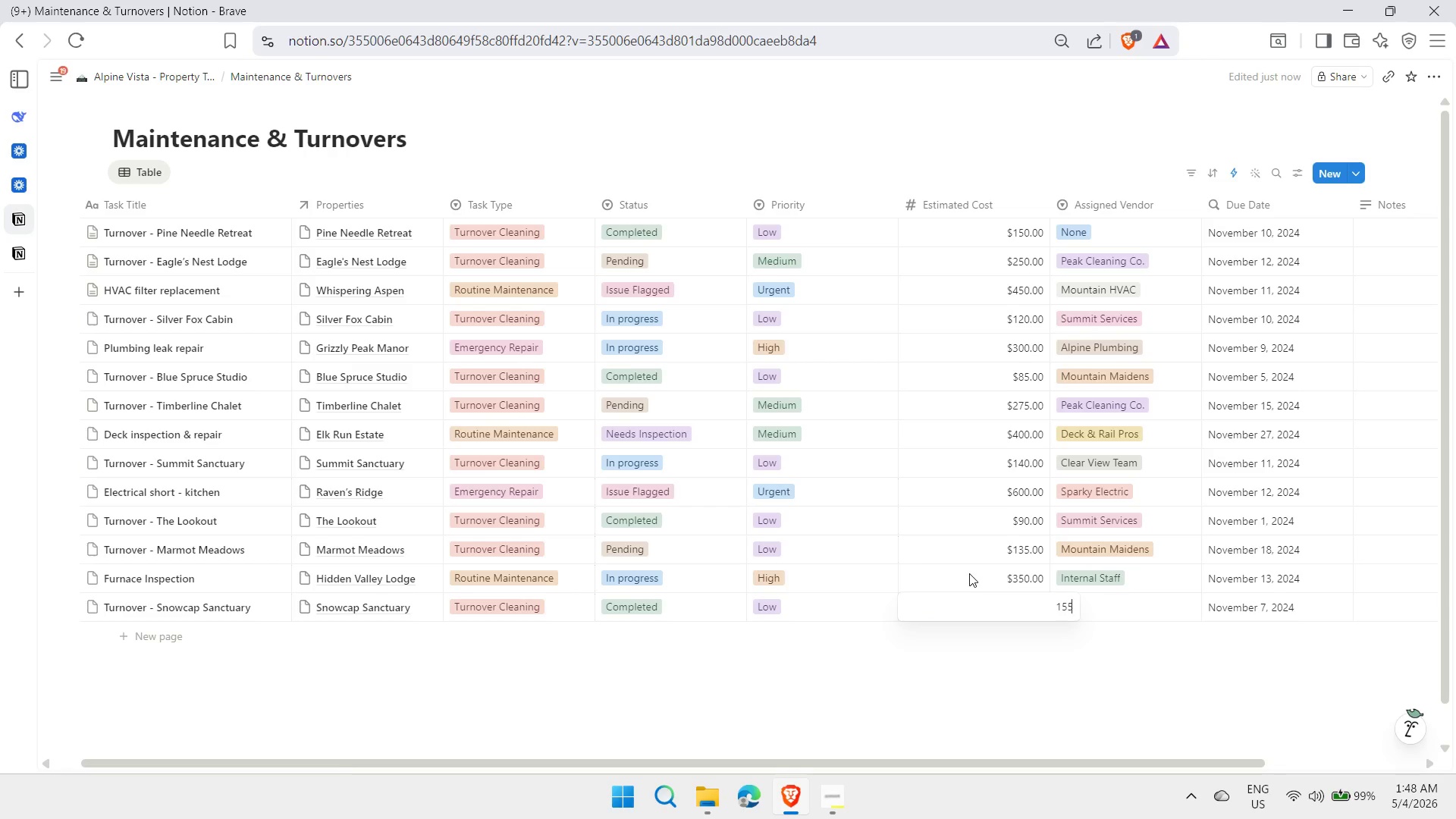 
key(Enter)
 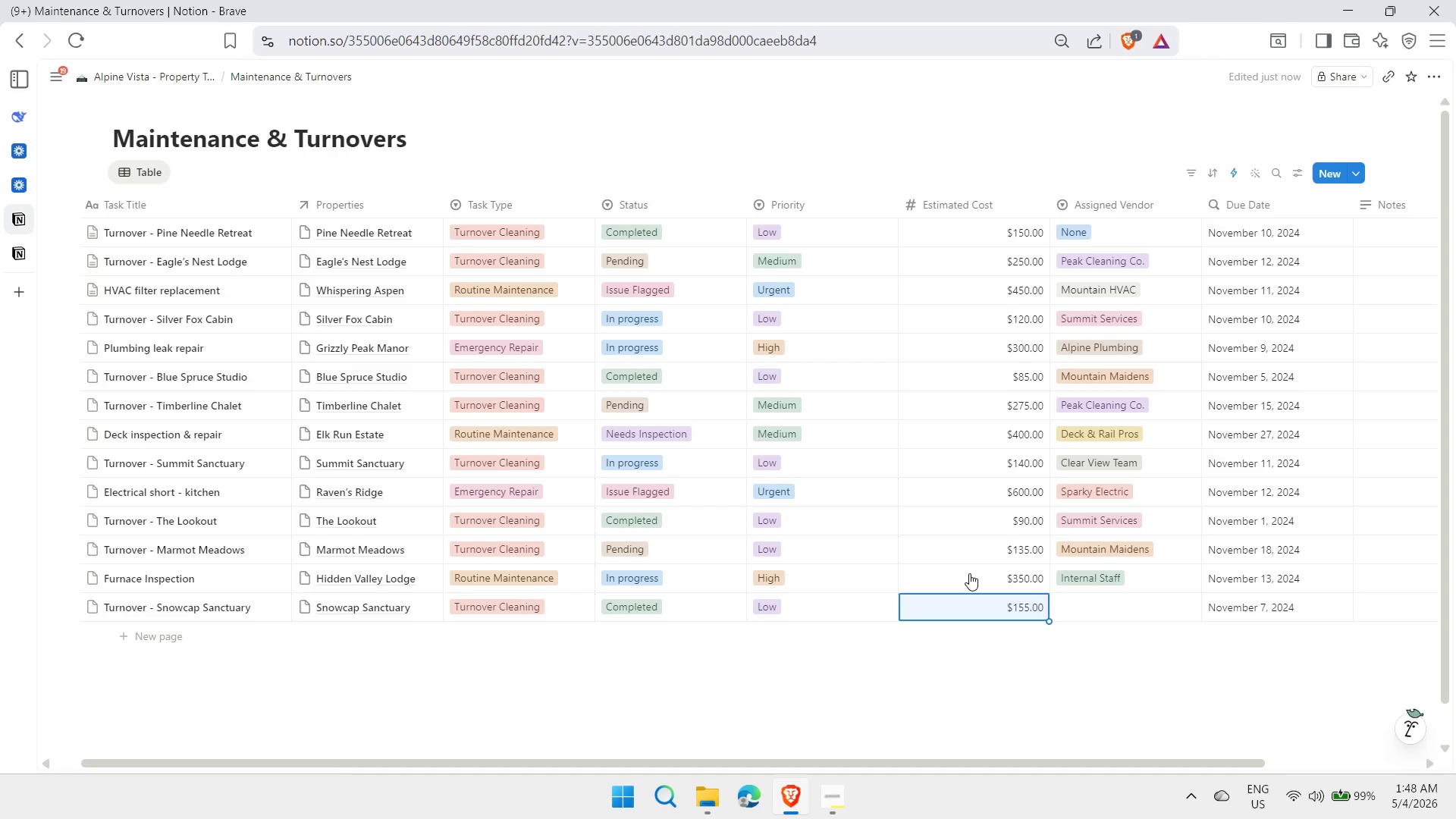 
key(ArrowRight)
 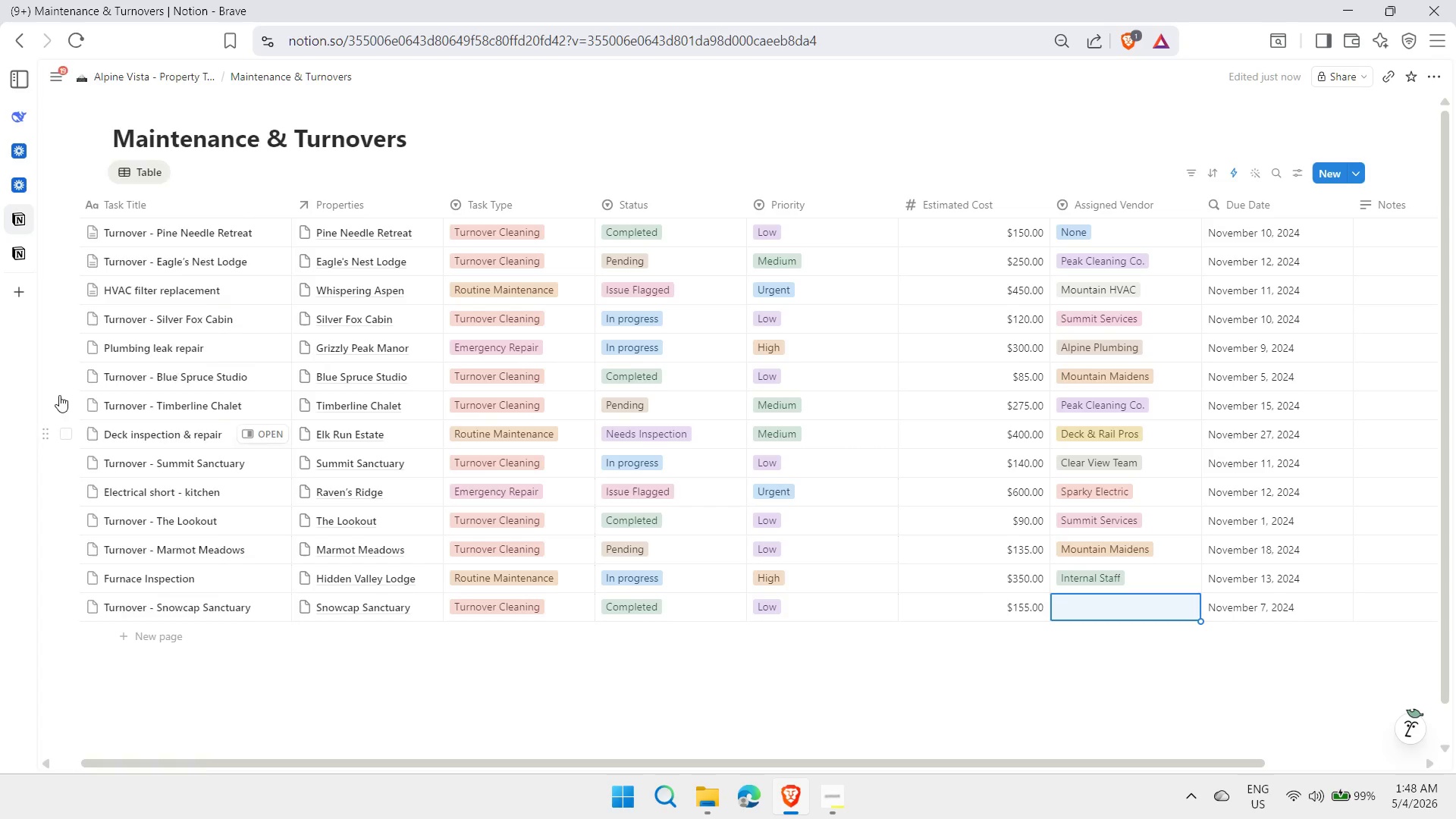 
left_click([95, 252])
 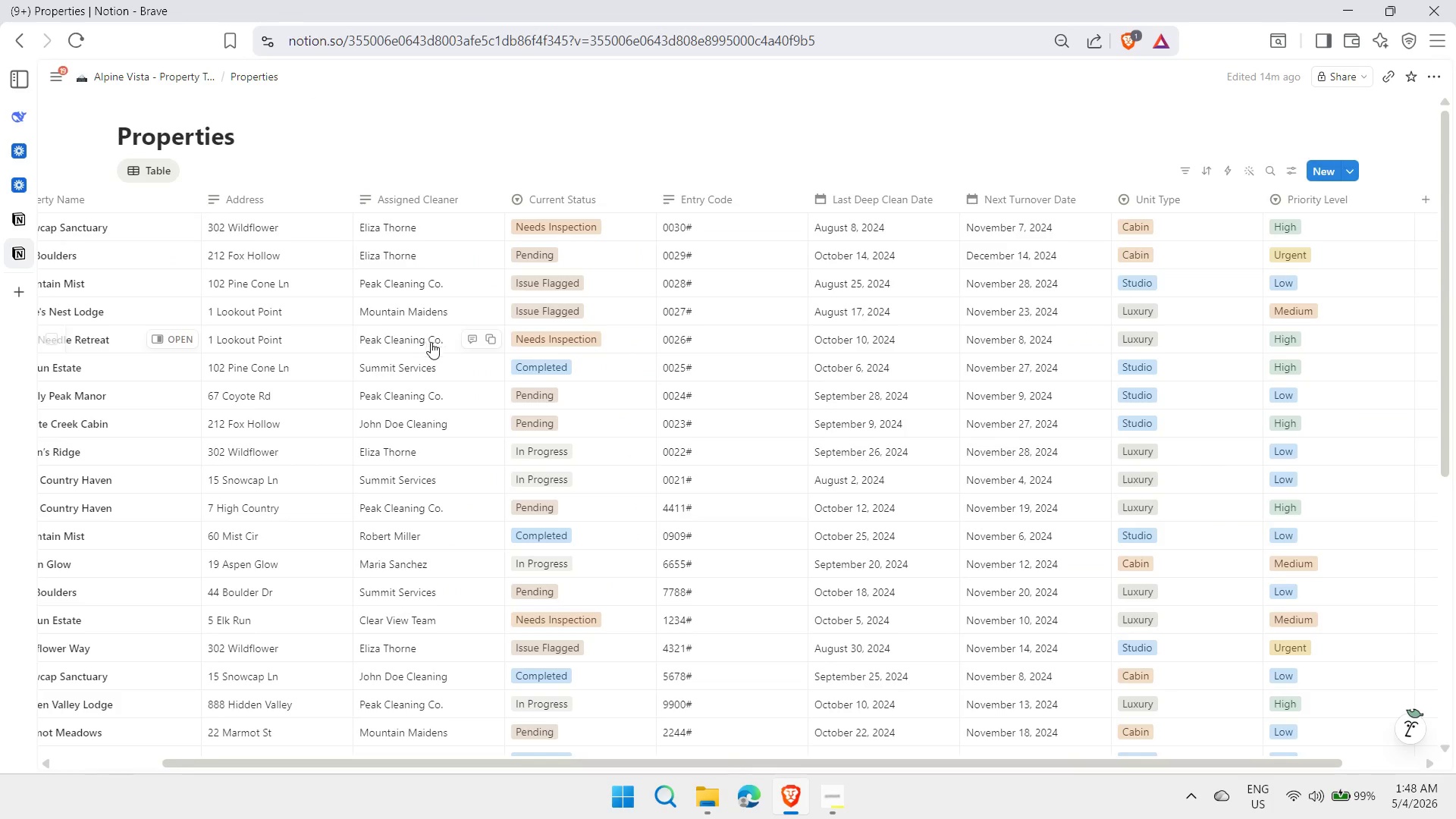 
scroll: coordinate [428, 412], scroll_direction: down, amount: 4.0
 